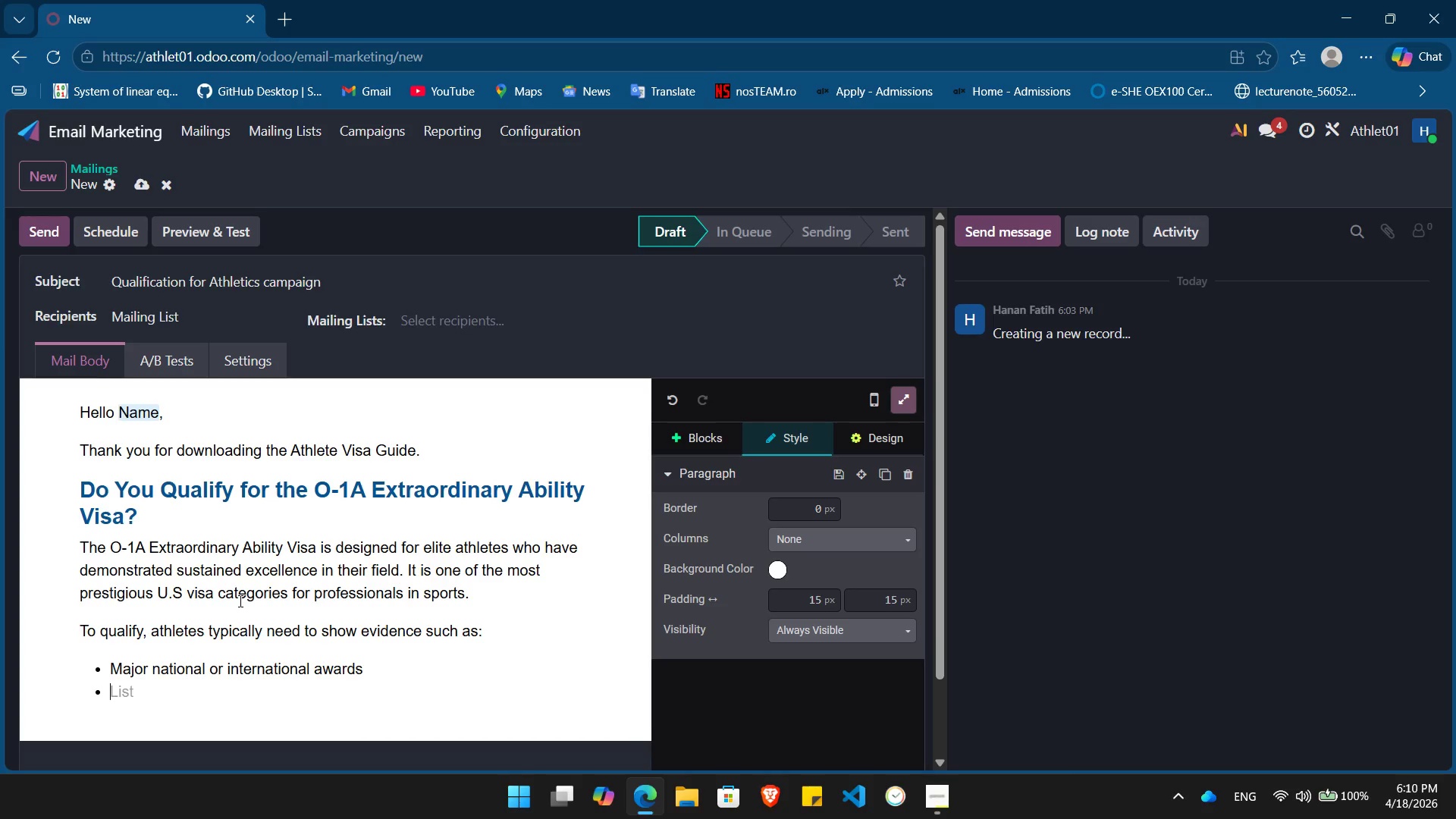 
type(Participation in recognized professional leagues or compete)
key(Backspace)
type(itions)
 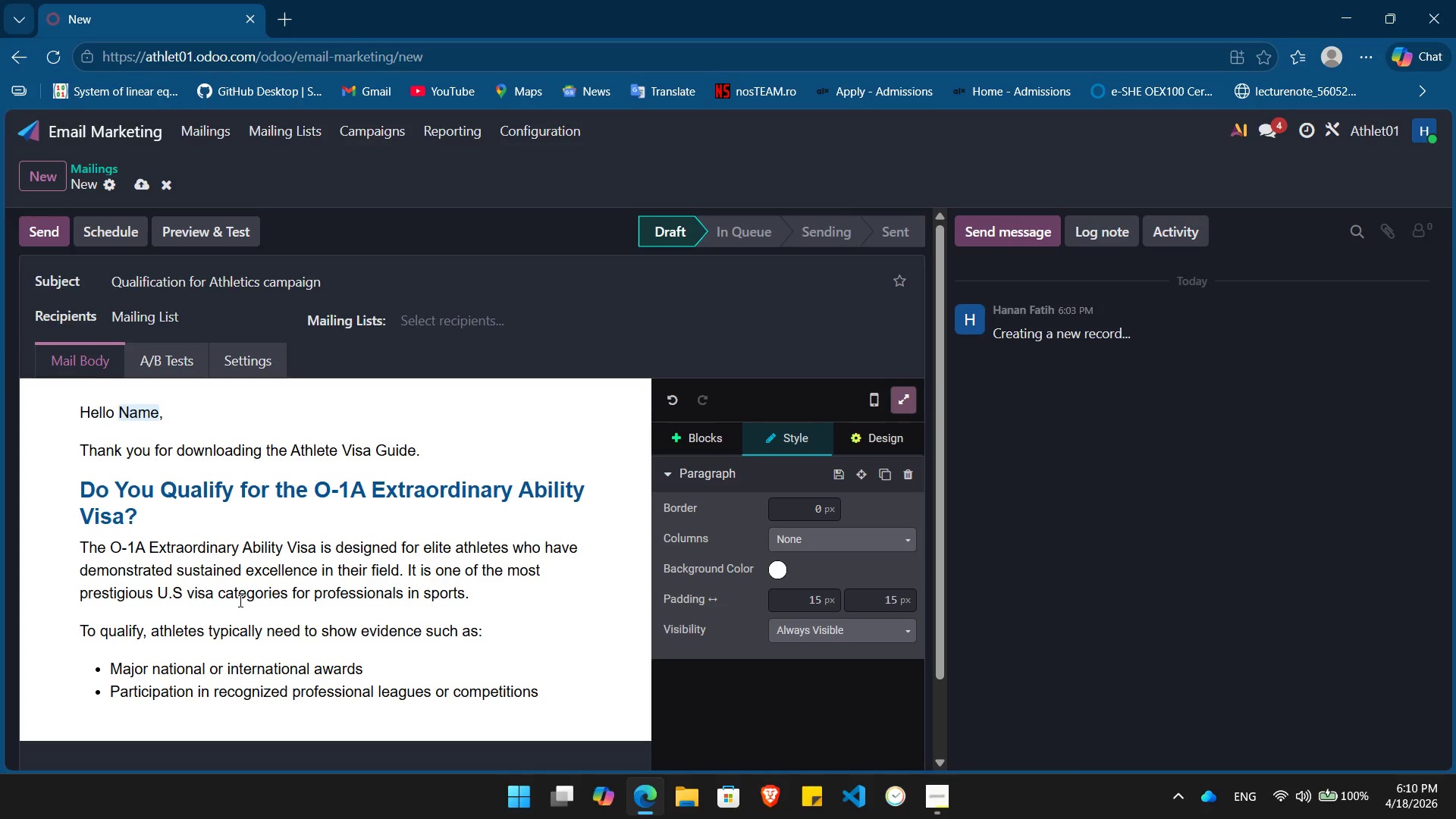 
key(Enter)
 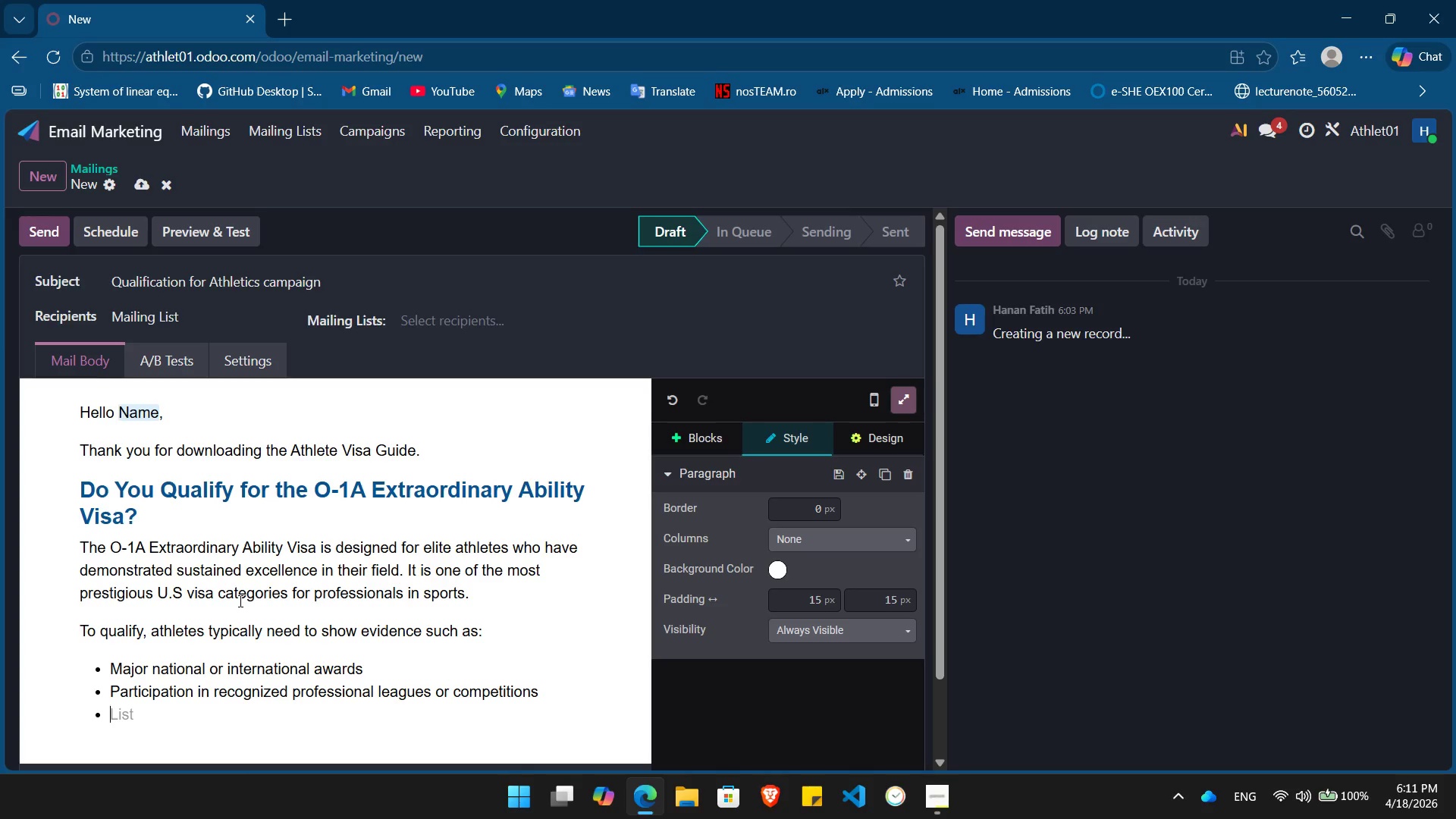 
type(Significa)
 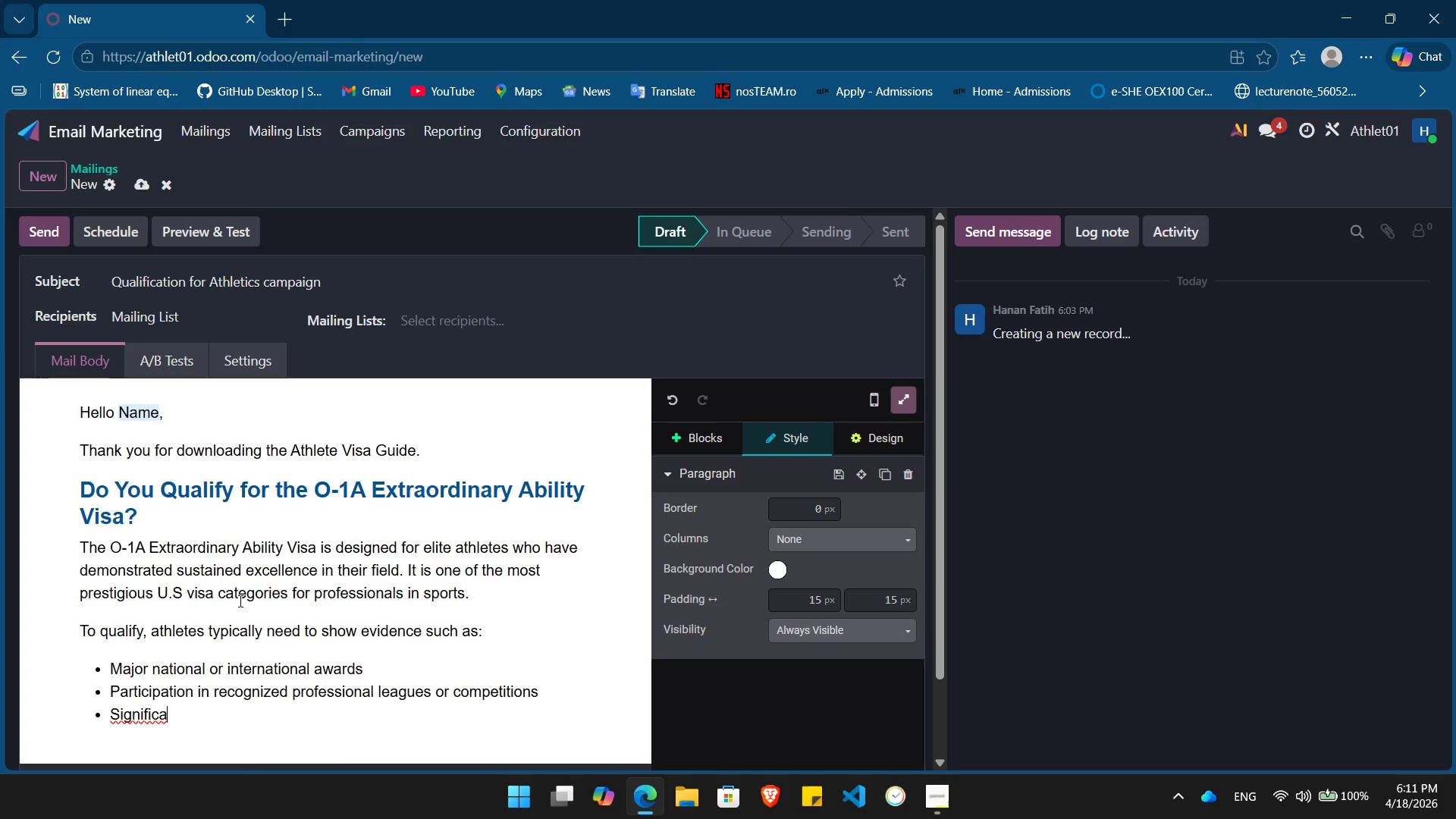 
type(nt medi[NumLock]a coverate)
key(Backspace)
key(Backspace)
type(ge or press recognition)
 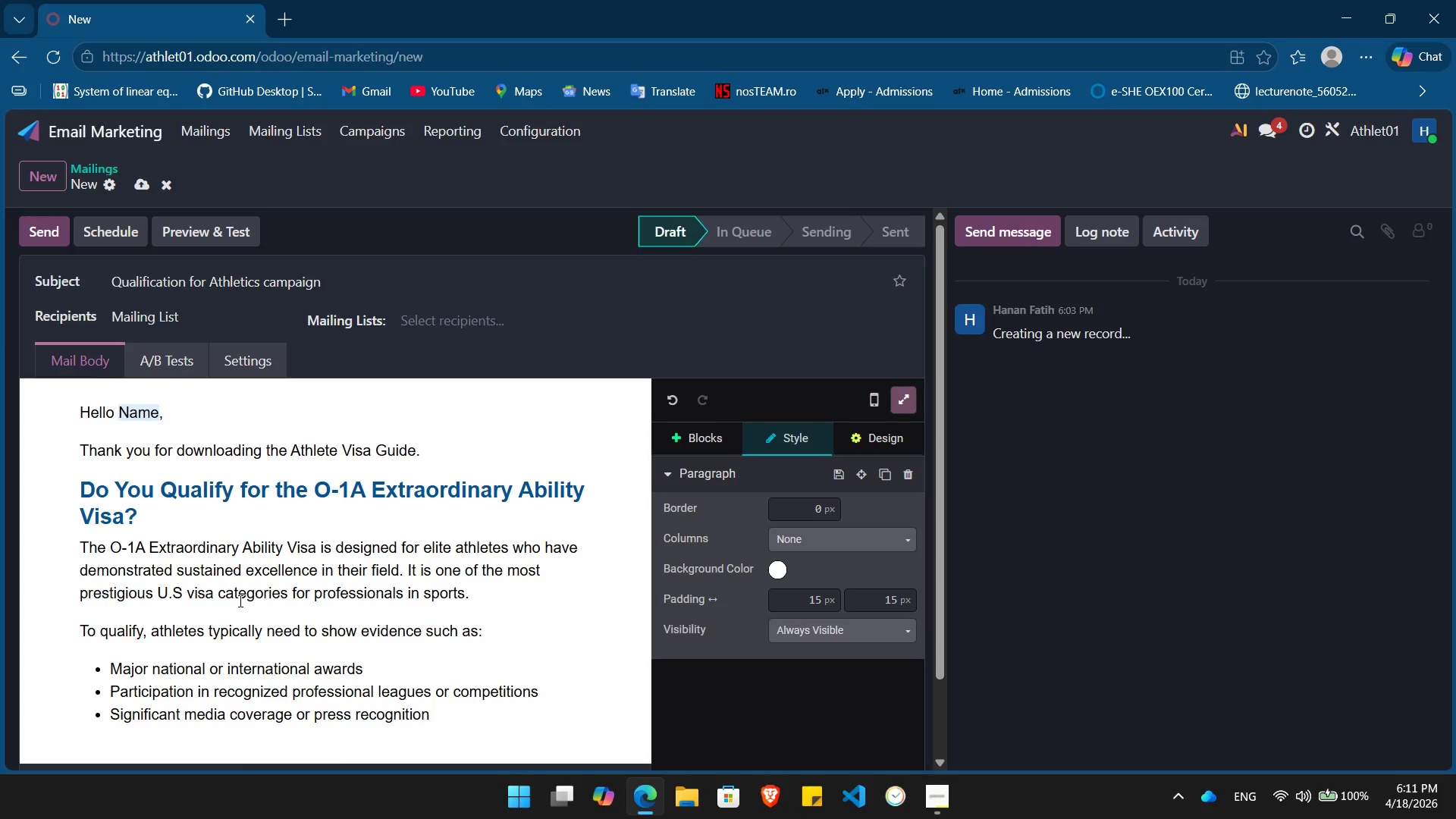 
key(Enter)
 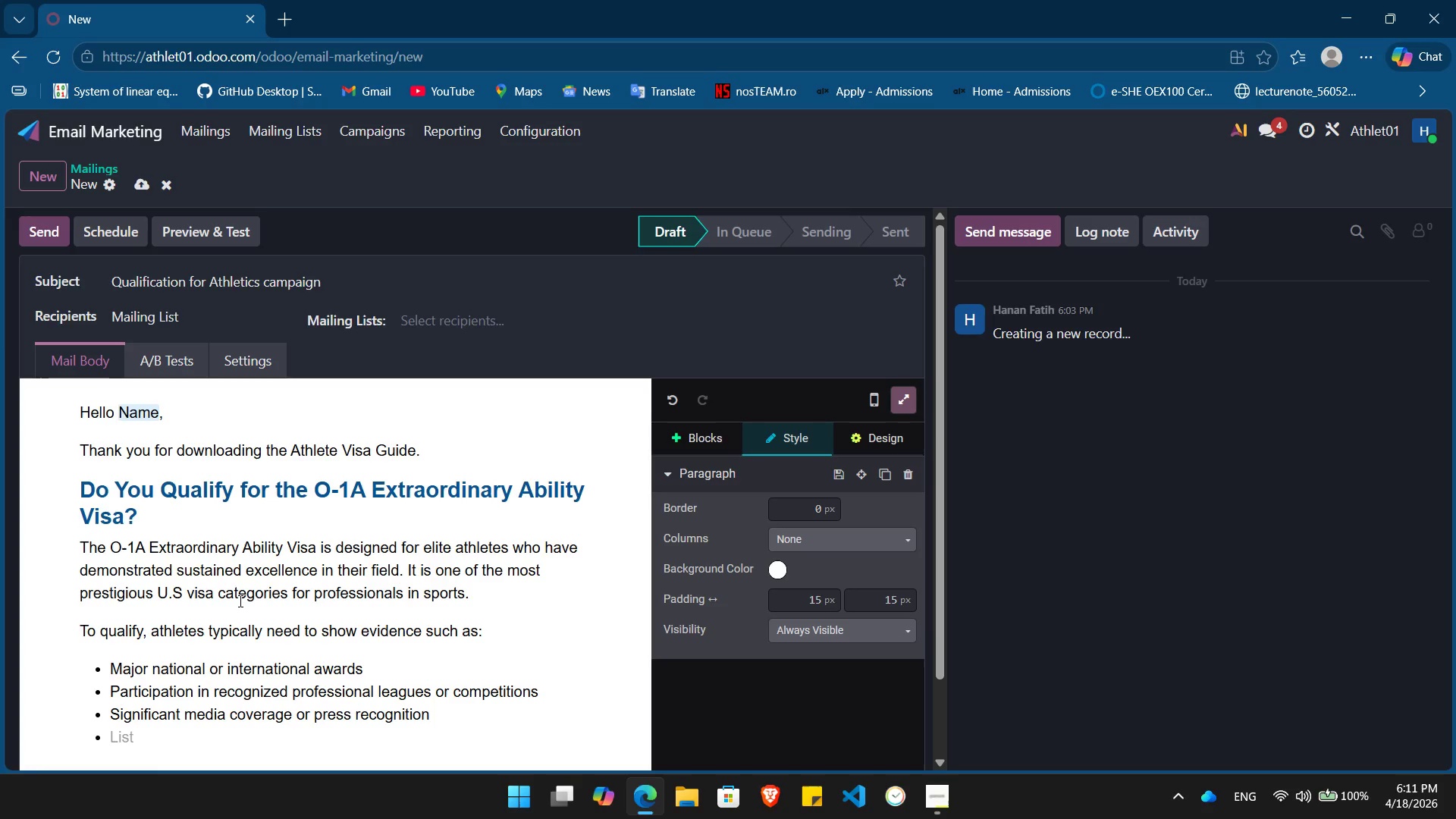 
type(High )
key(Backspace)
type(-level performance or ranking in /)
 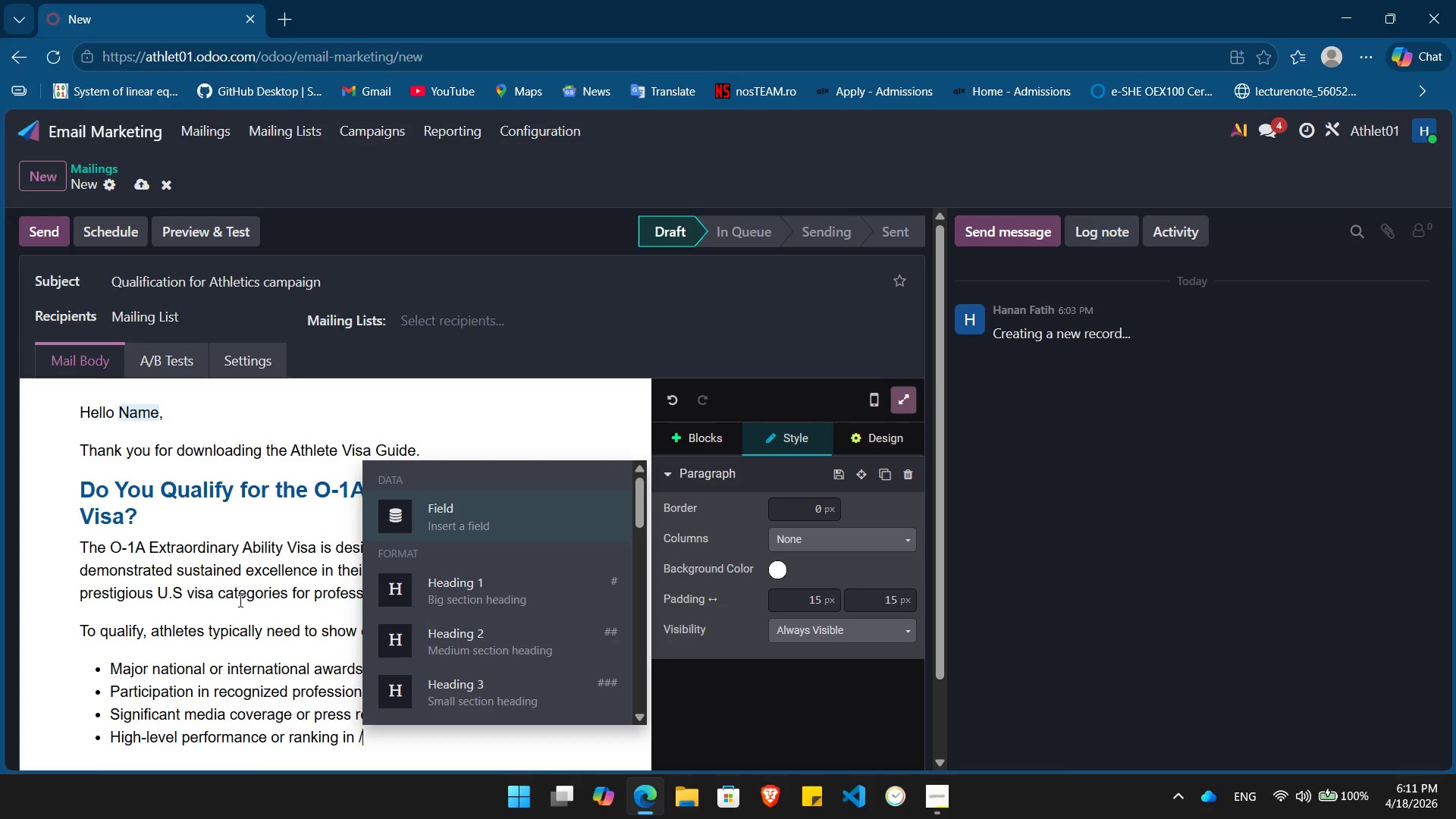 
key(Enter)
 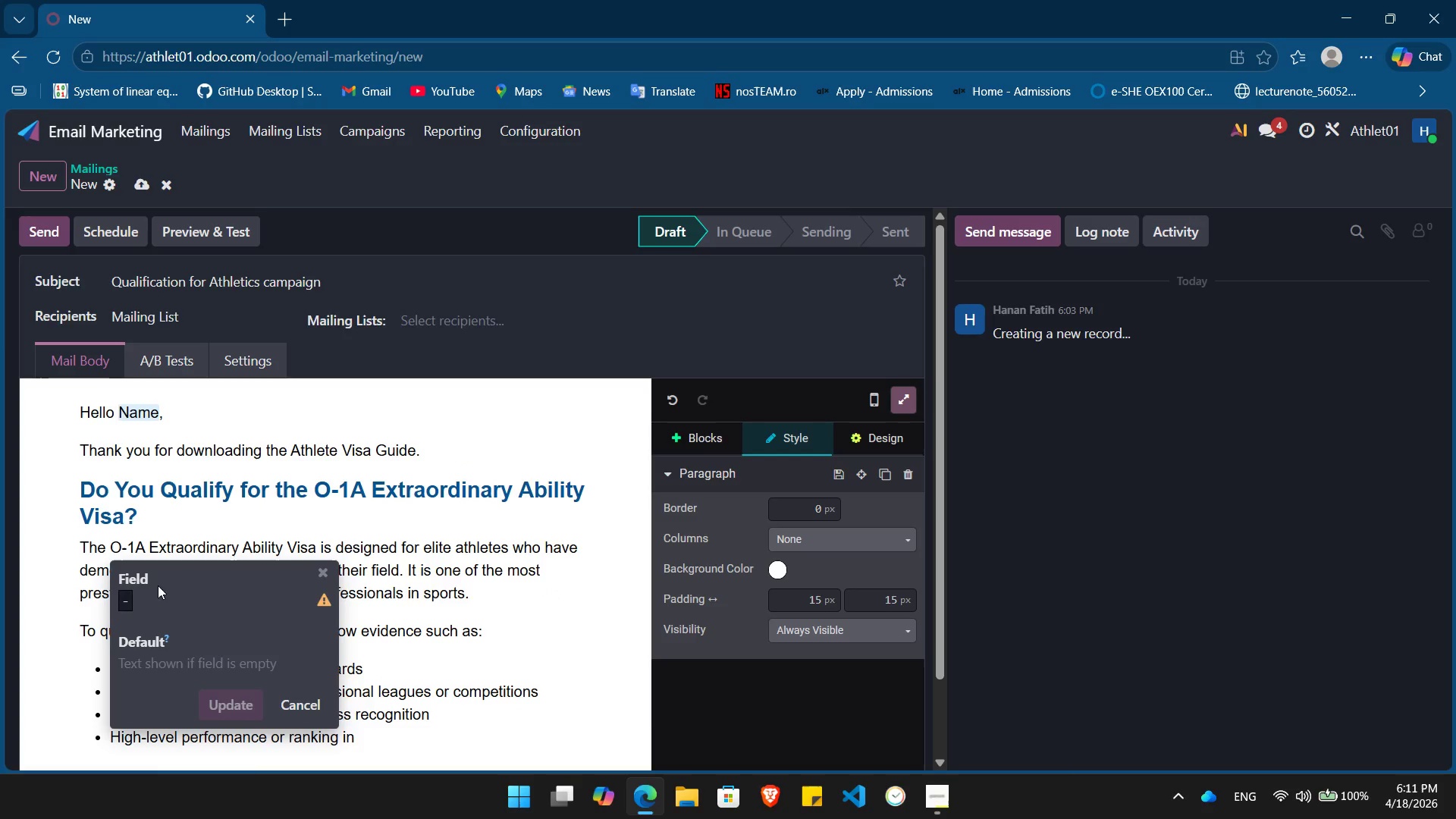 
left_click([129, 607])
 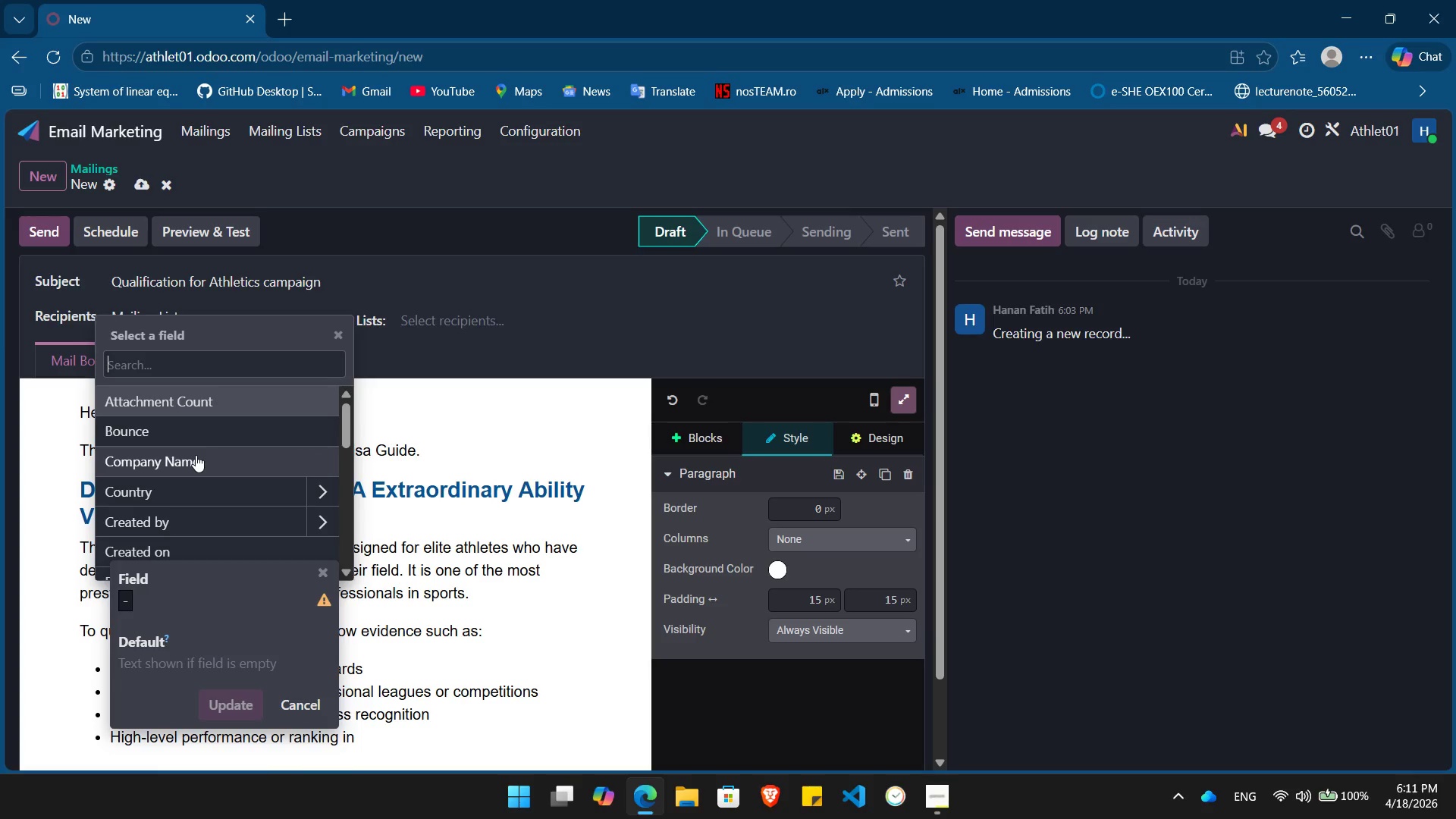 
type(spo)
 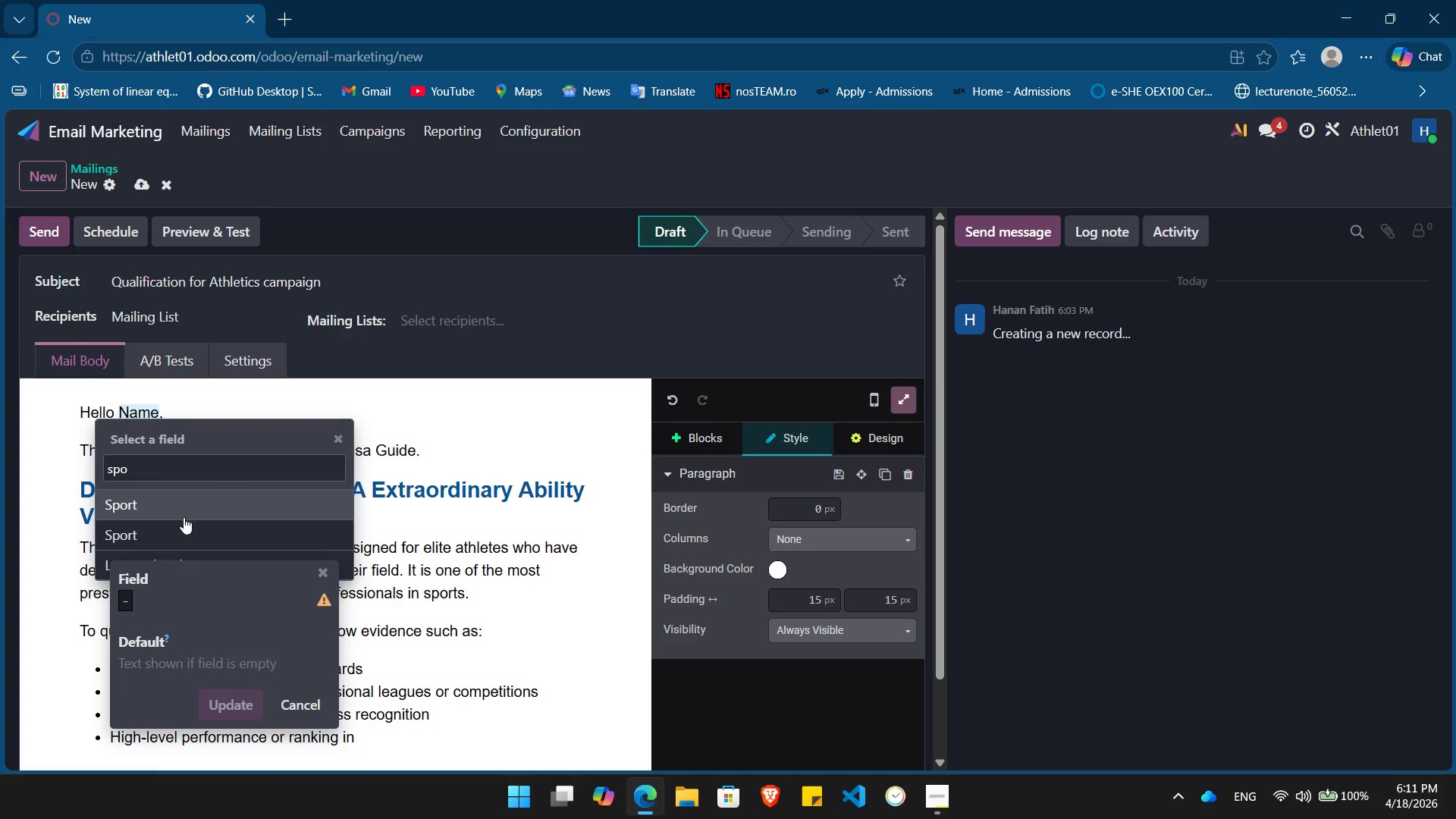 
left_click([183, 530])
 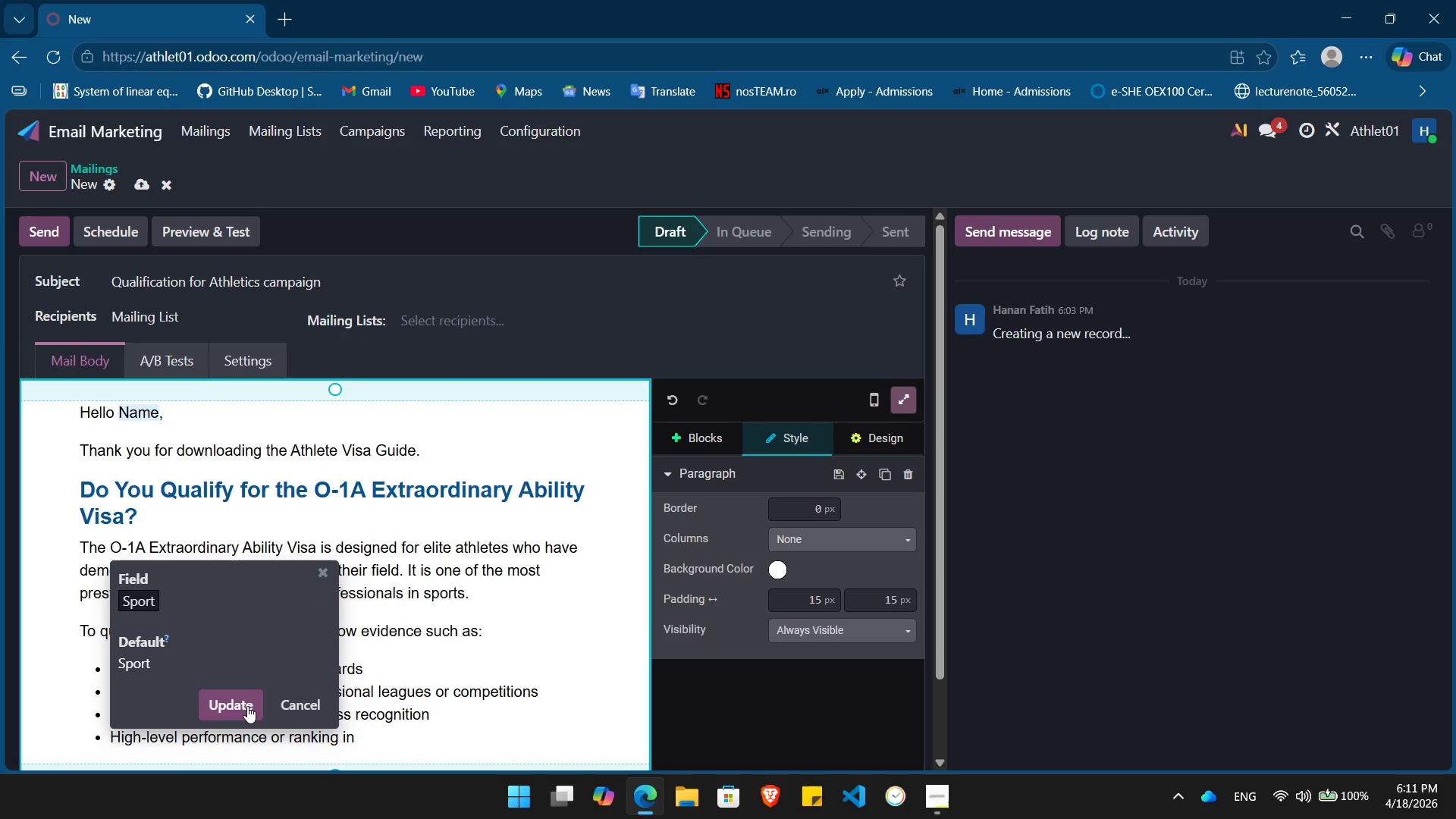 
left_click([247, 706])
 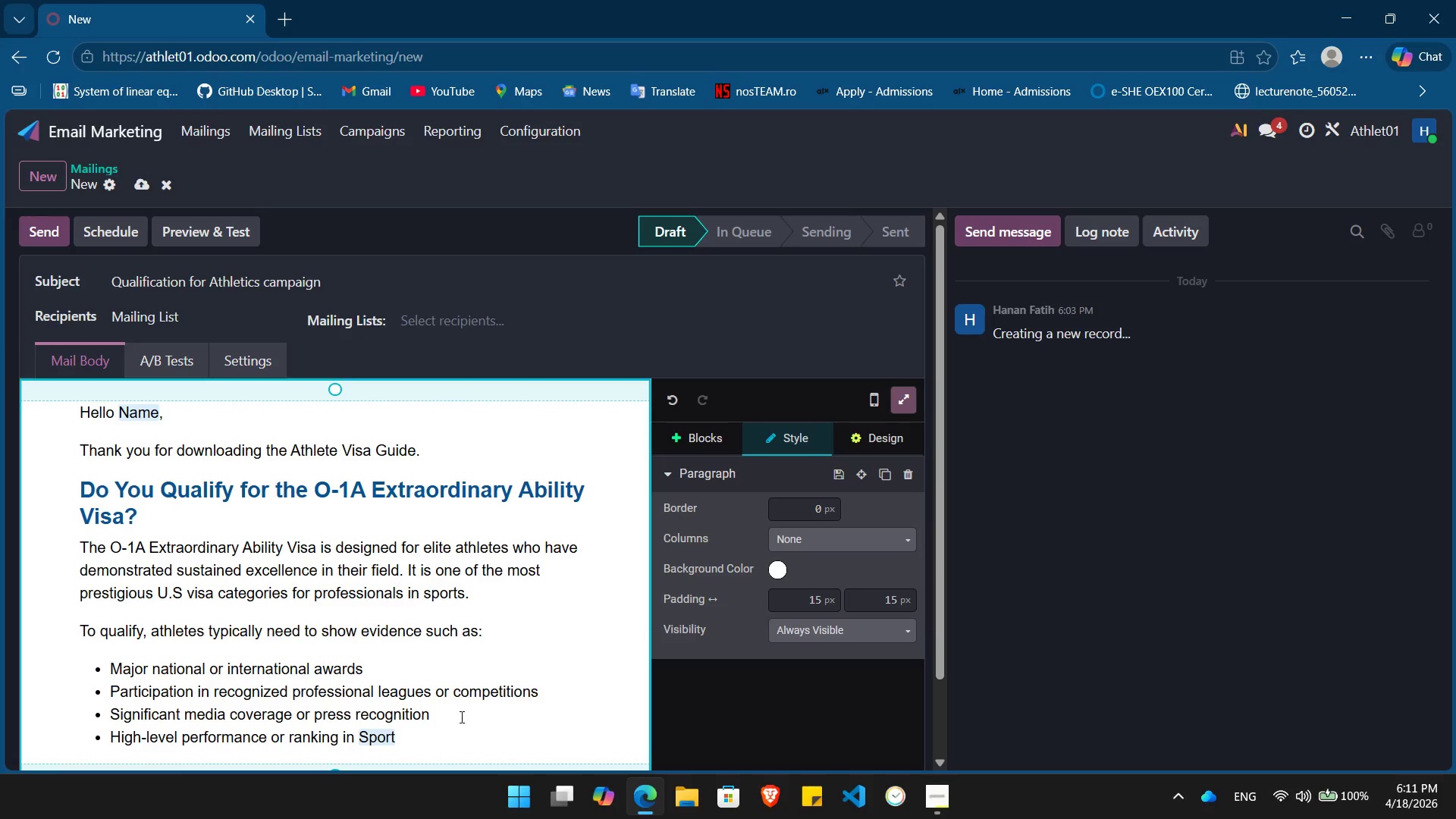 
left_click([447, 740])
 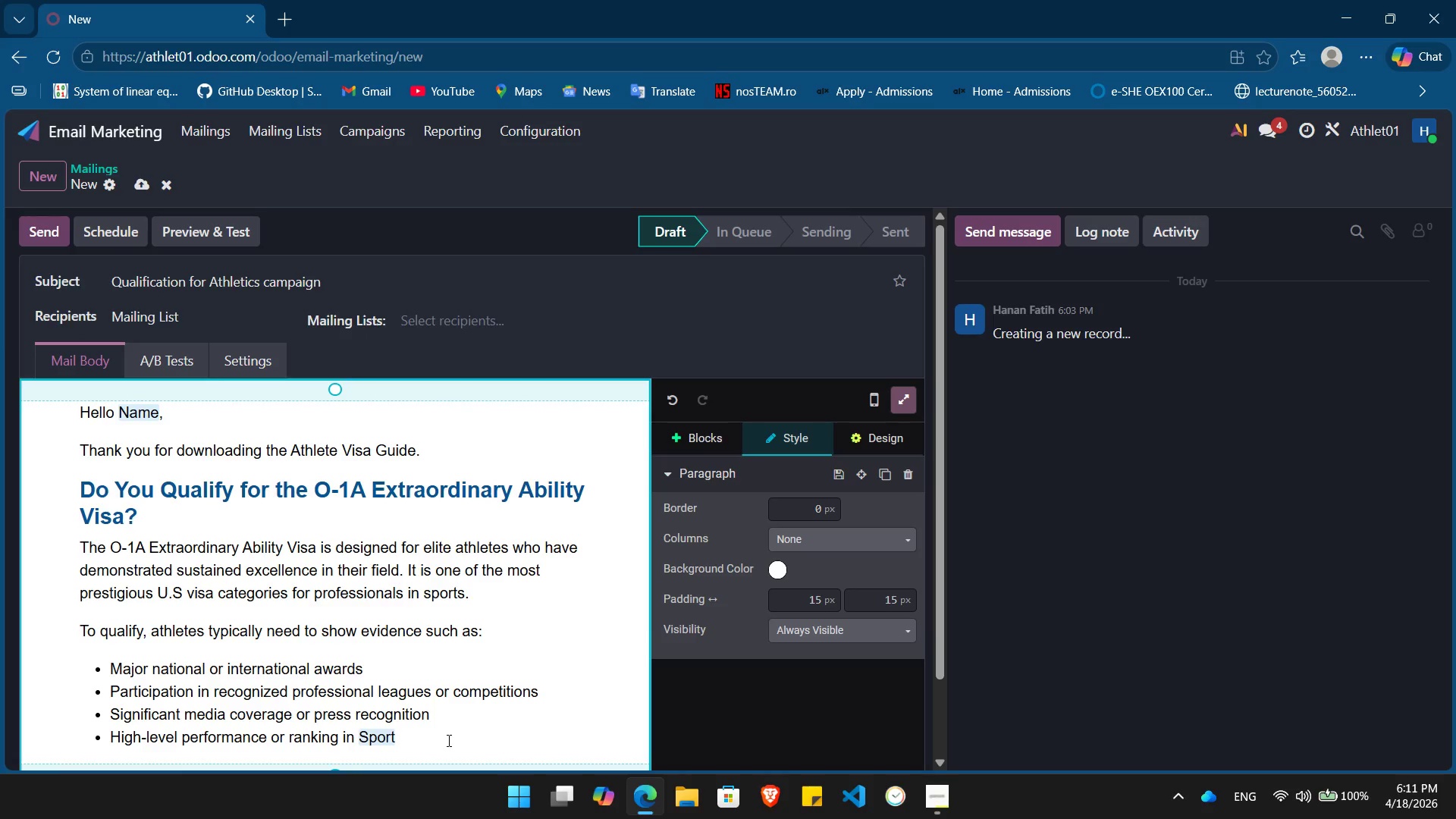 
key(Enter)
 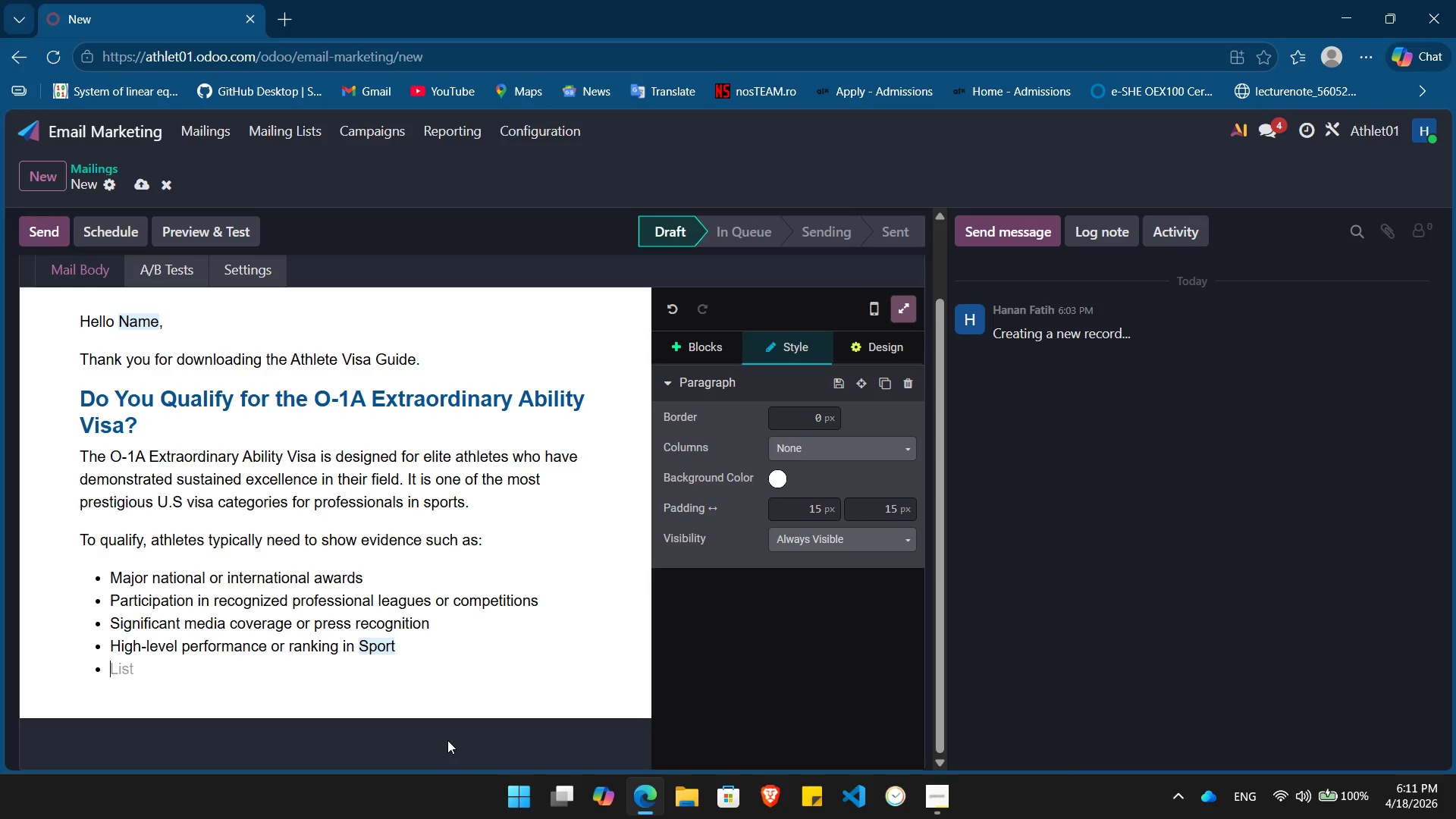 
type(Membership in elite athe)
key(Backspace)
type(letic organizations)
 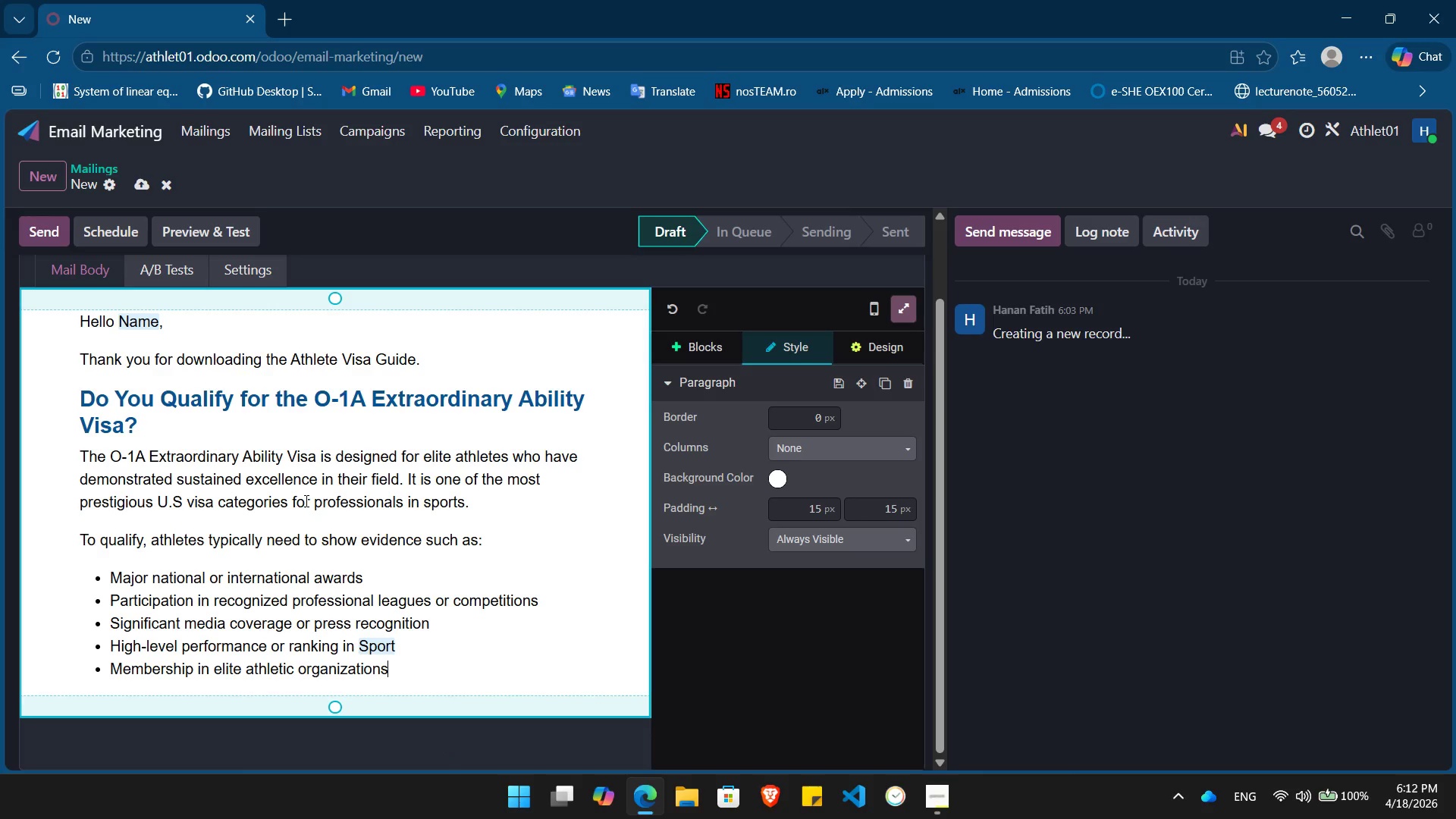 
key(Enter)
 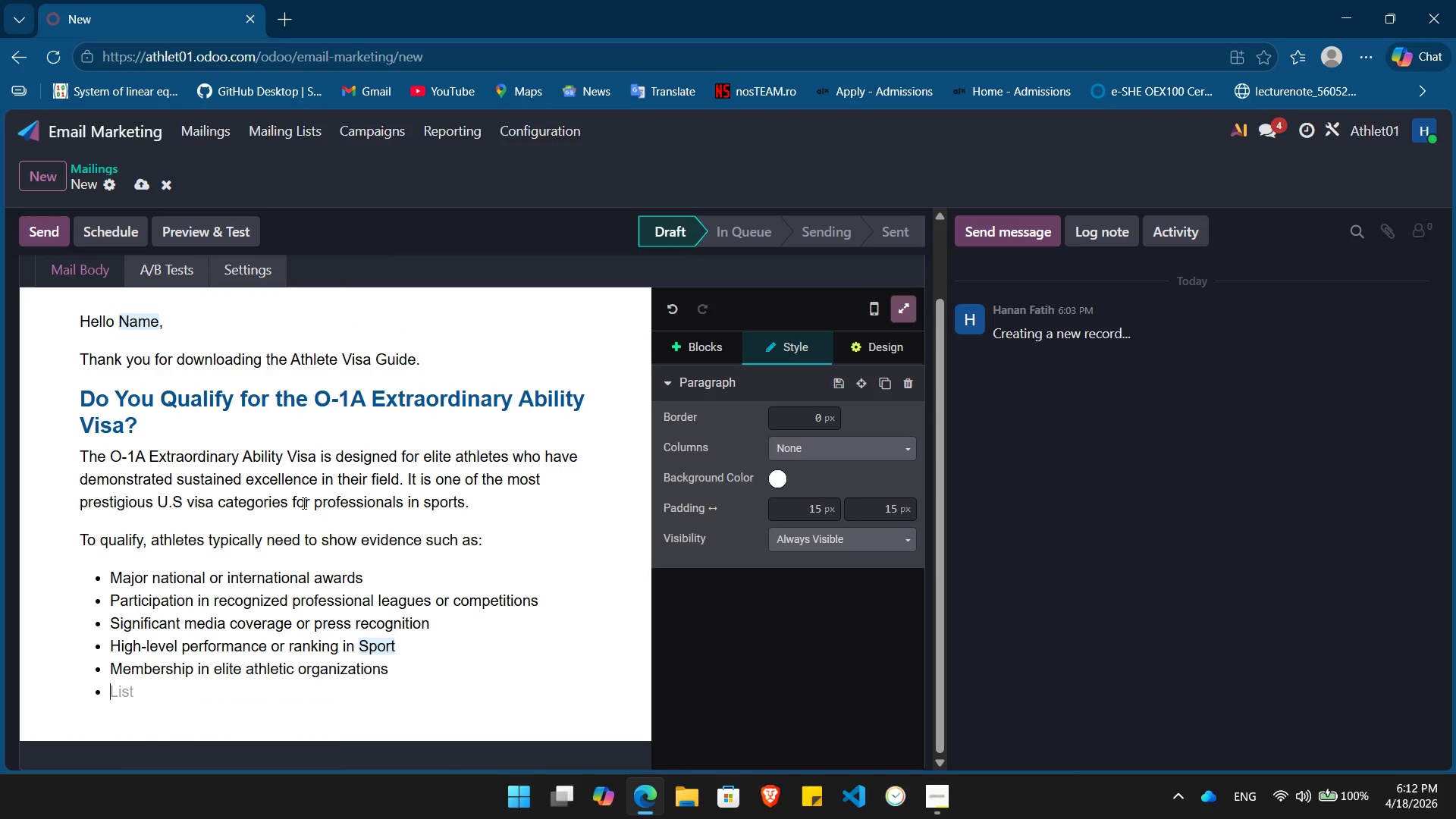 
key(Backspace)
 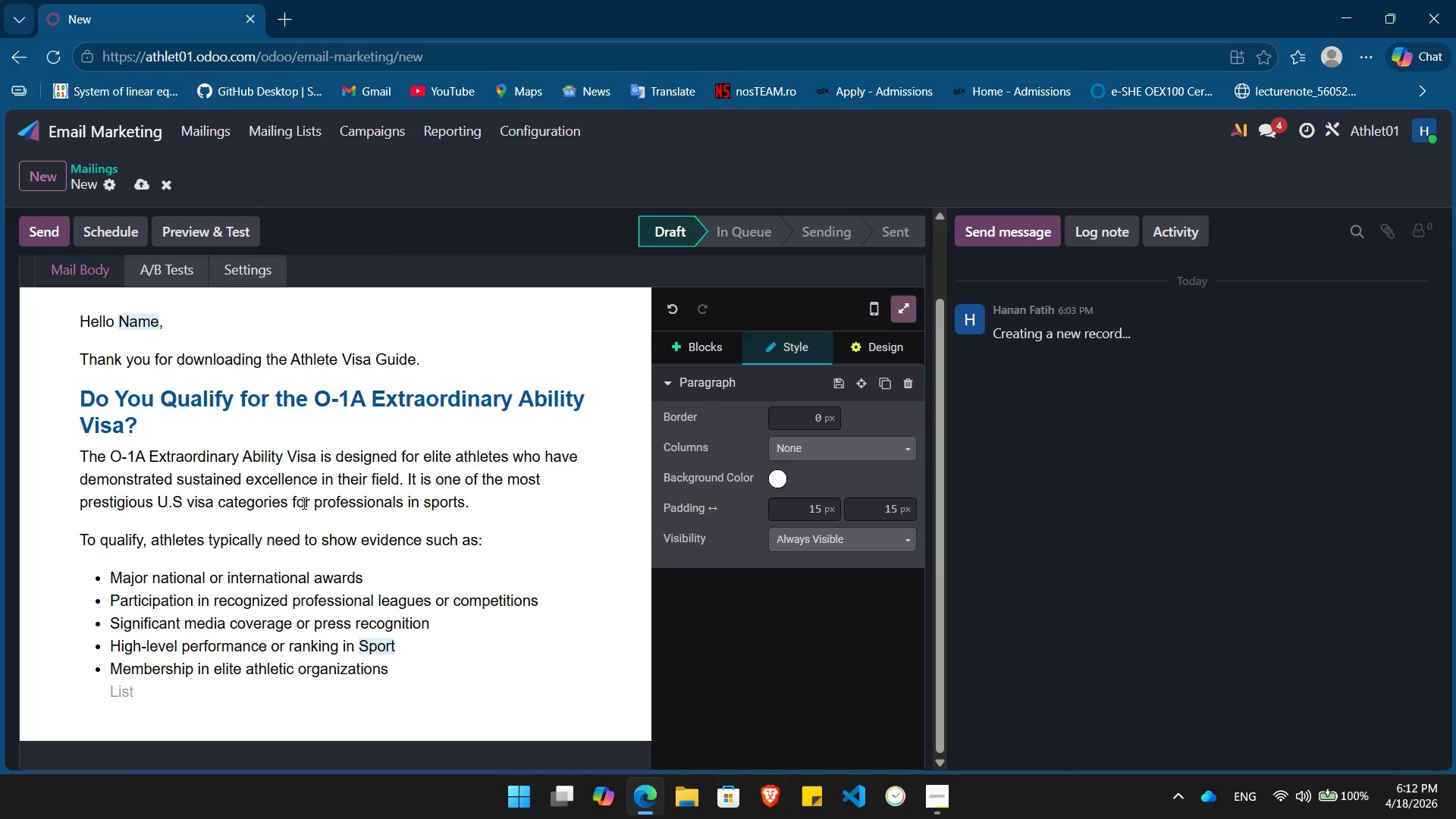 
key(Backspace)
 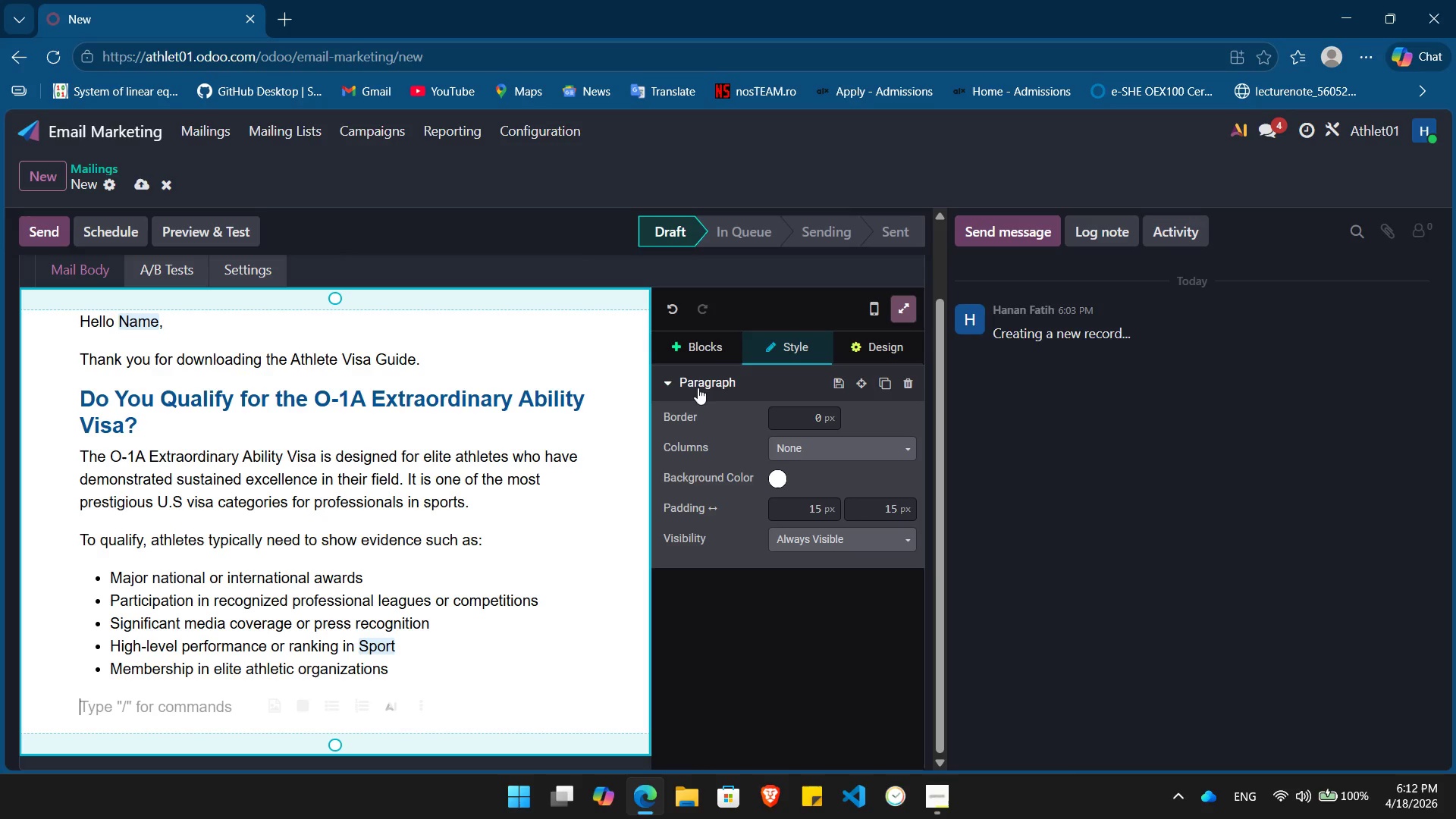 
left_click([704, 336])
 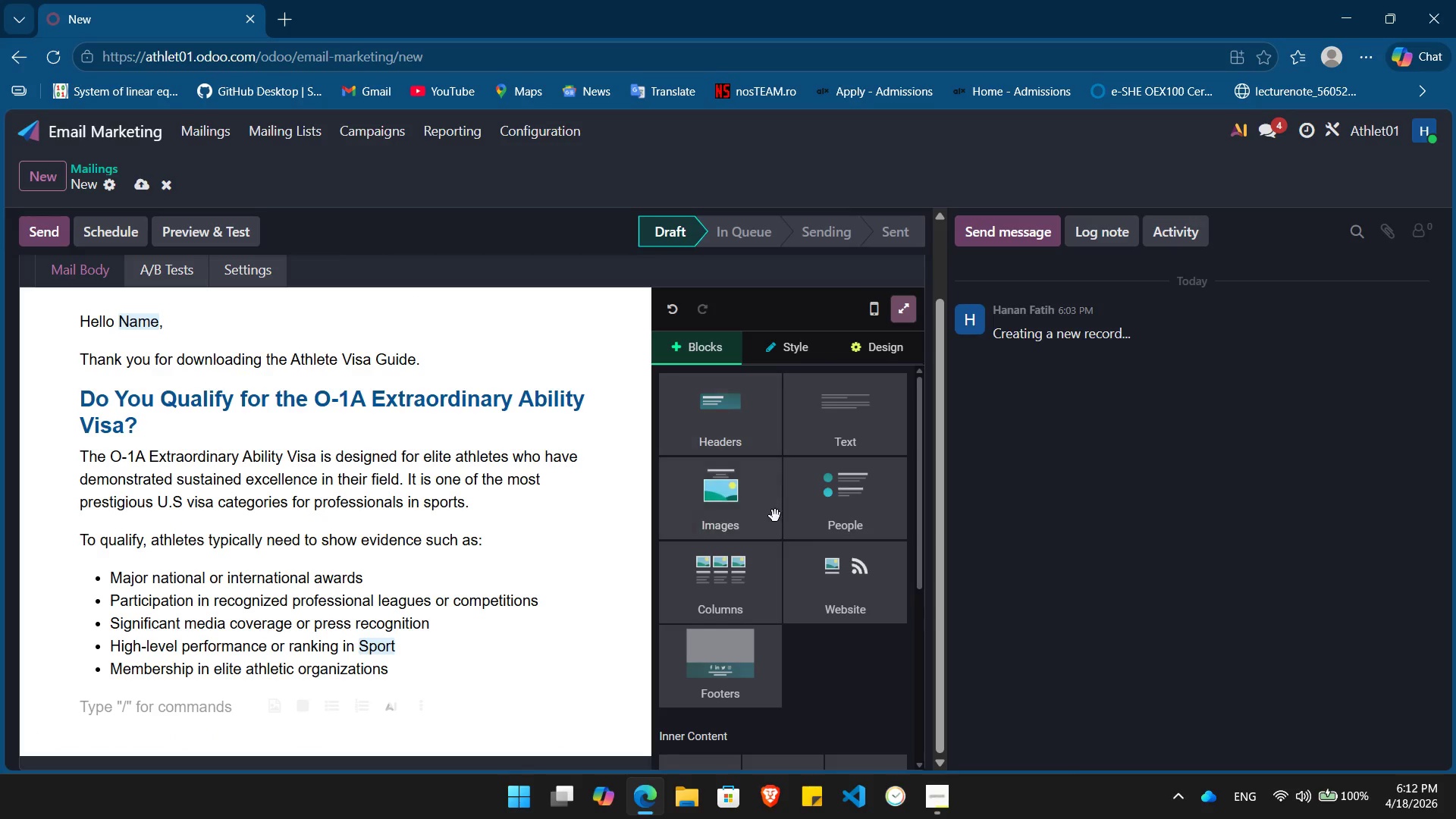 
scroll: coordinate [775, 516], scroll_direction: down, amount: 2.0
 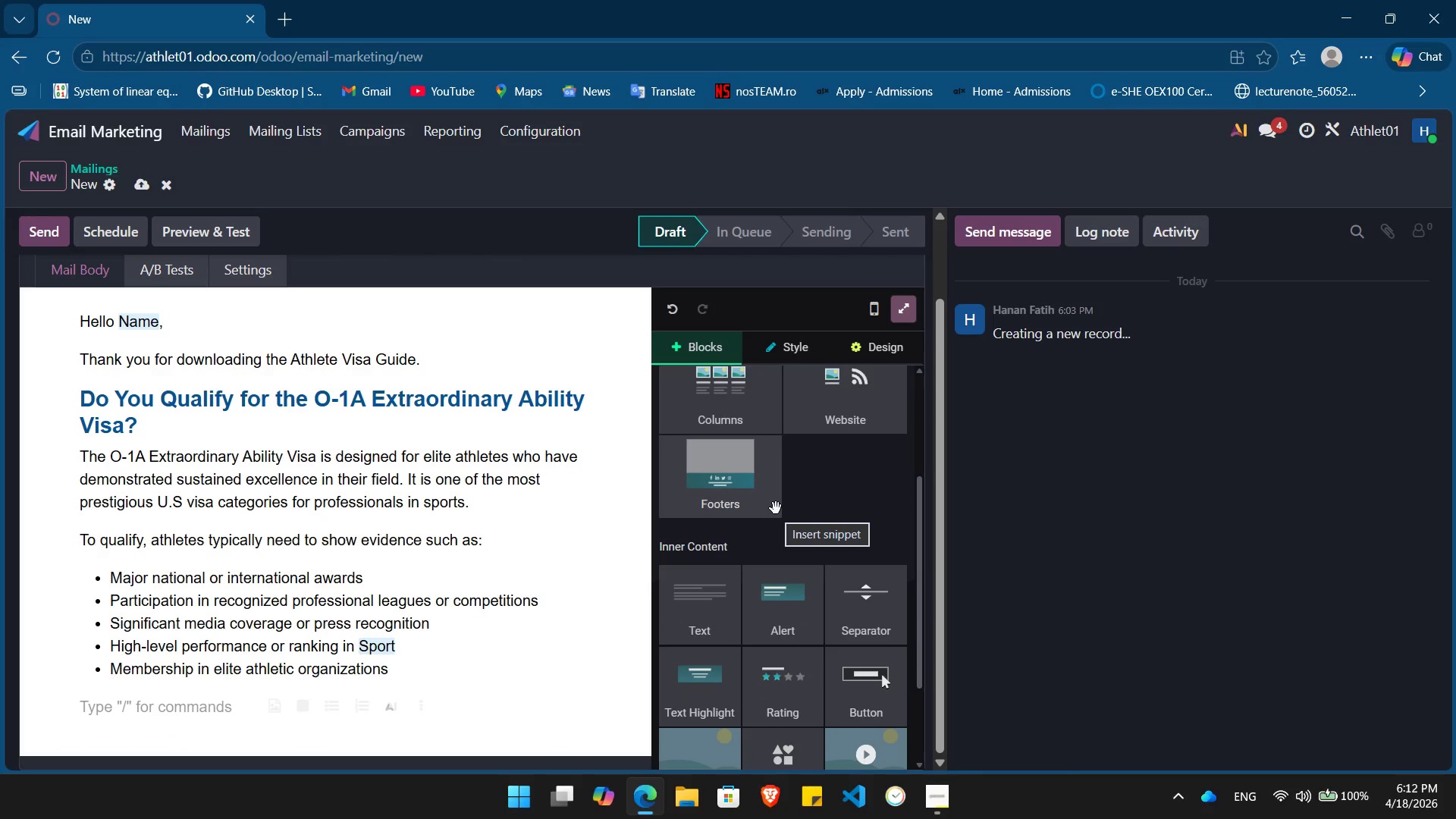 
scroll: coordinate [776, 508], scroll_direction: up, amount: 3.0
 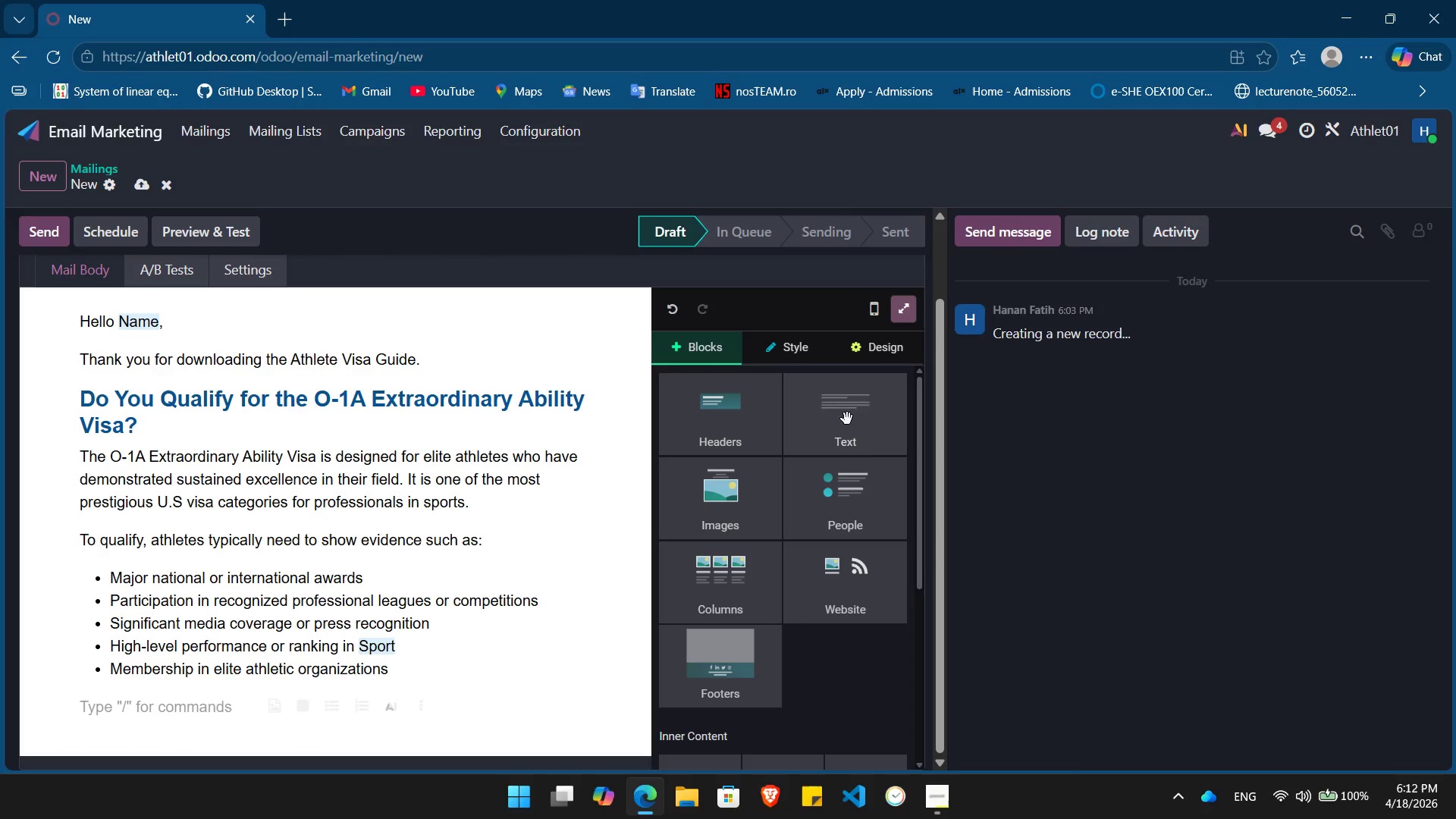 
left_click([847, 419])
 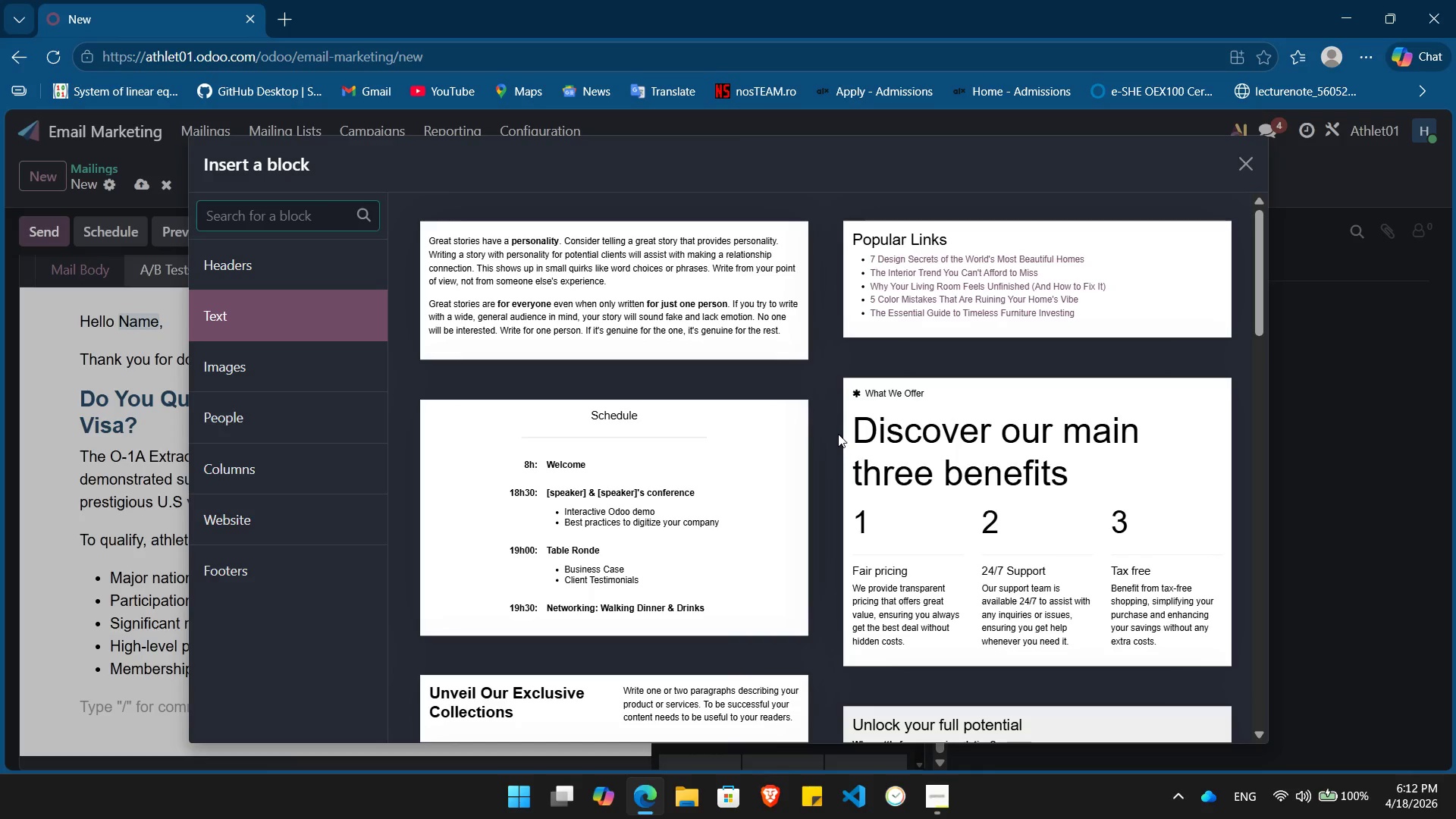 
scroll: coordinate [838, 434], scroll_direction: down, amount: 11.0
 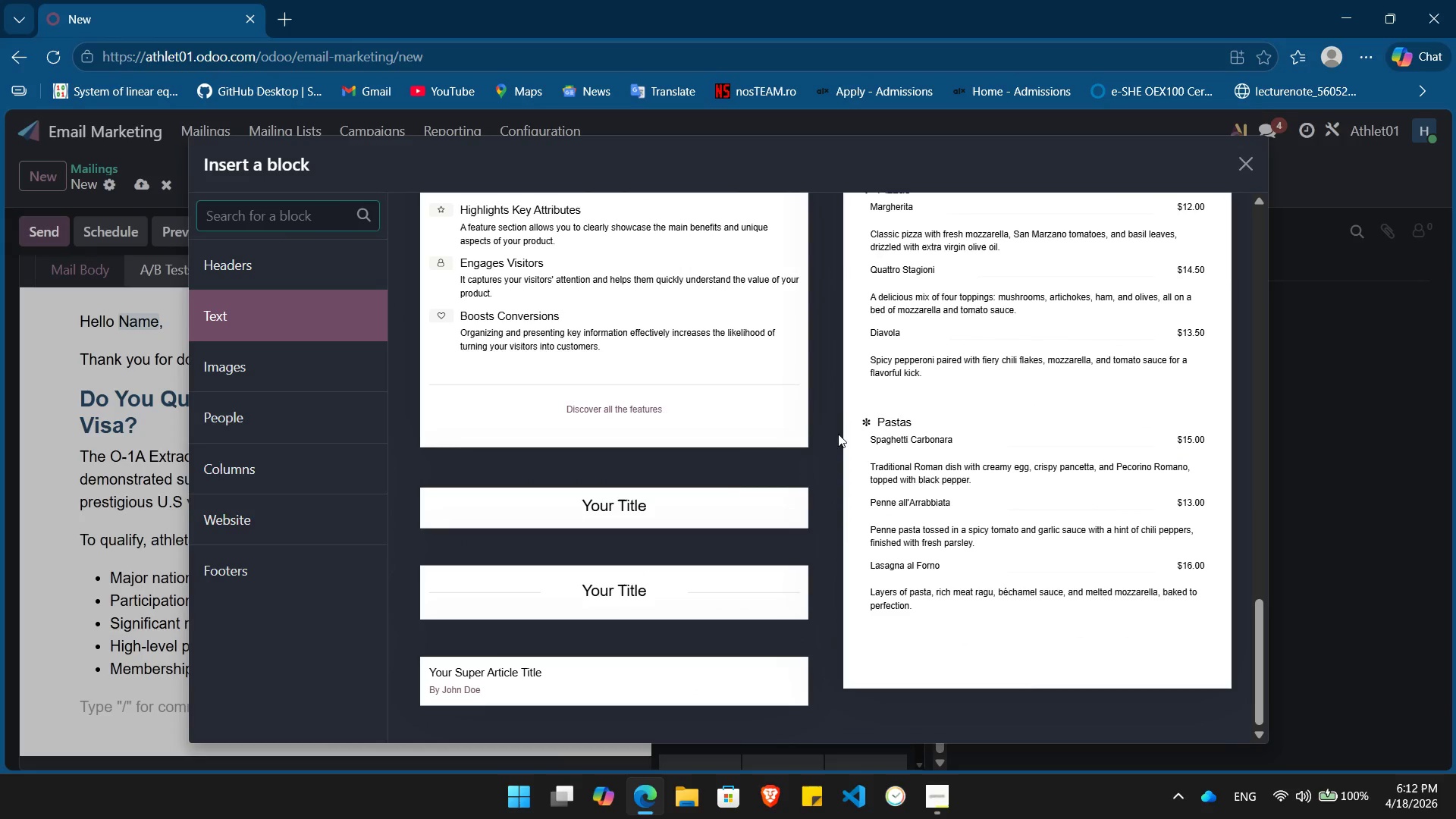 
left_click([680, 496])
 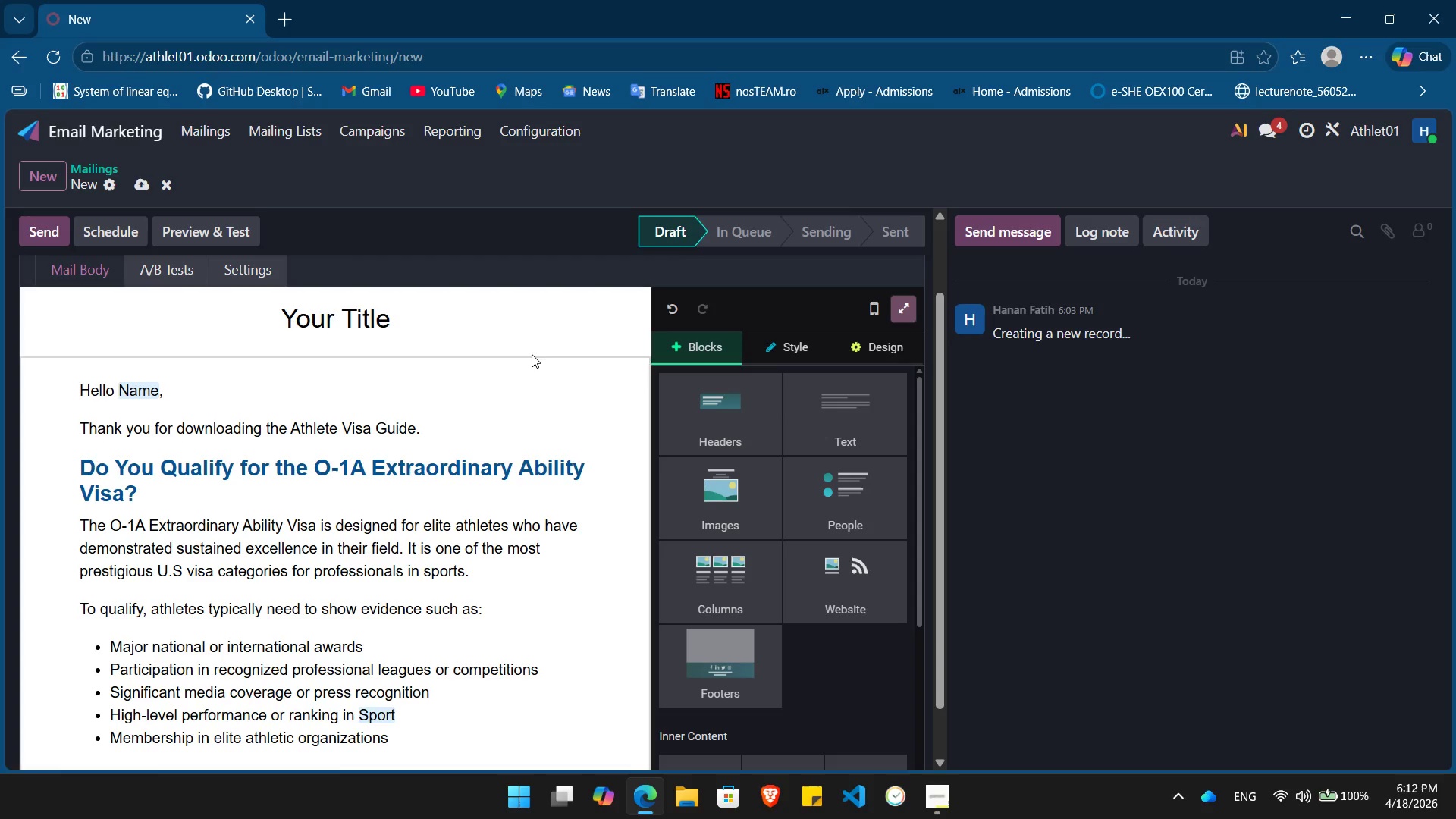 
left_click([514, 333])
 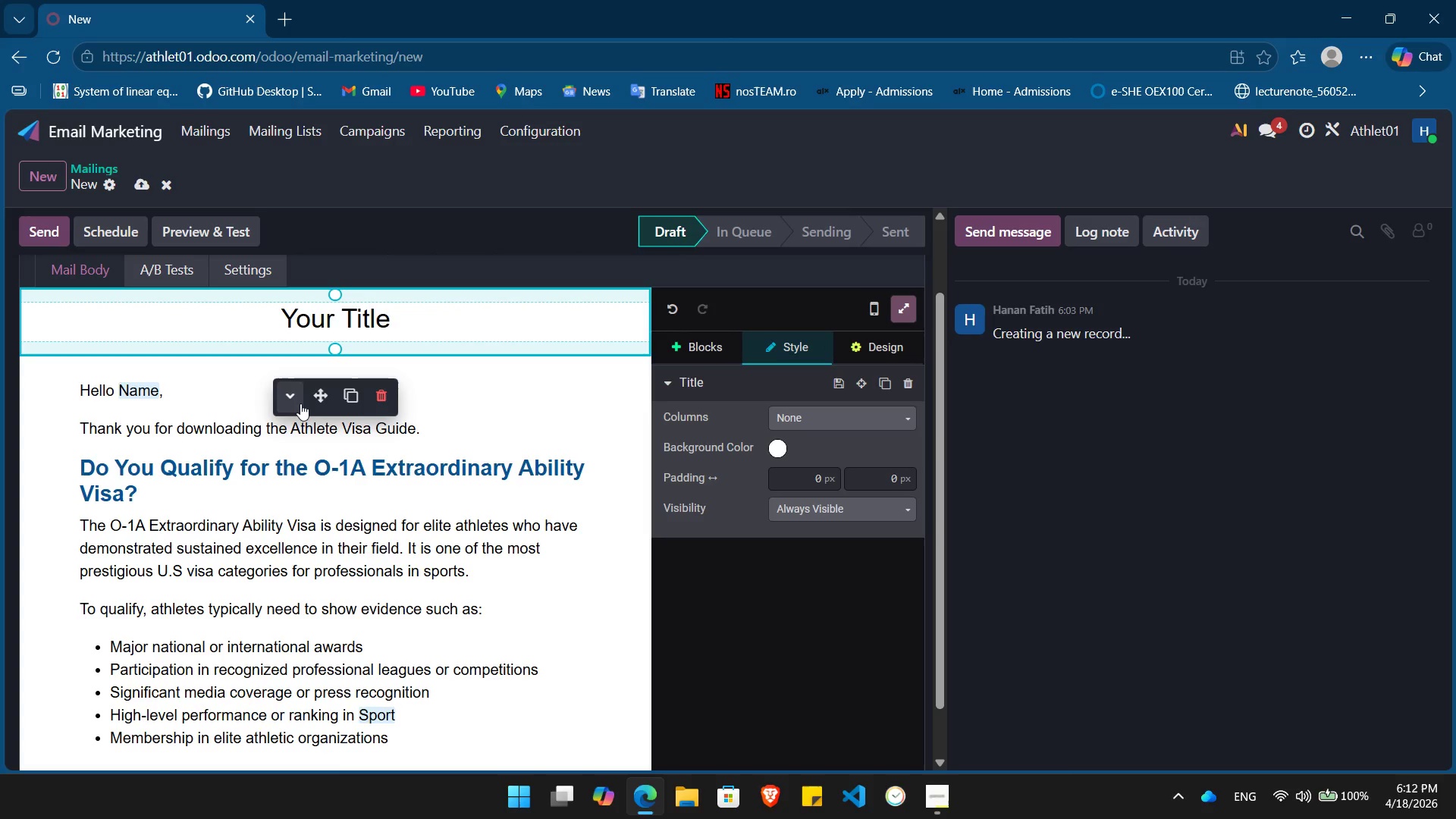 
left_click([300, 403])
 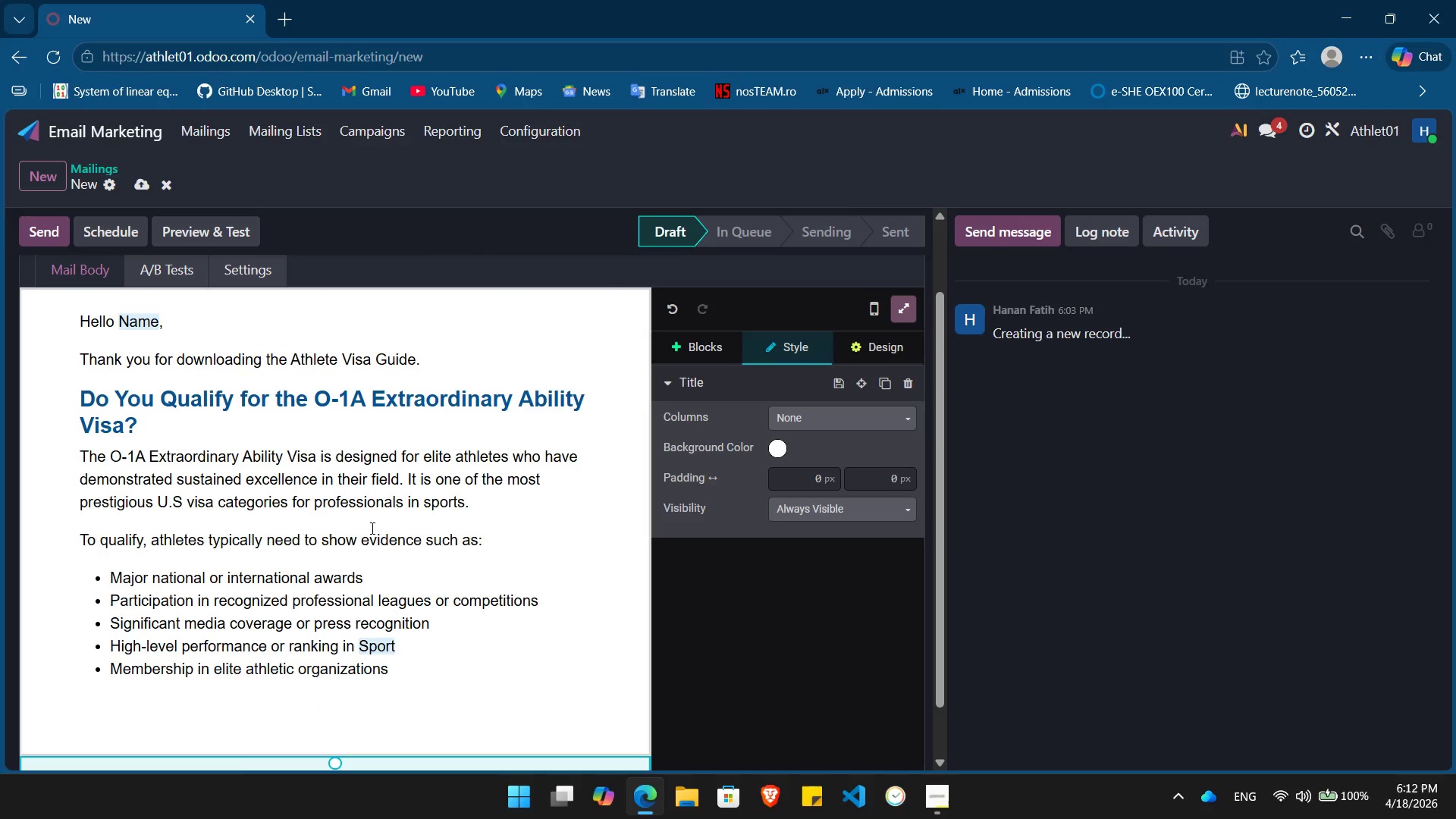 
scroll: coordinate [371, 528], scroll_direction: up, amount: 4.0
 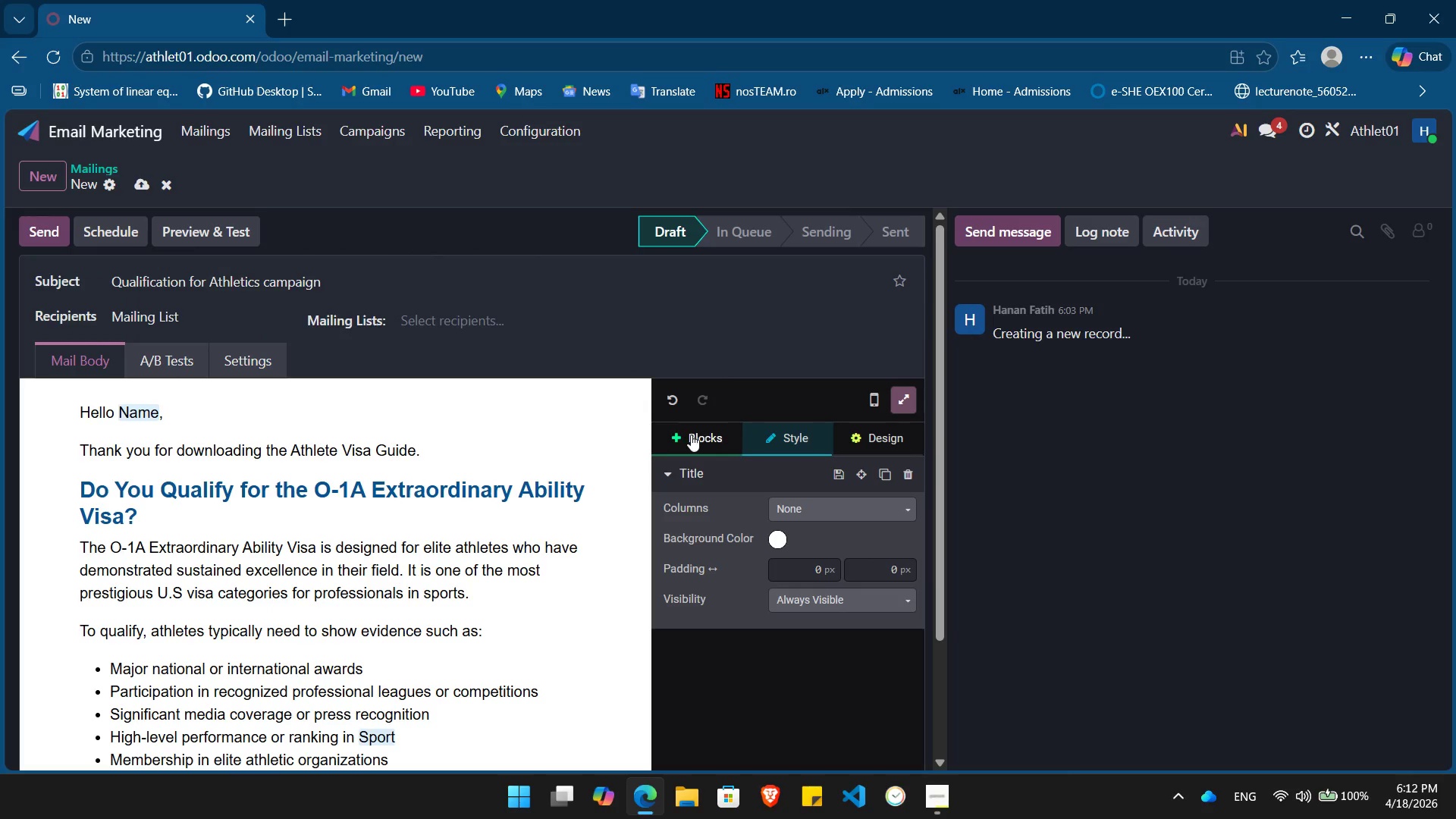 
left_click([712, 436])
 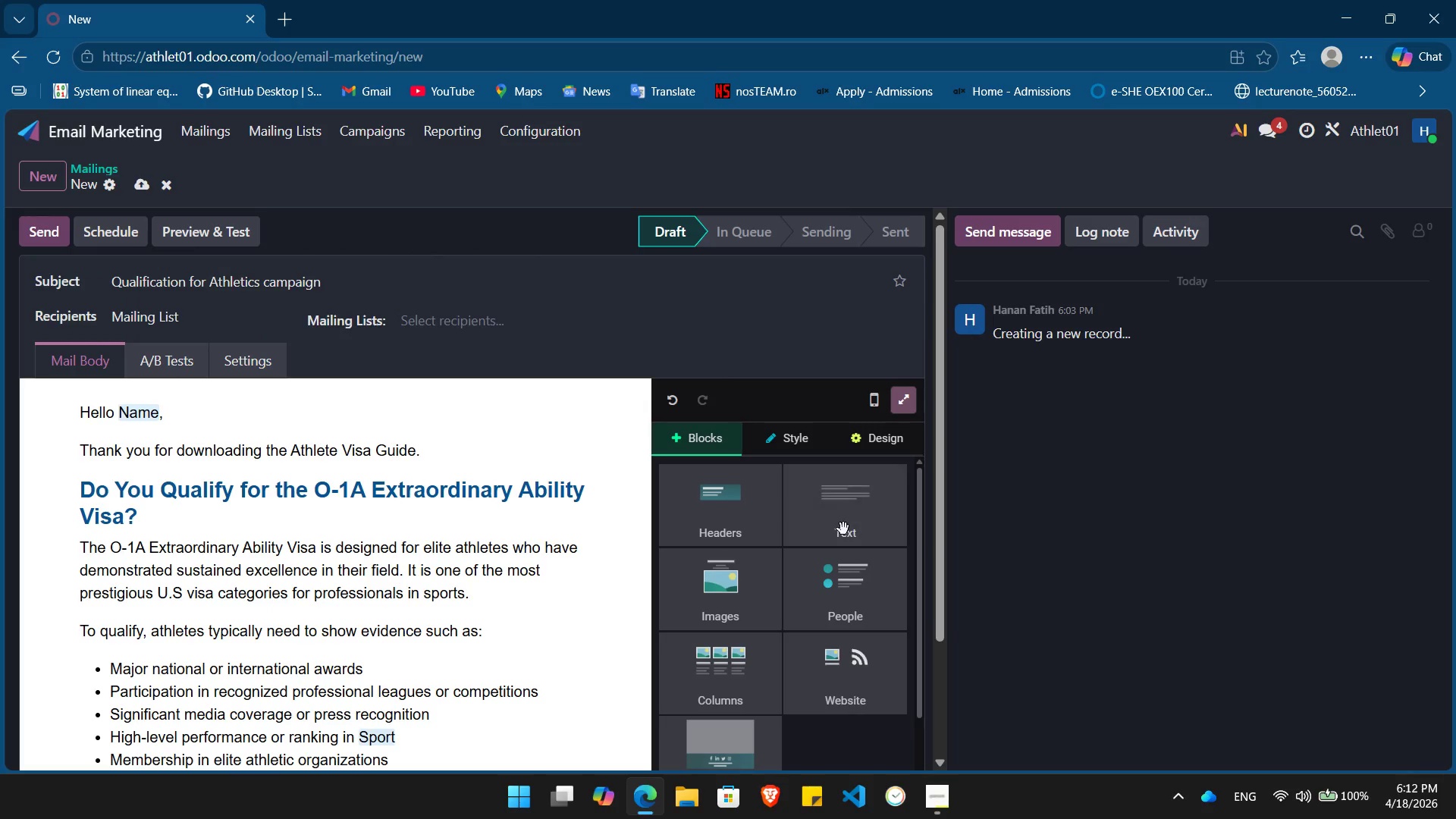 
left_click([843, 528])
 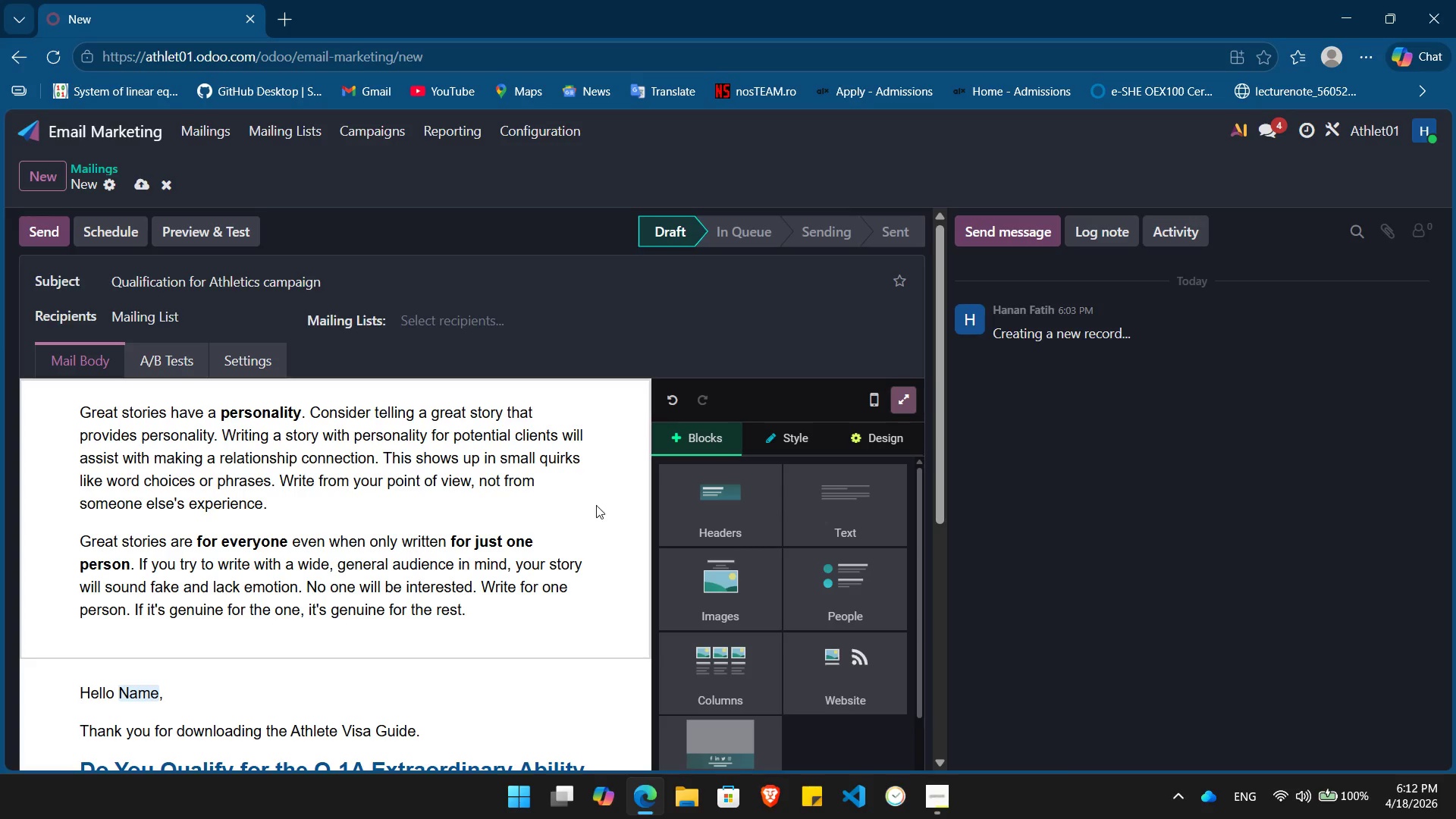 
left_click([487, 589])
 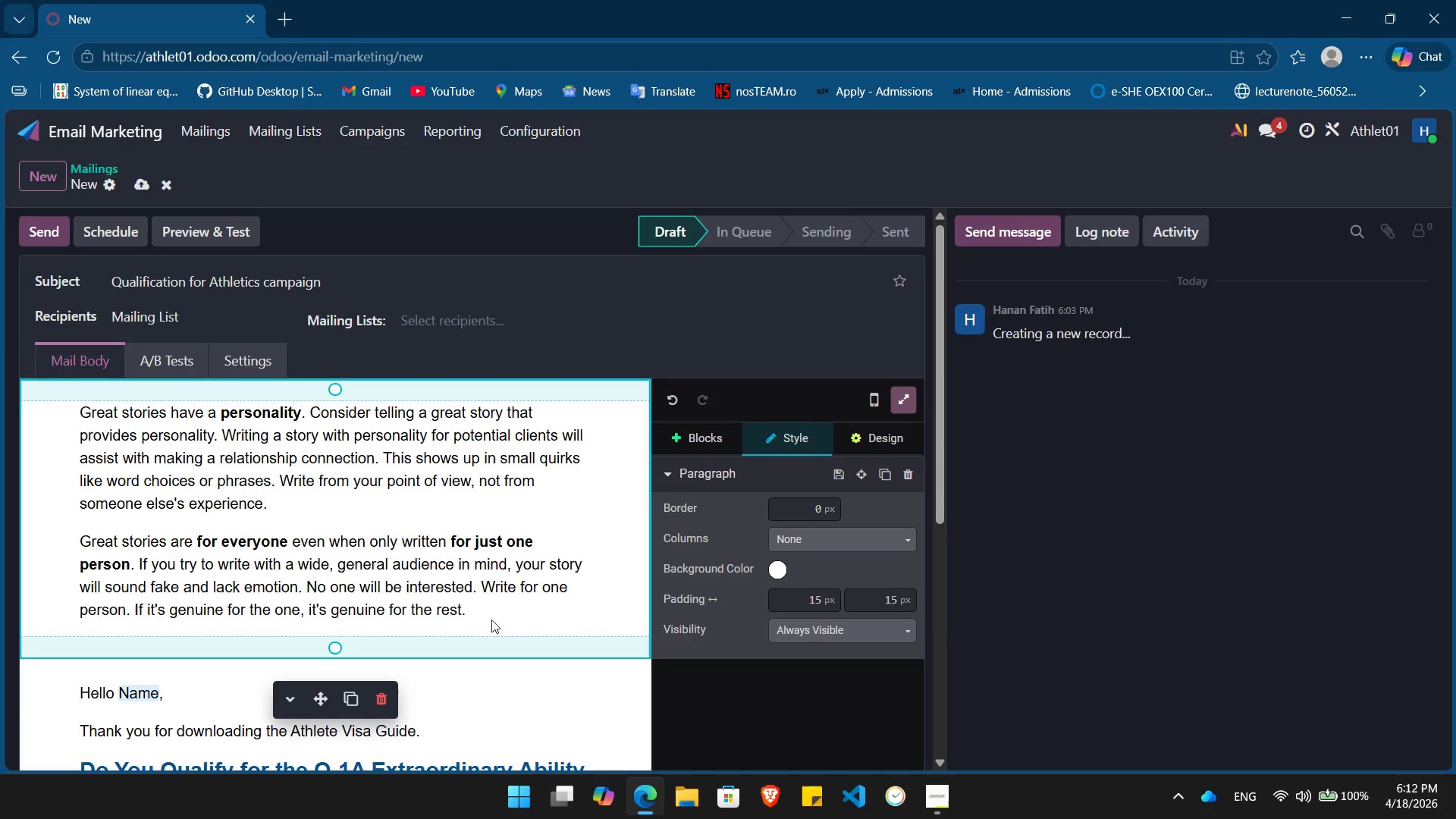 
left_click([492, 617])
 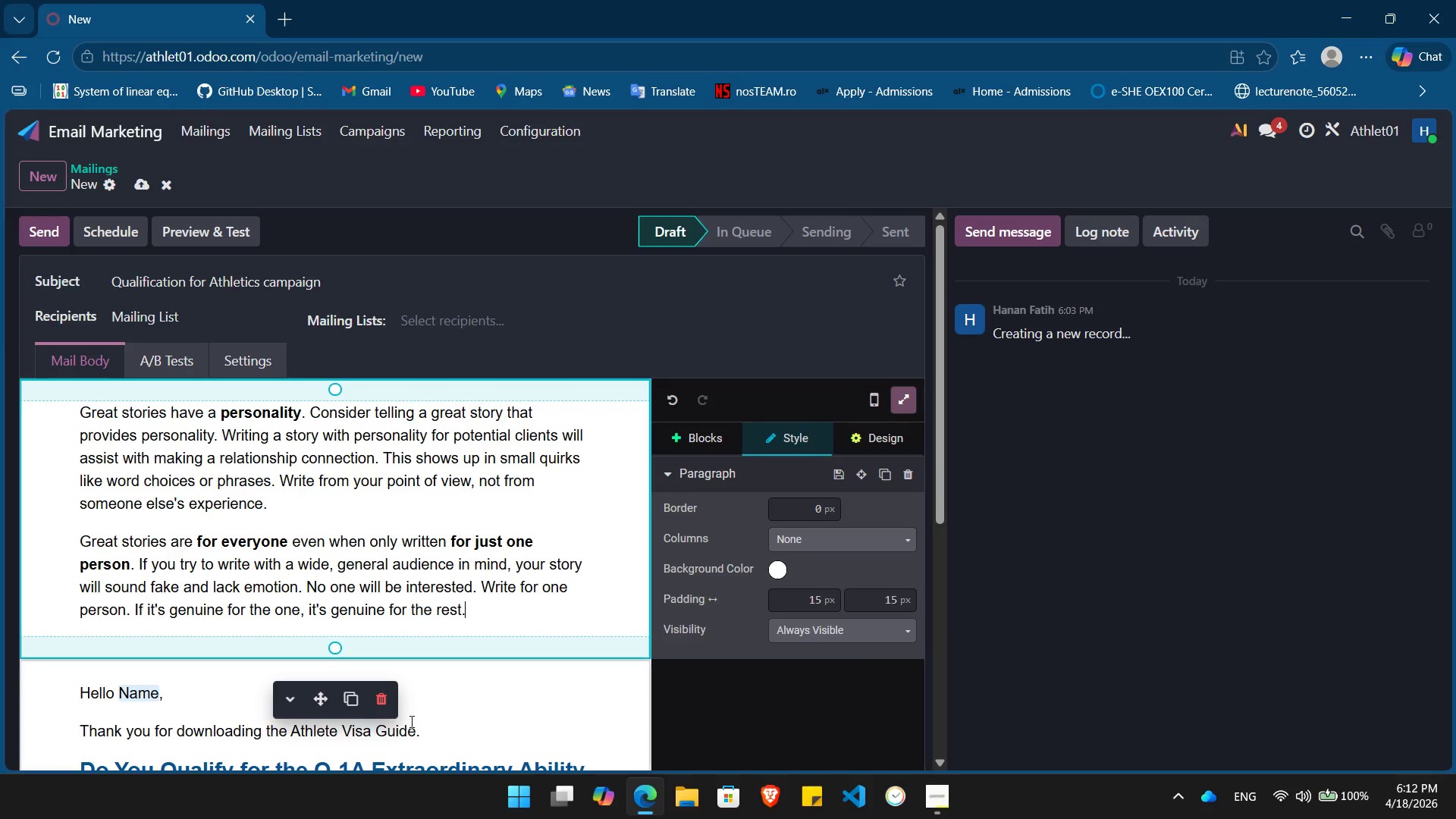 
left_click([391, 710])
 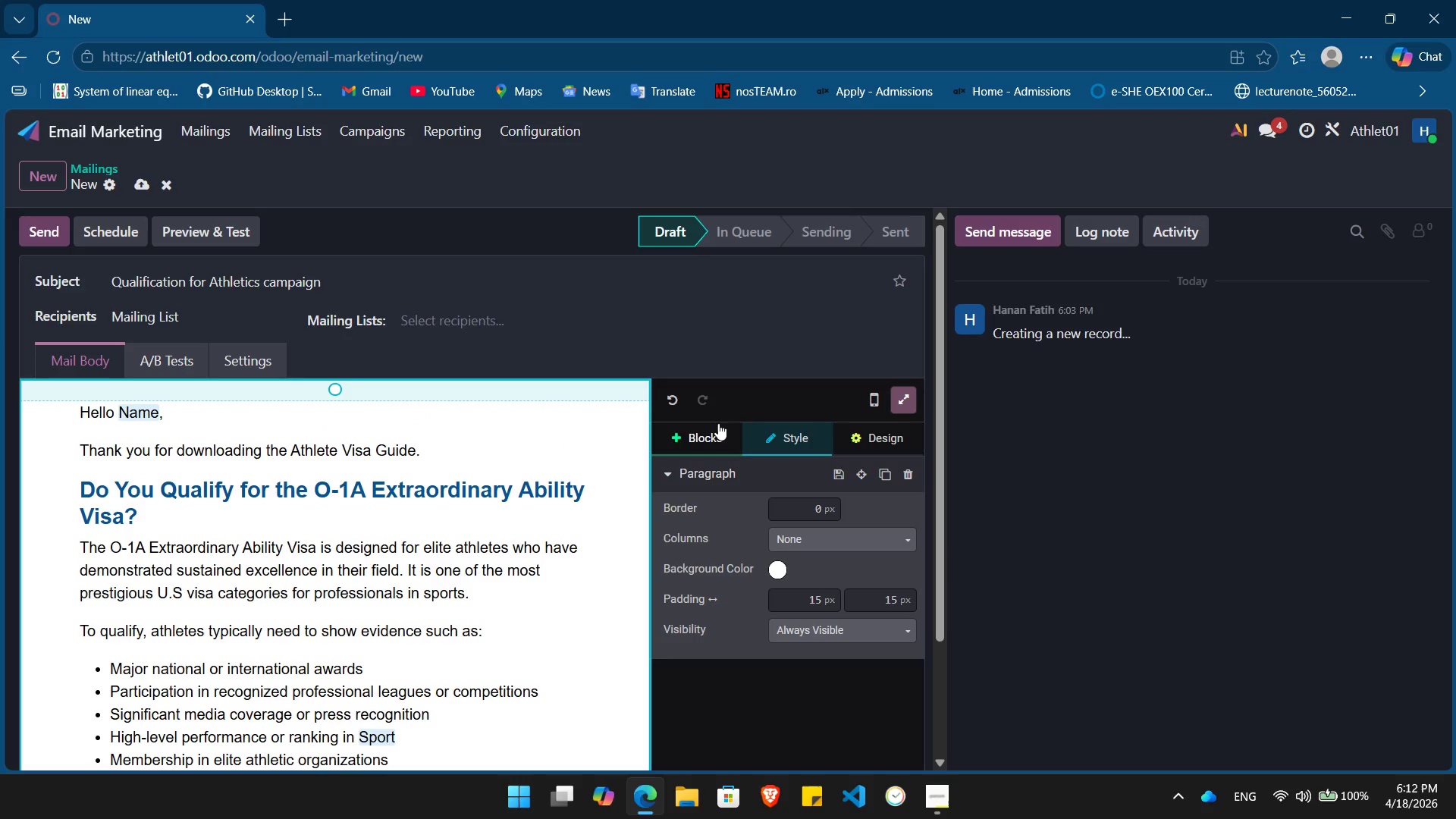 
left_click([717, 426])
 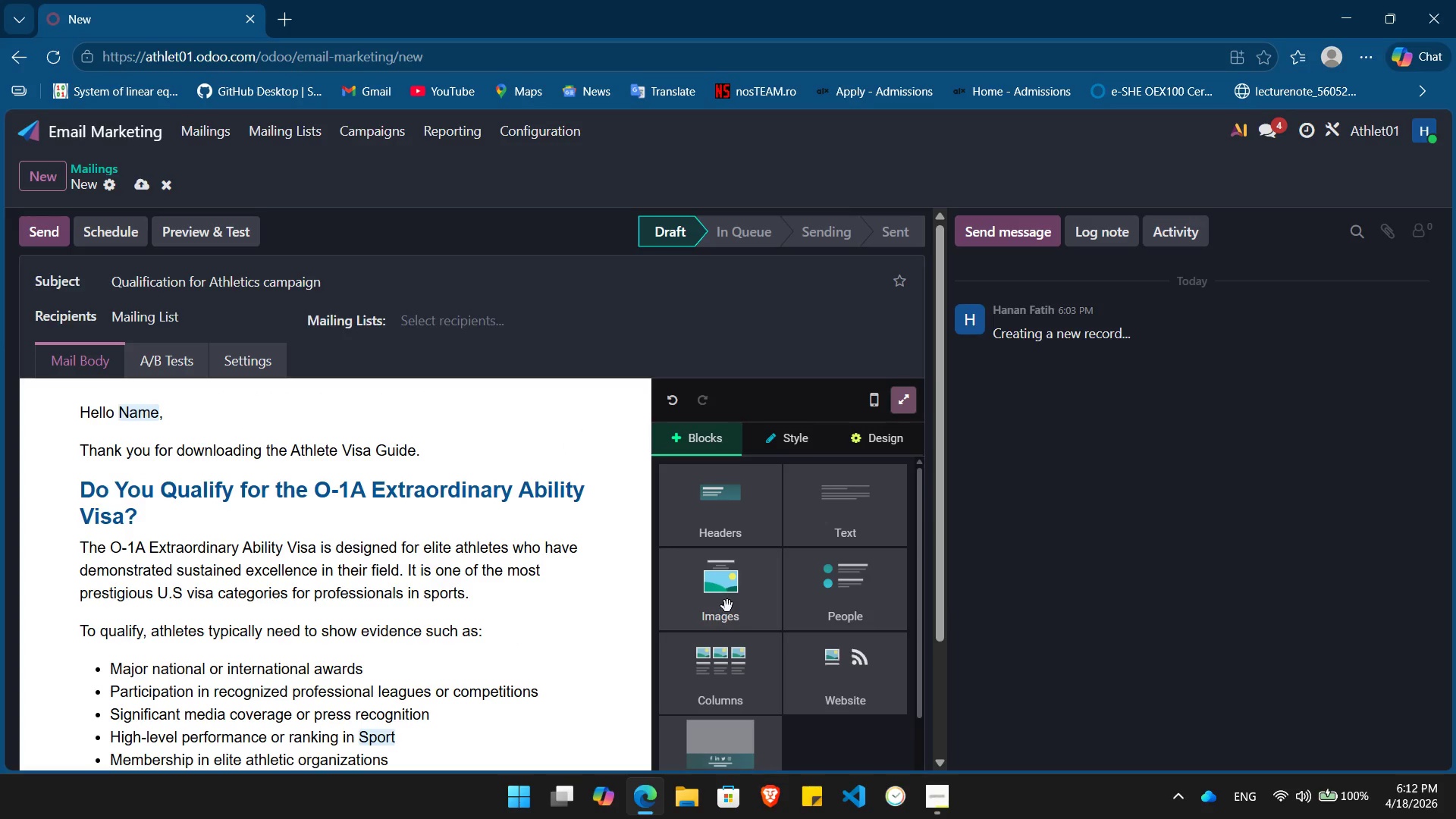 
left_click([727, 605])
 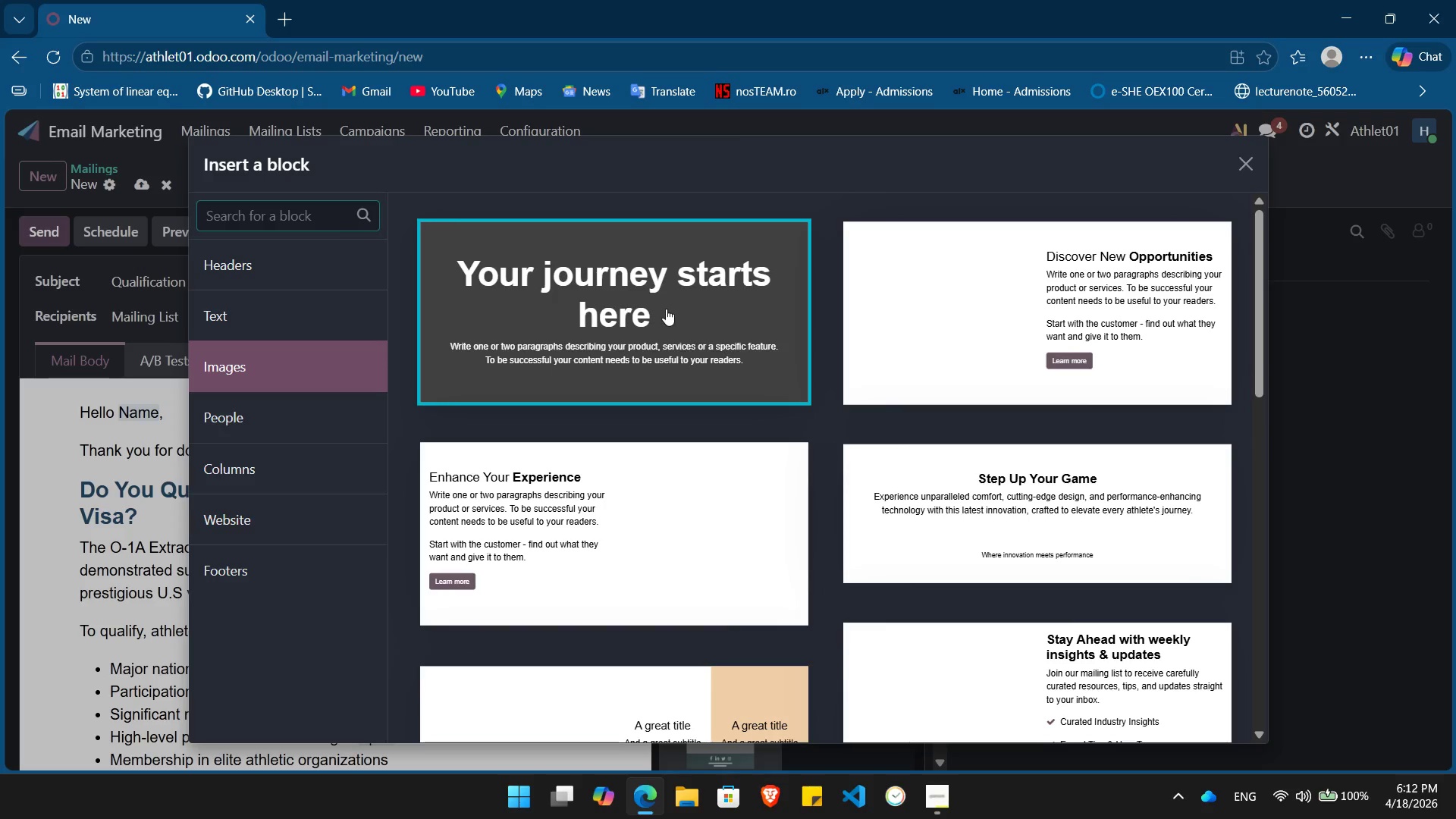 
scroll: coordinate [652, 413], scroll_direction: down, amount: 9.0
 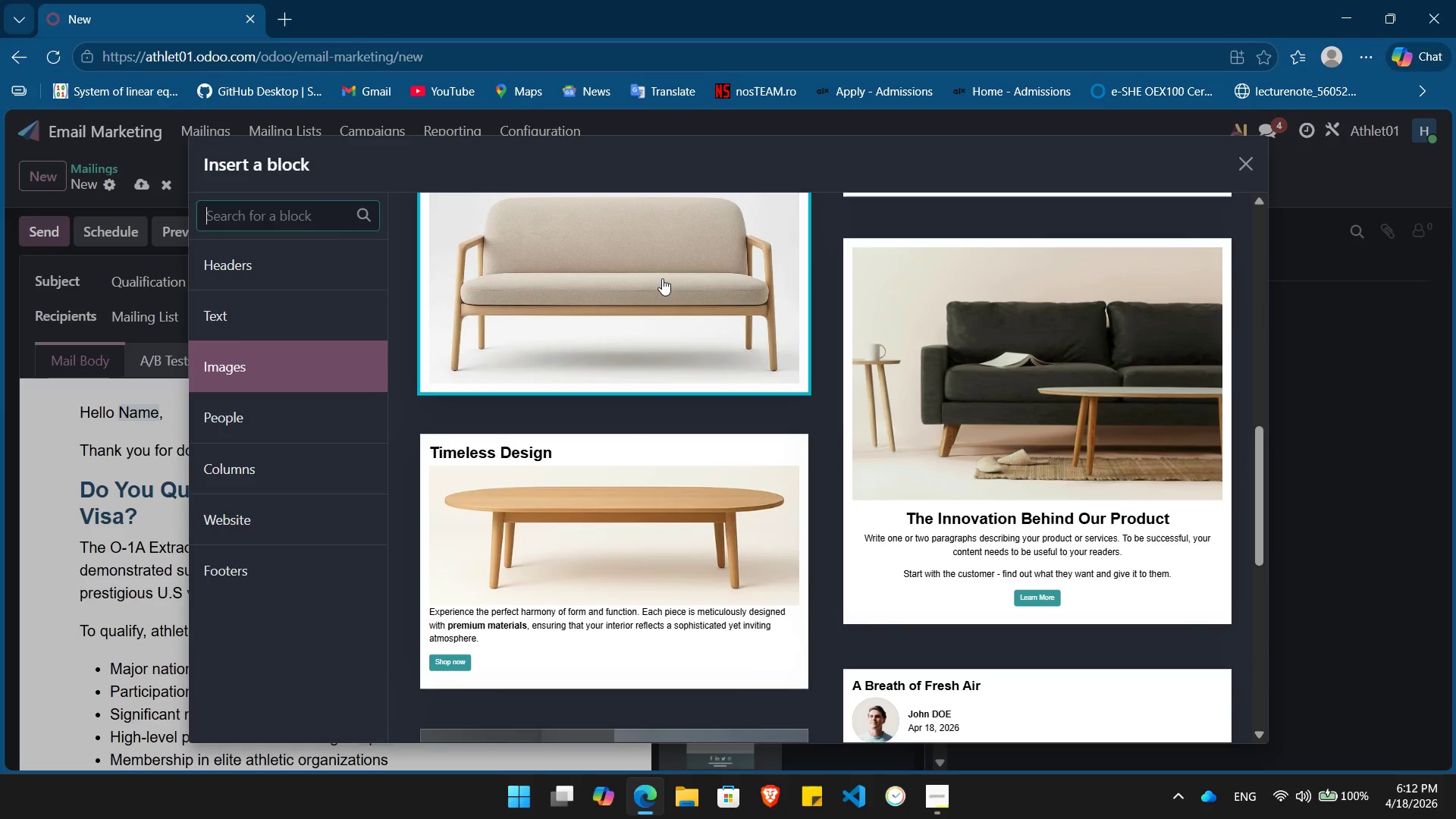 
left_click([662, 278])
 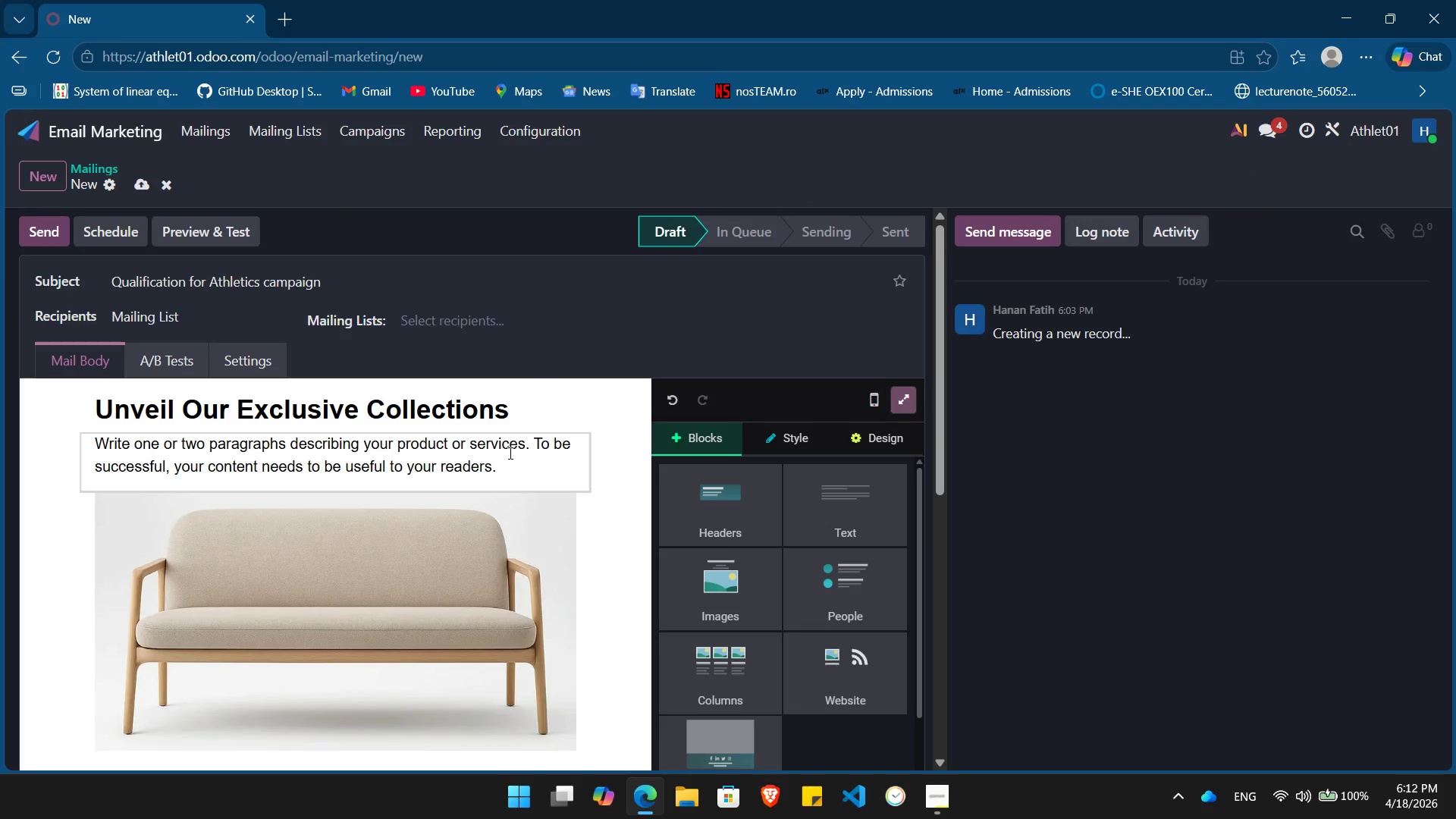 
left_click([507, 463])
 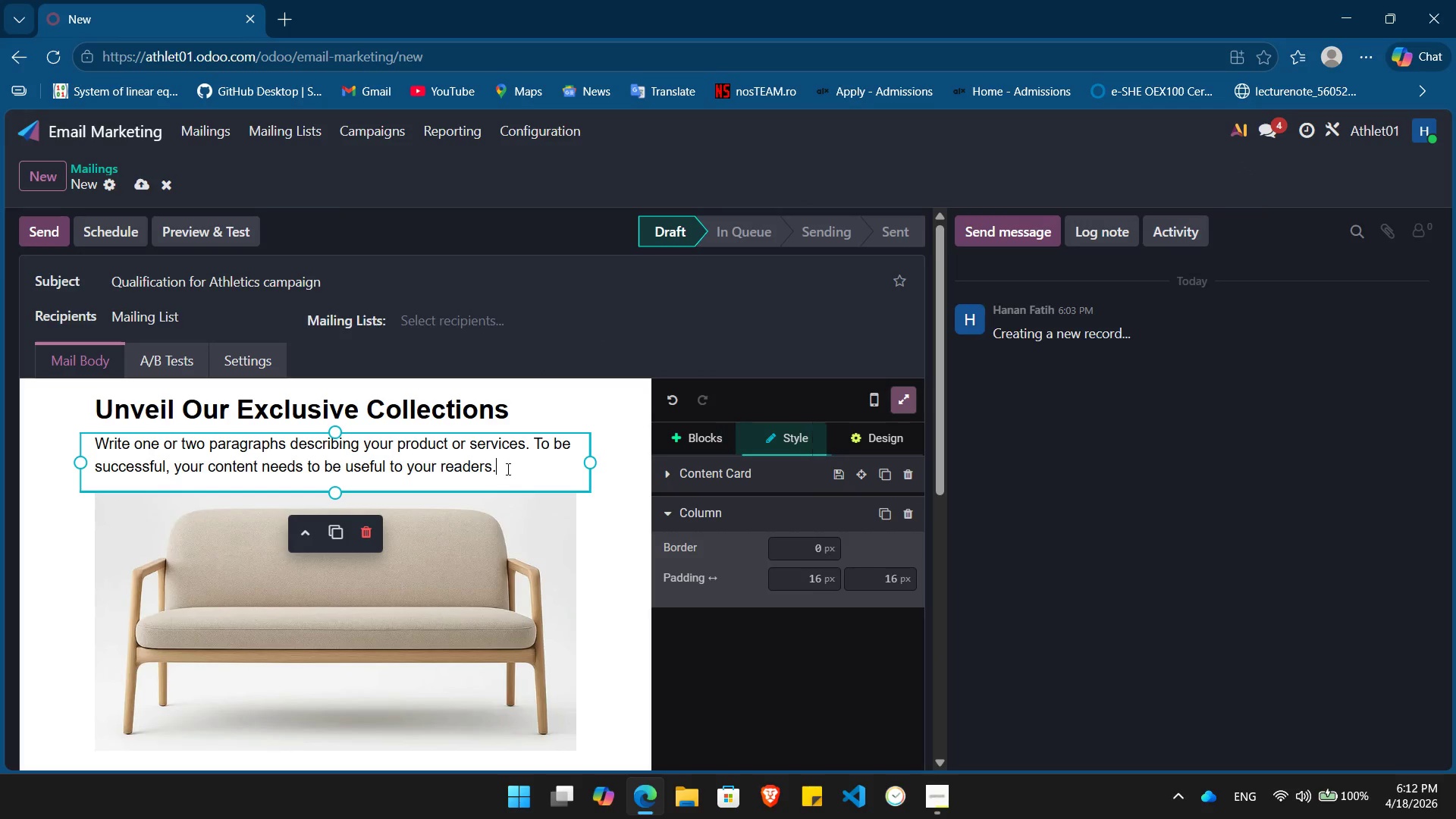 
left_click_drag(start_coordinate=[507, 469], to_coordinate=[97, 450])
 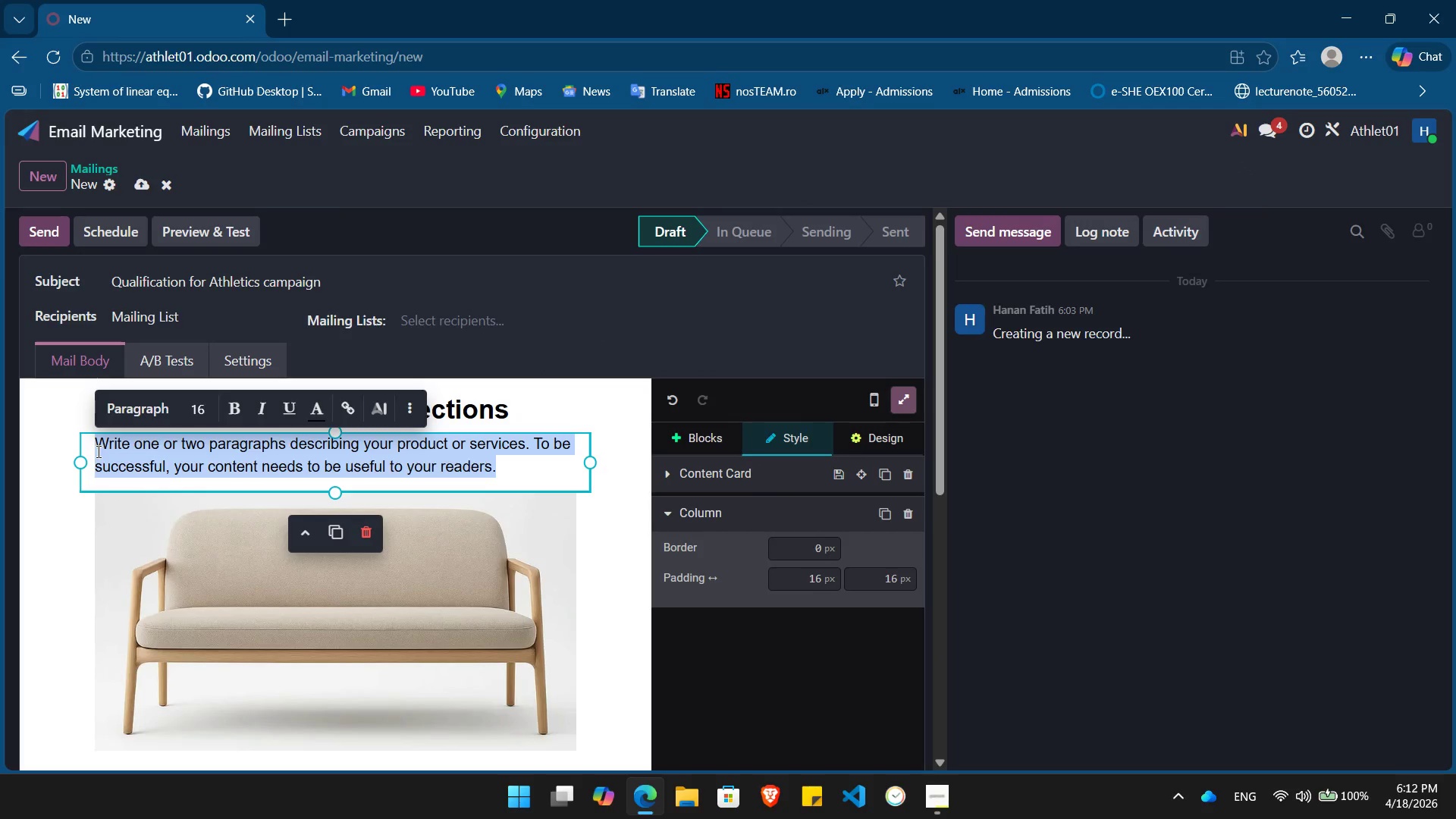 
key(Backspace)
 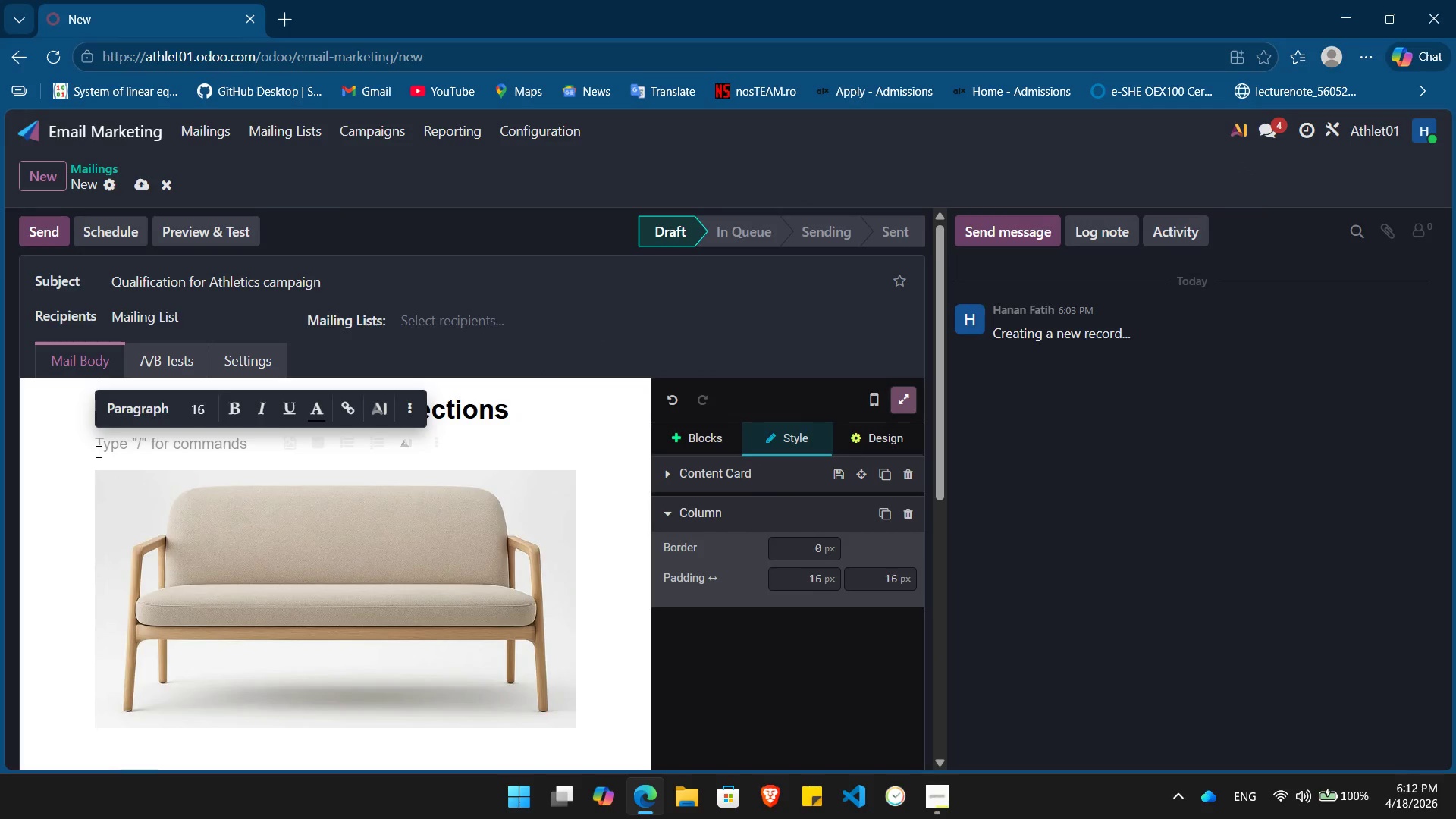 
key(Backspace)
 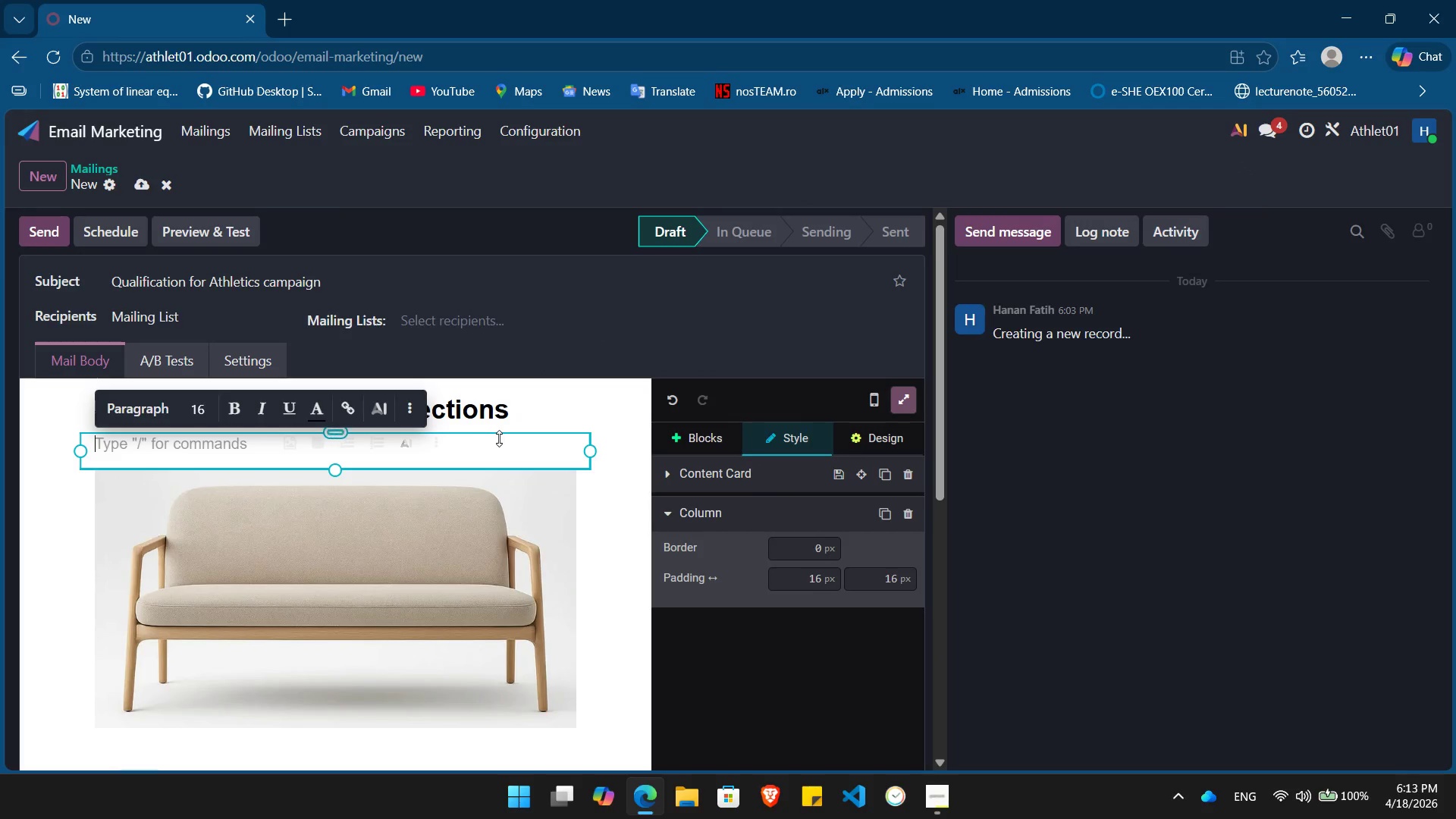 
left_click([519, 420])
 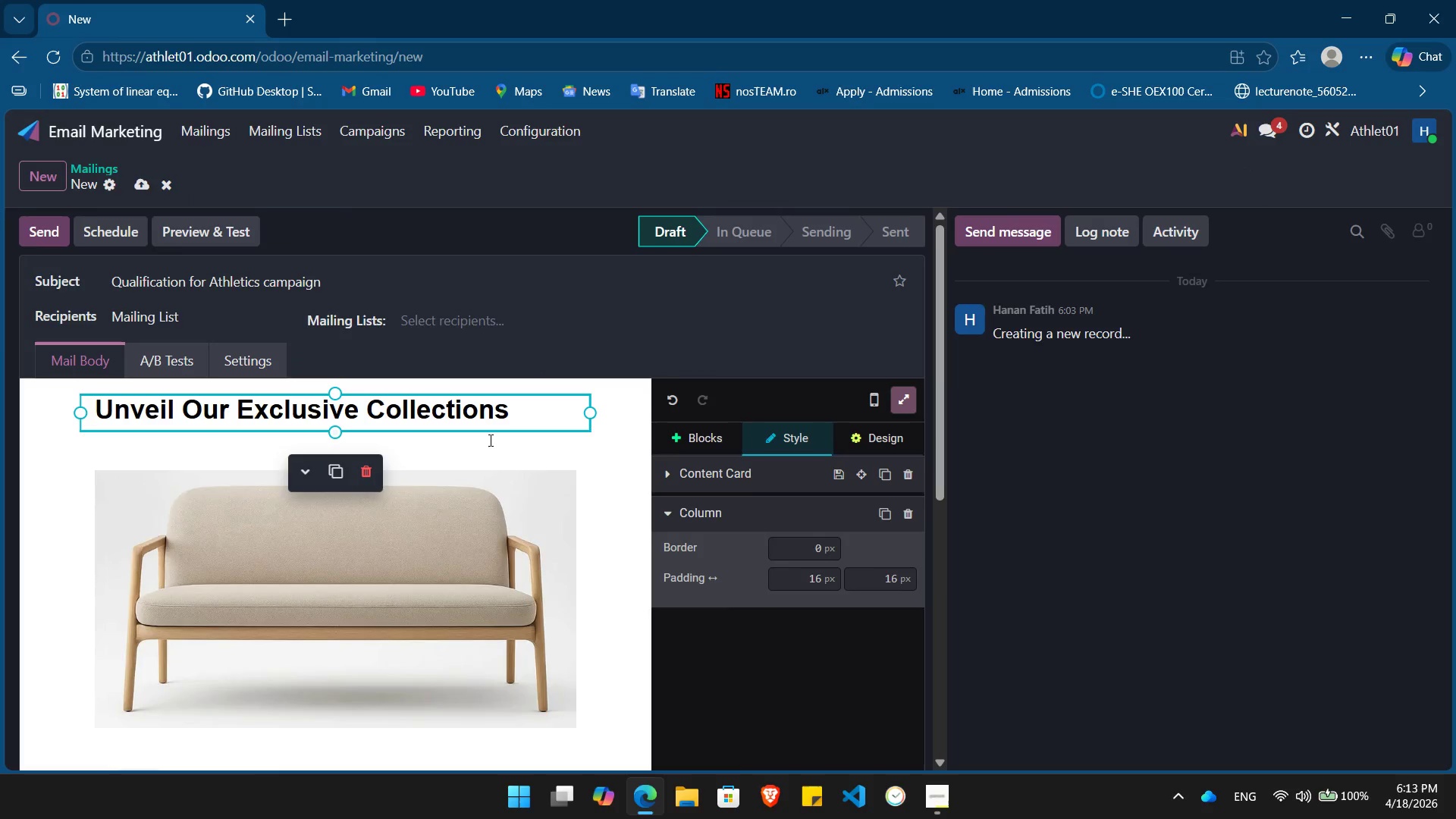 
left_click([489, 440])
 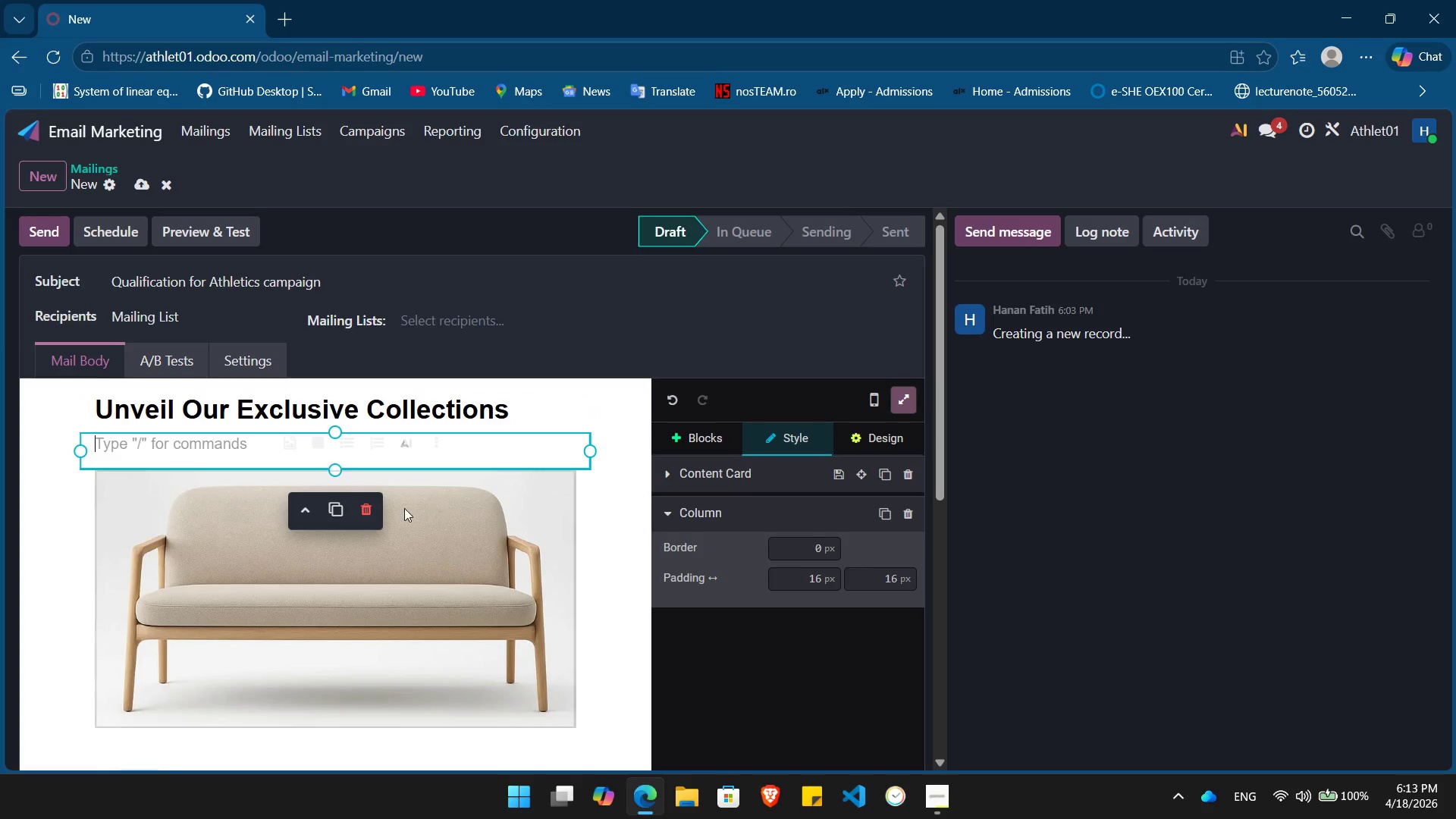 
left_click([359, 508])
 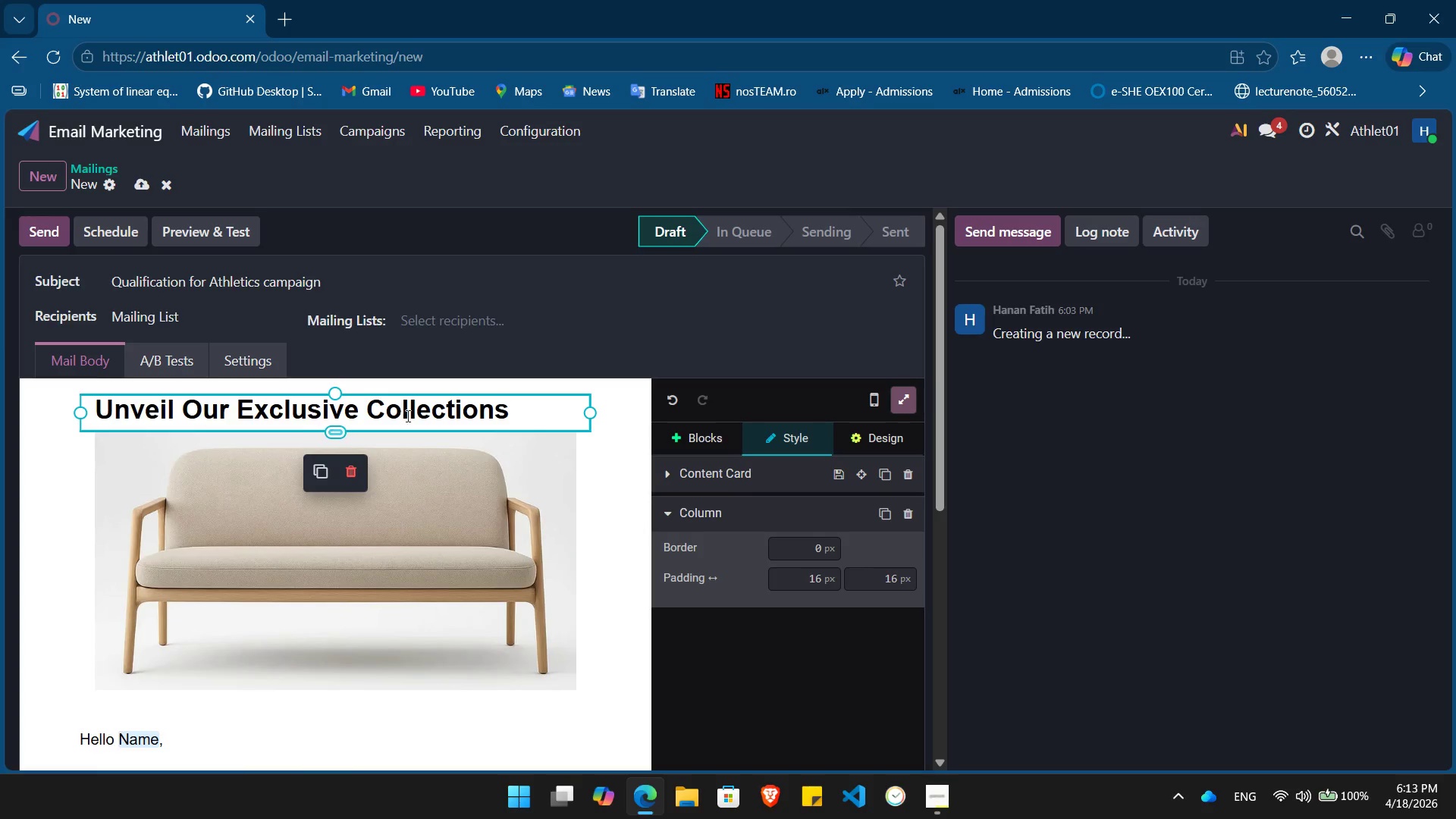 
left_click([416, 414])
 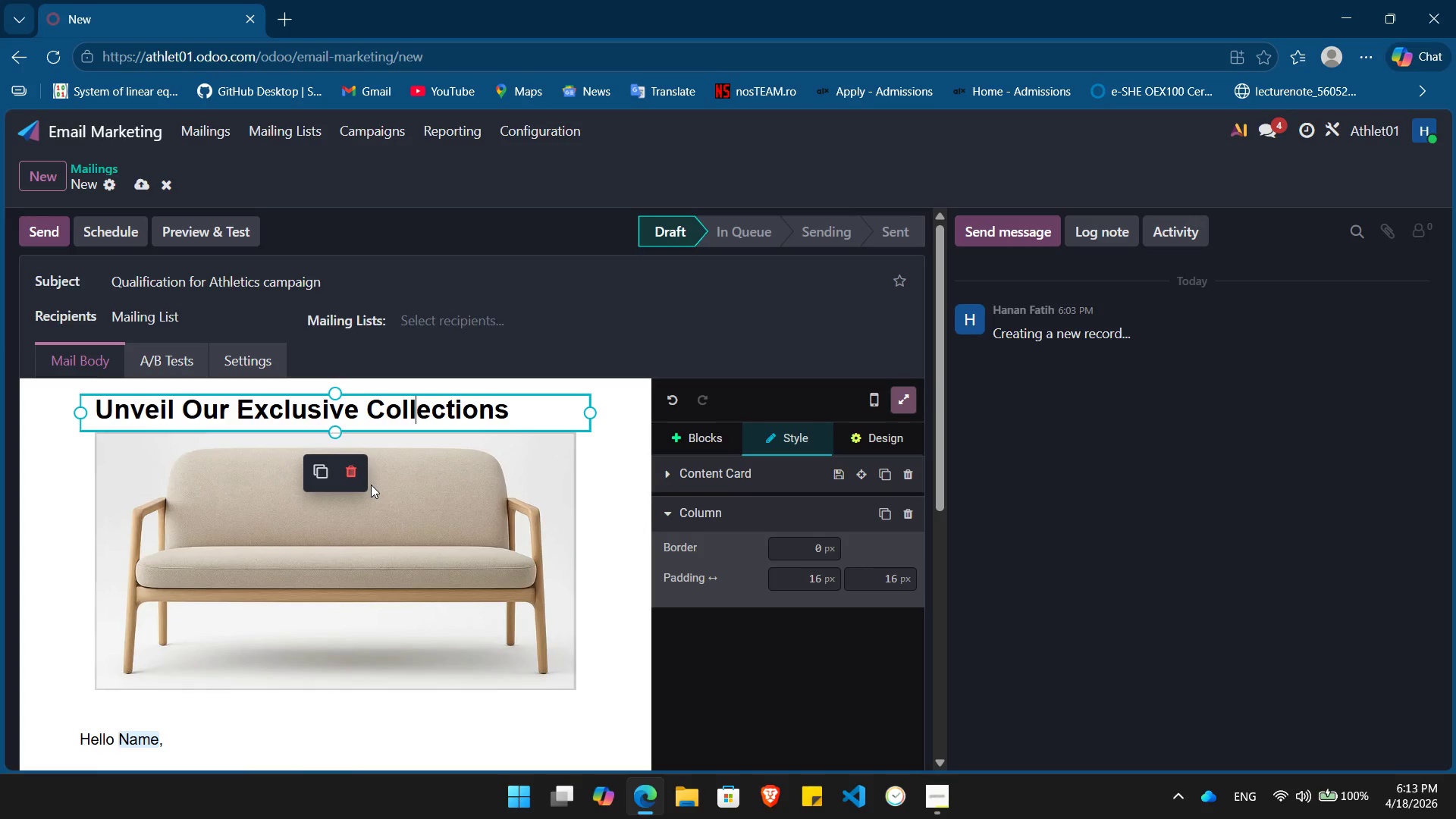 
scroll: coordinate [372, 484], scroll_direction: down, amount: 3.0
 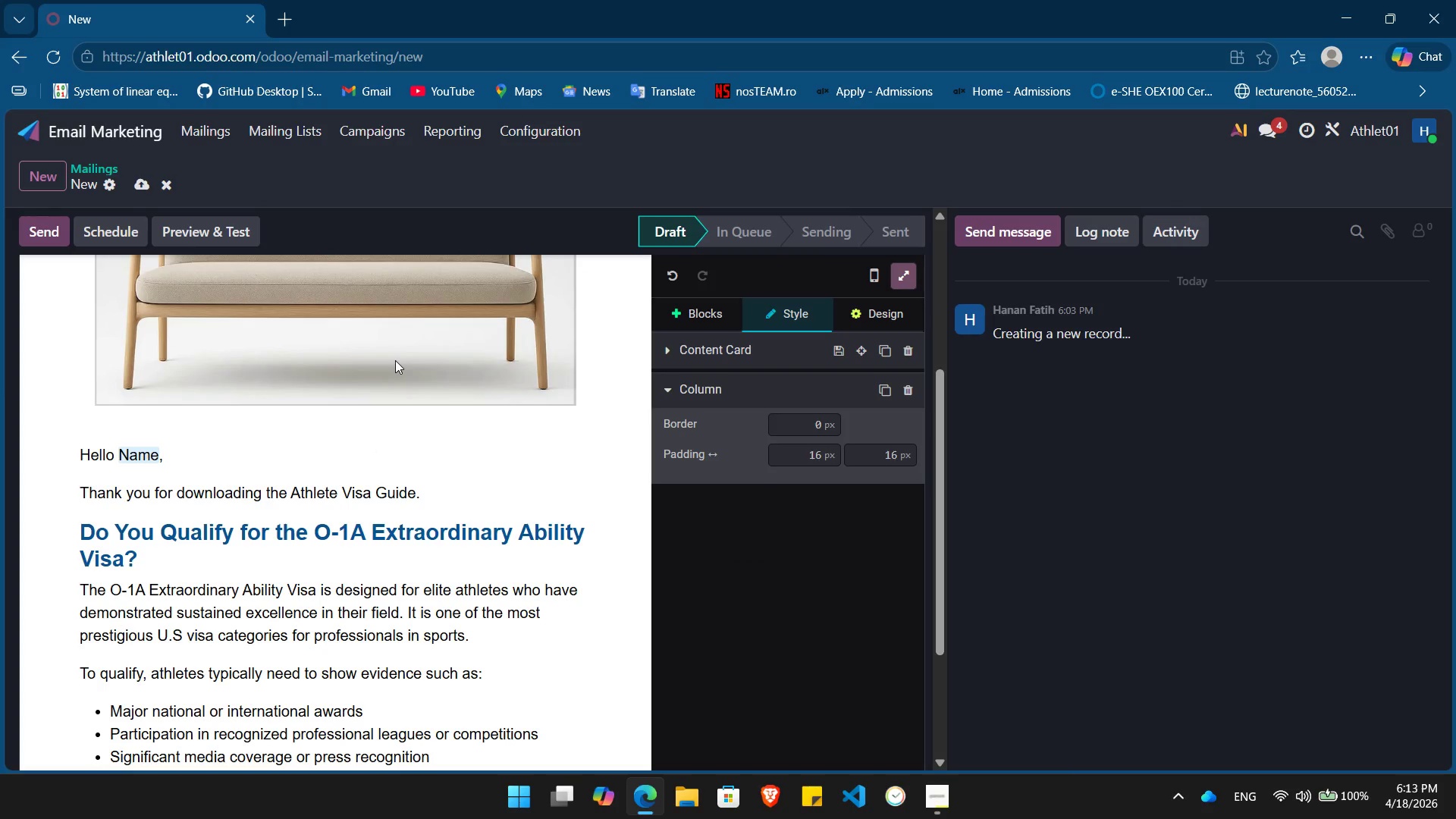 
scroll: coordinate [395, 360], scroll_direction: up, amount: 4.0
 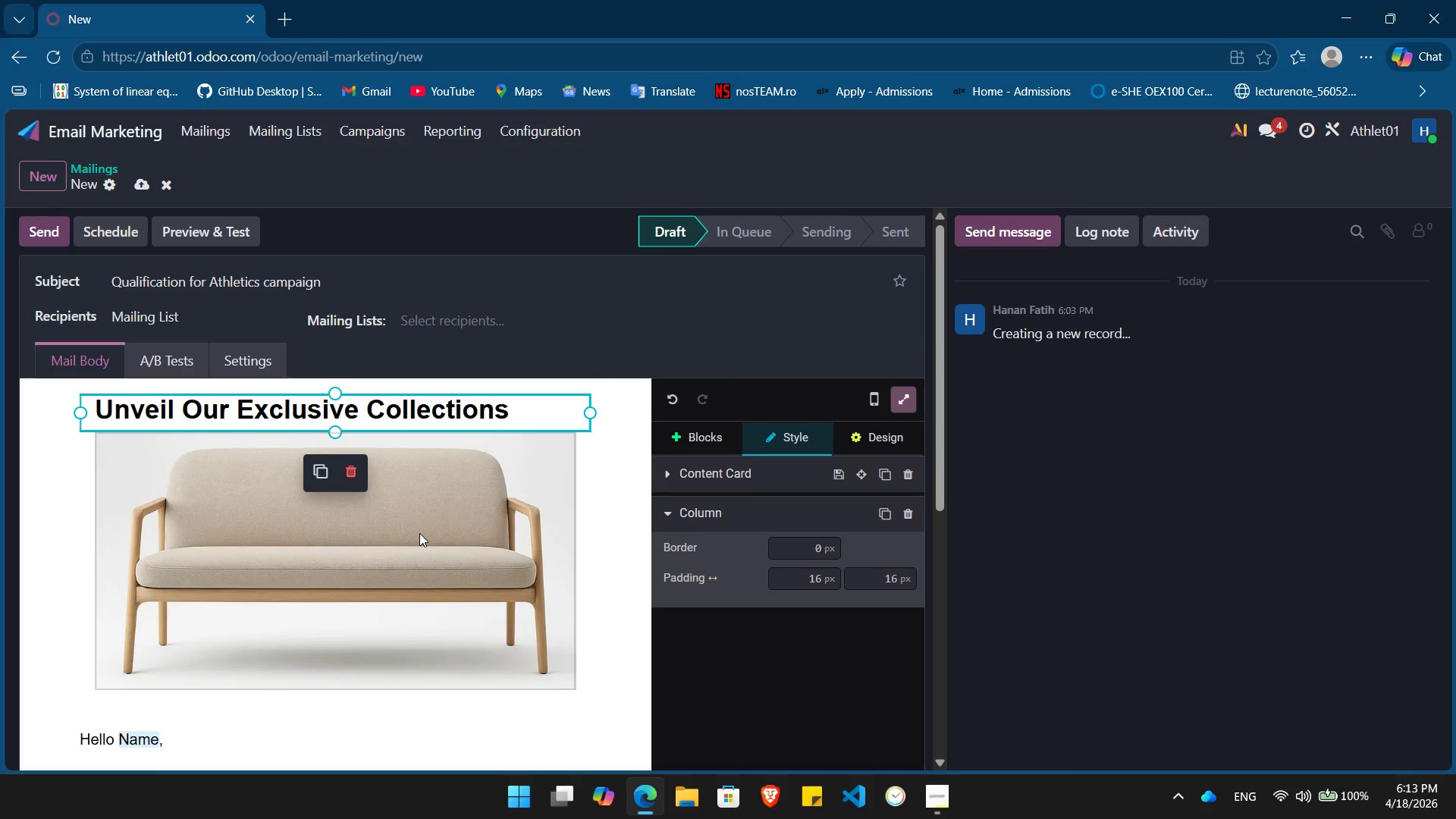 
double_click([419, 533])
 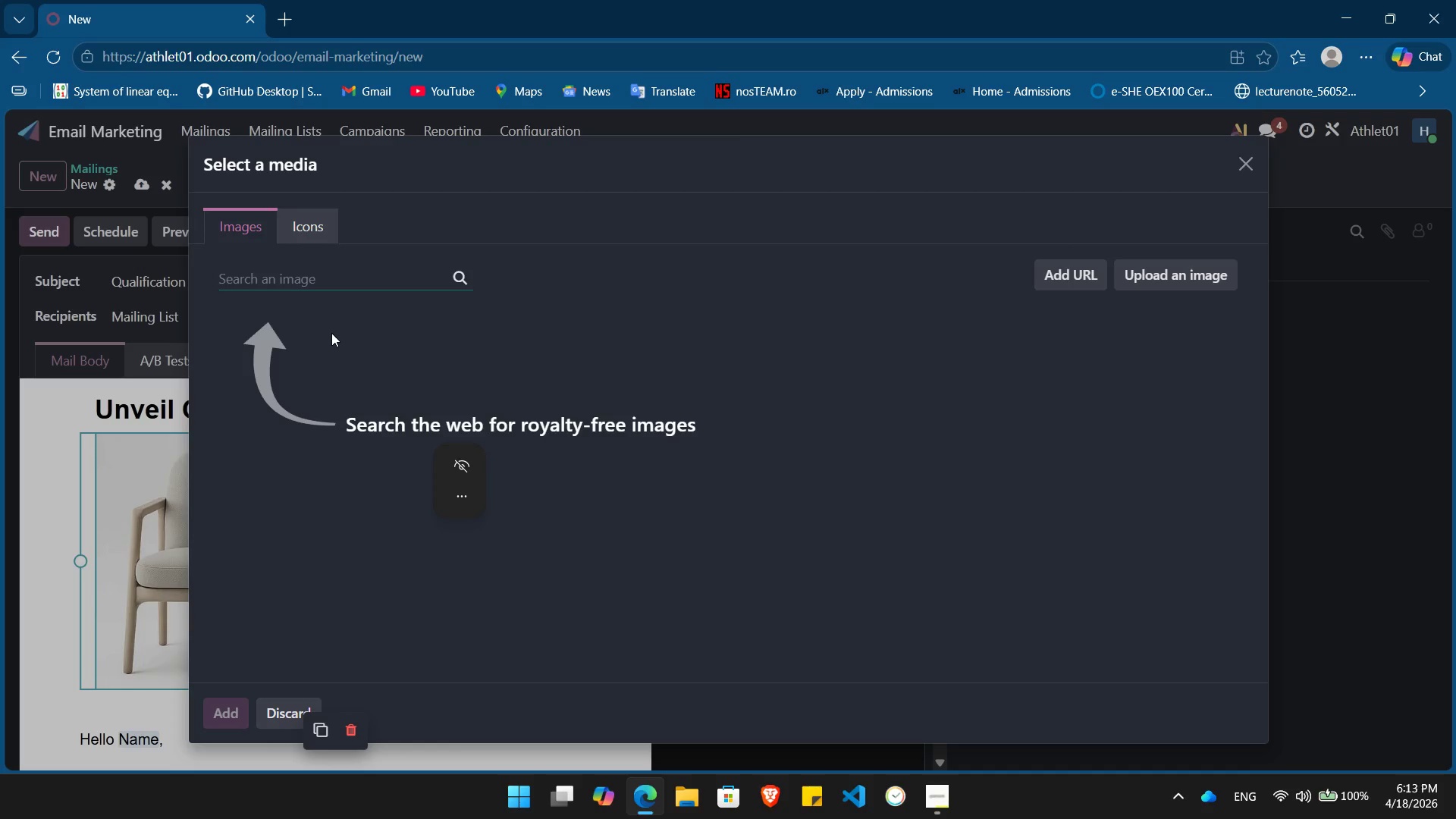 
type(Al)
key(Backspace)
type(ath)
 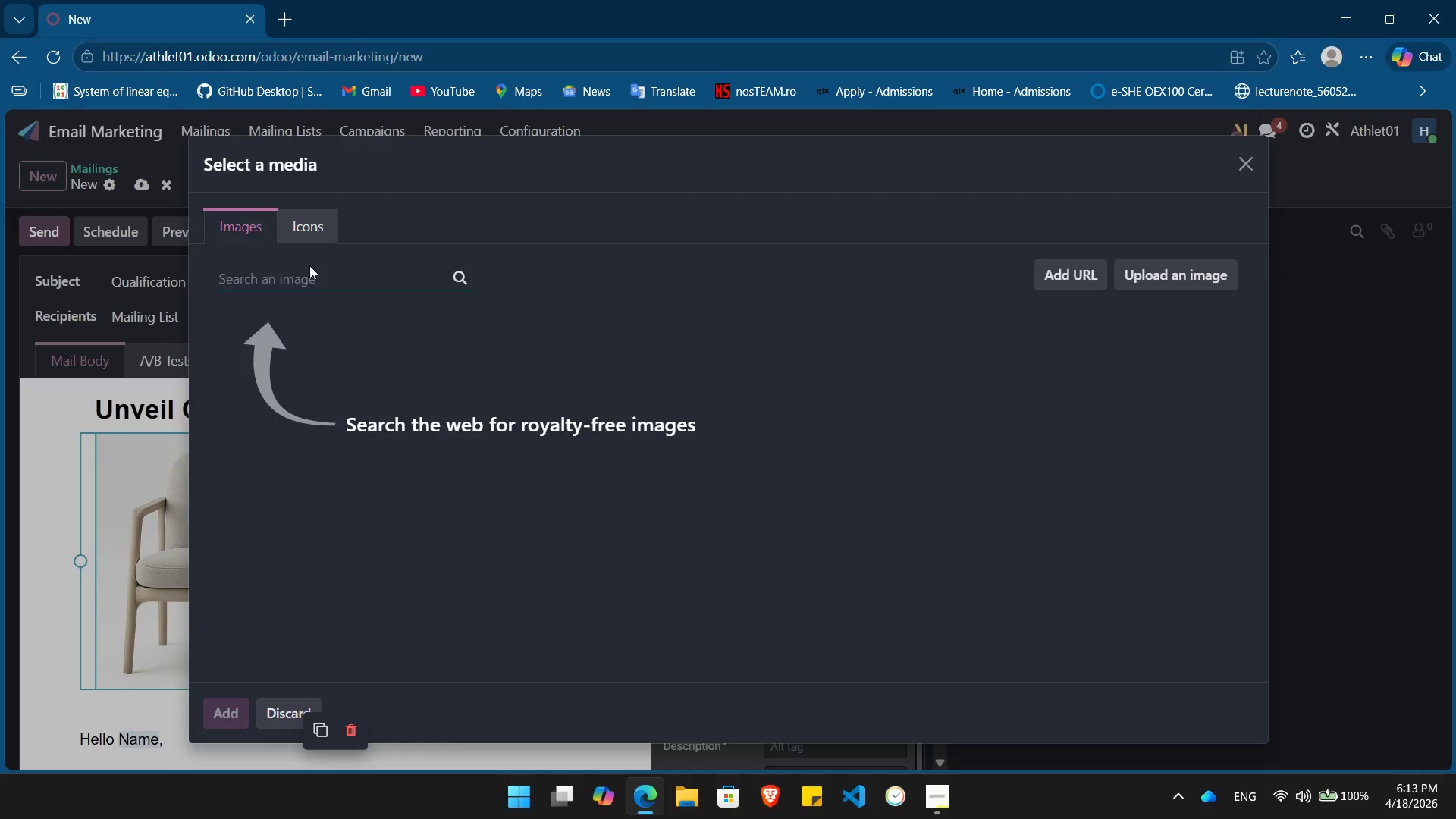 
left_click([309, 275])
 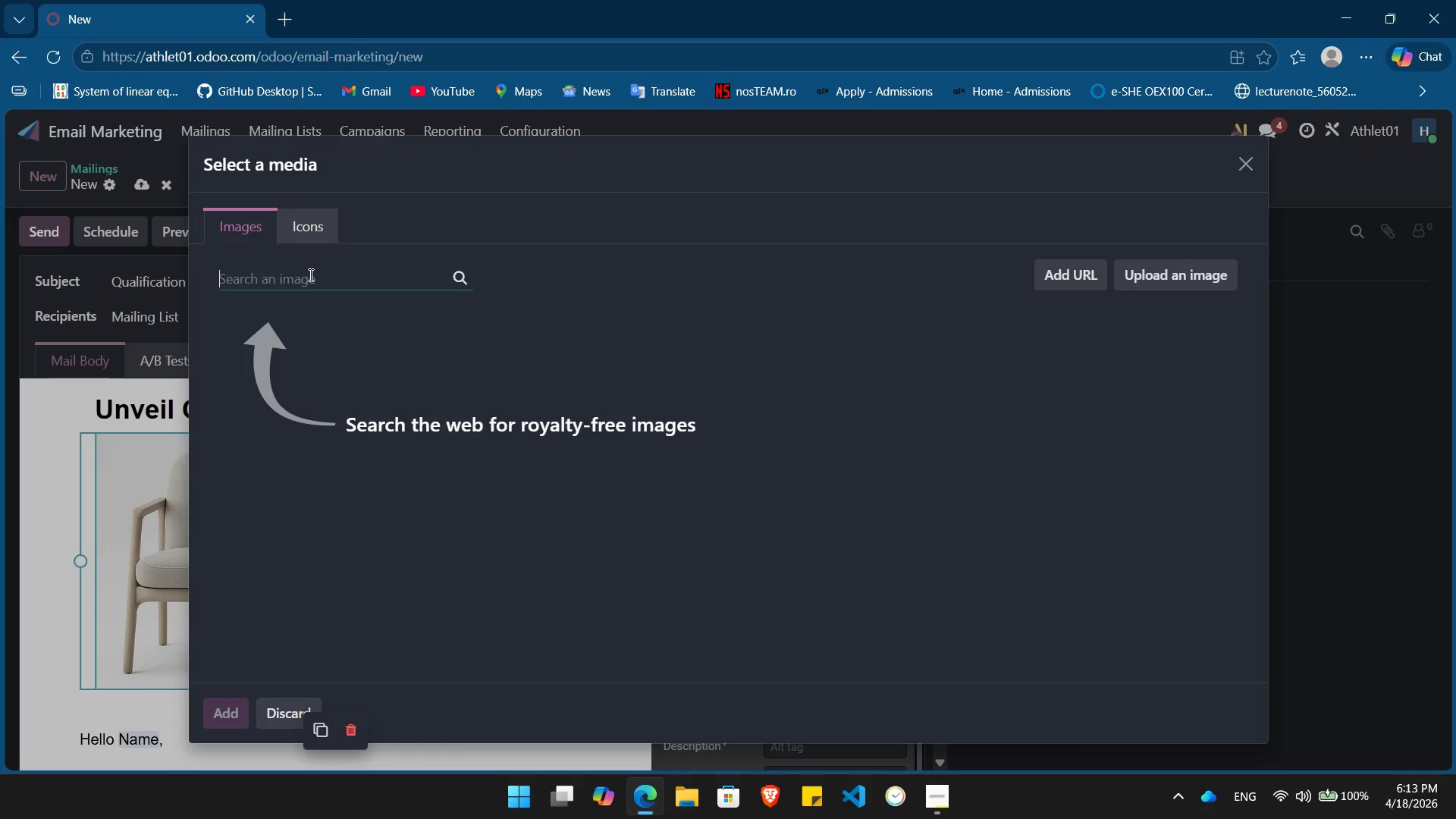 
type(athlete)
 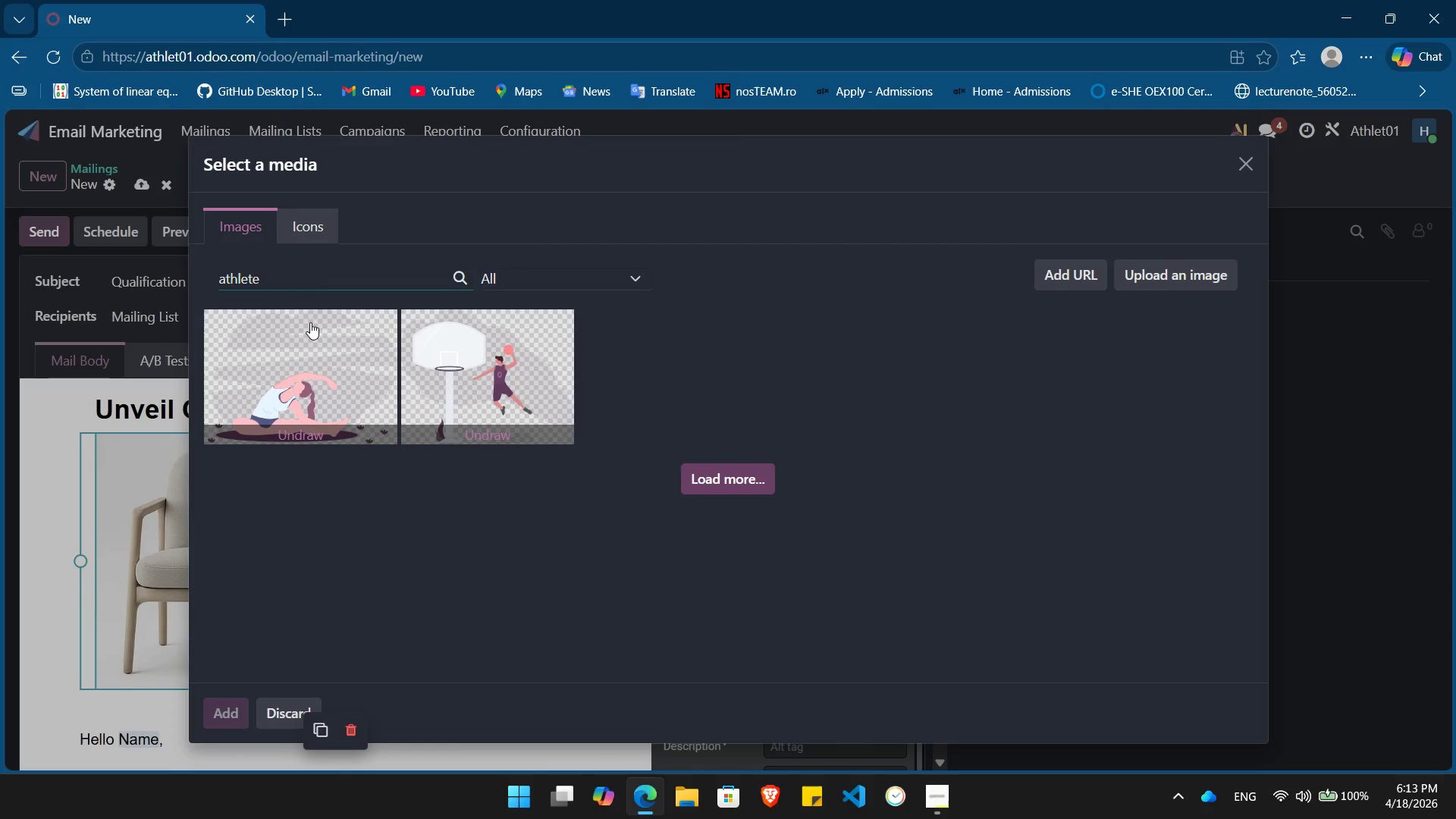 
wait(13.0)
 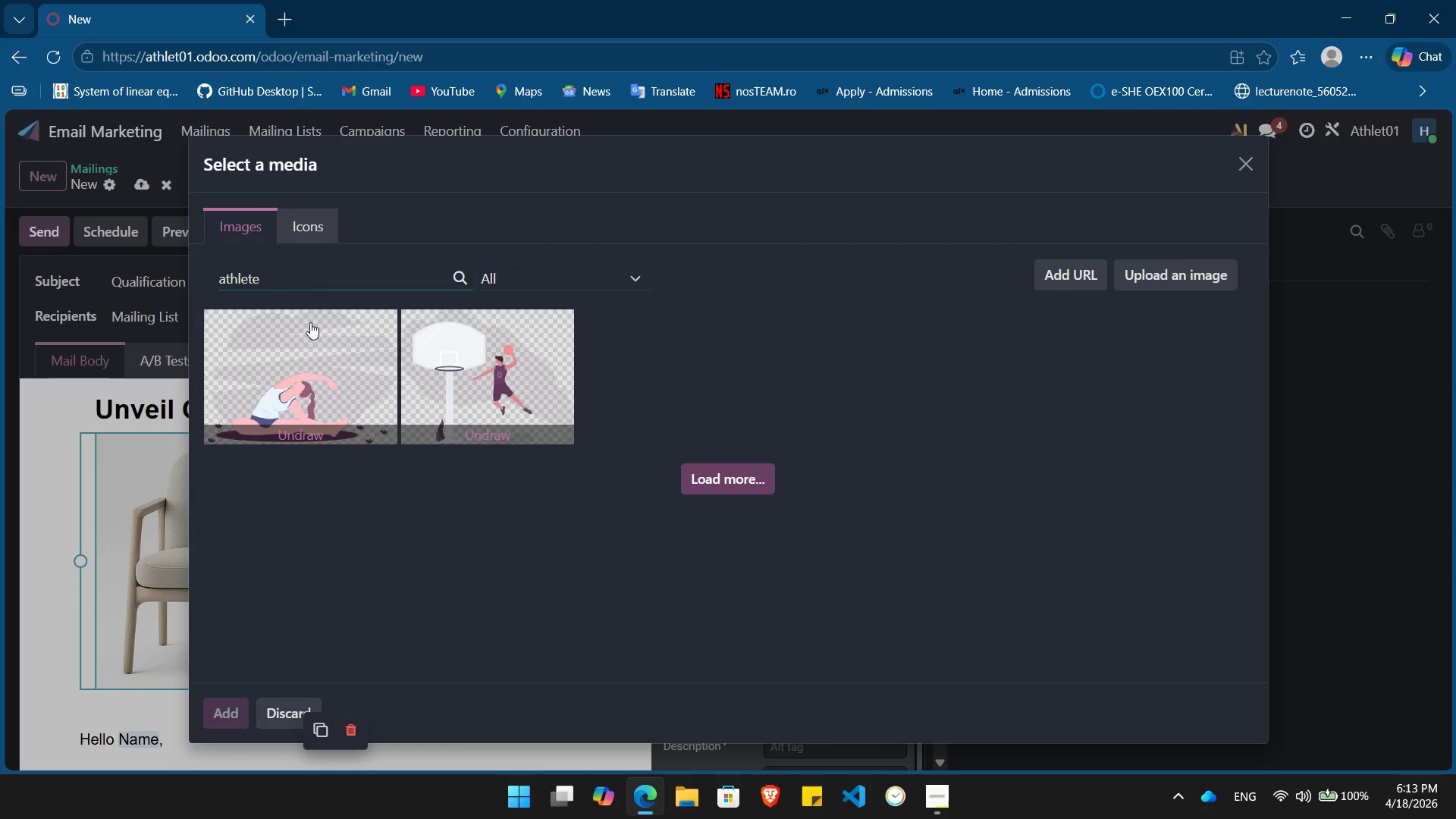 
scroll: coordinate [436, 414], scroll_direction: up, amount: 2.0
 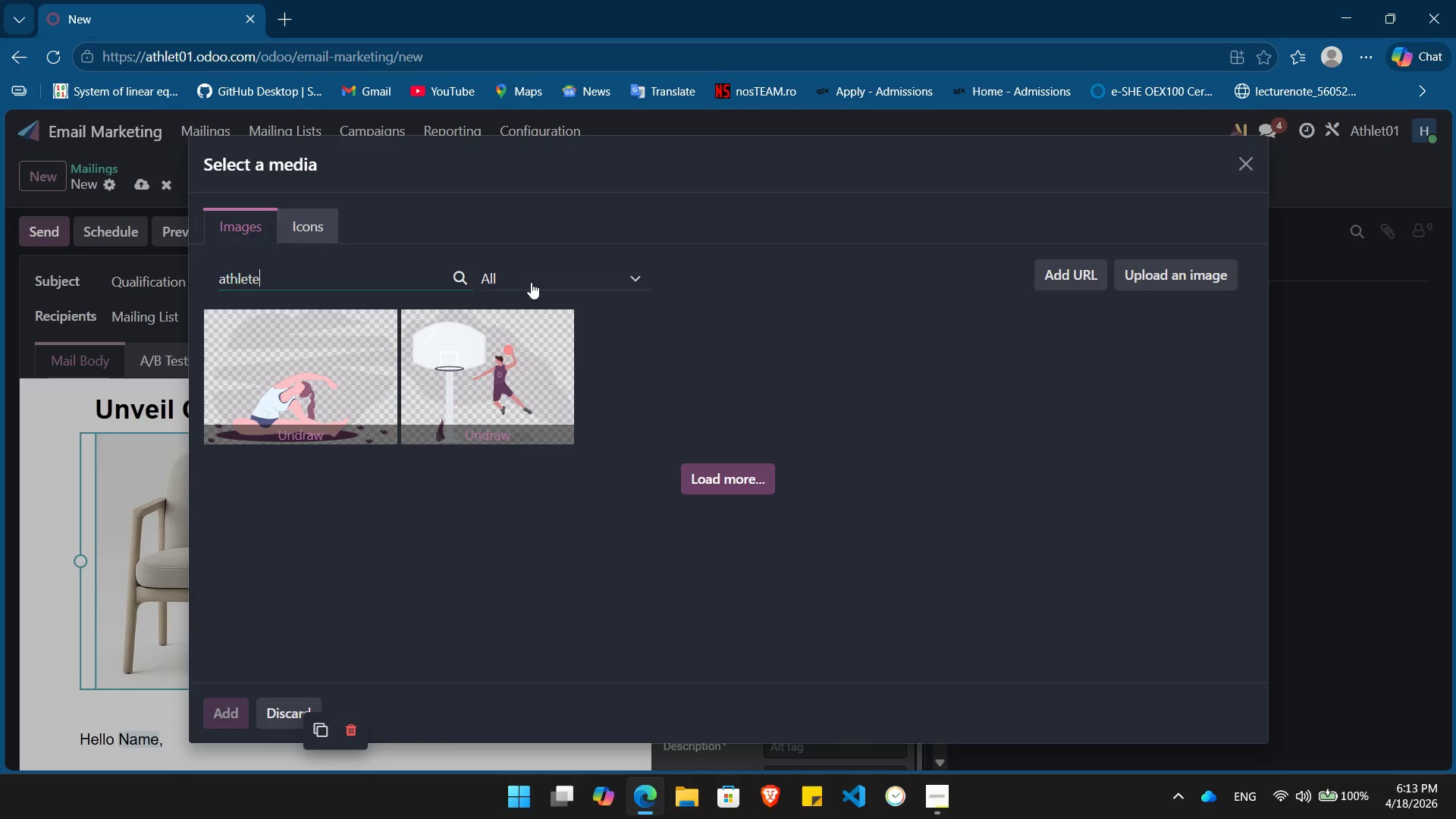 
mouse_move([556, 292])
 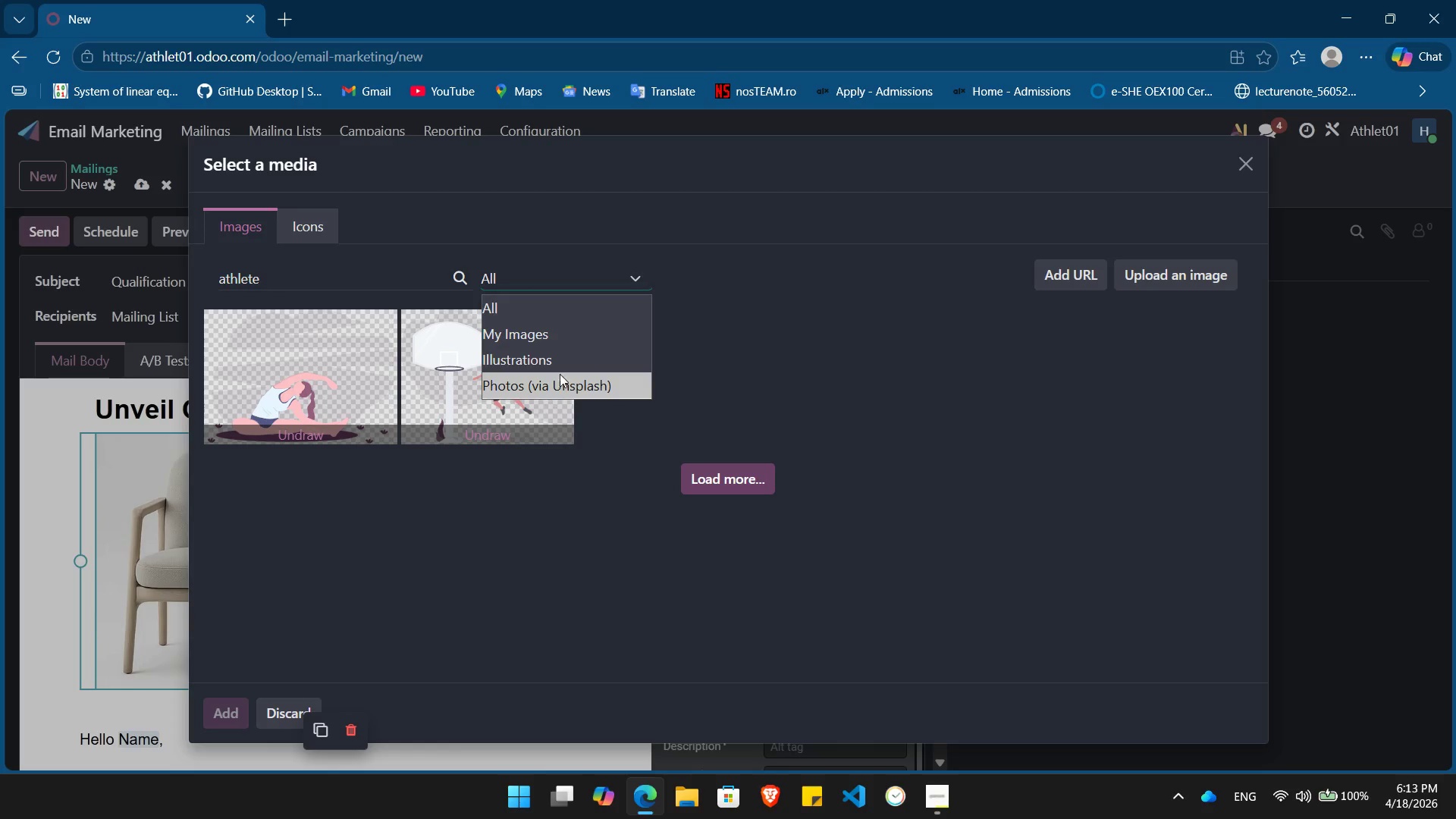 
left_click([738, 274])
 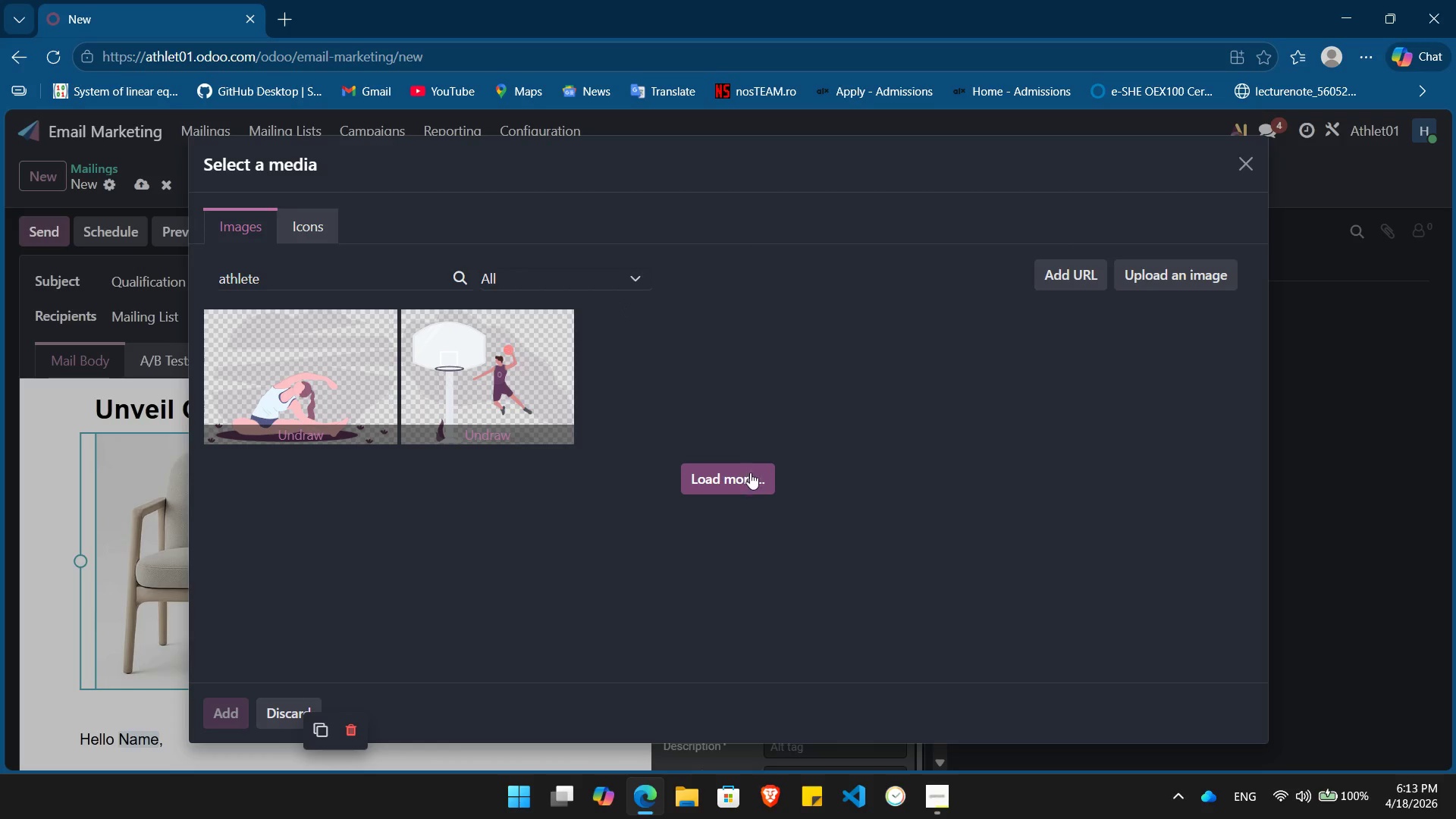 
left_click([748, 476])
 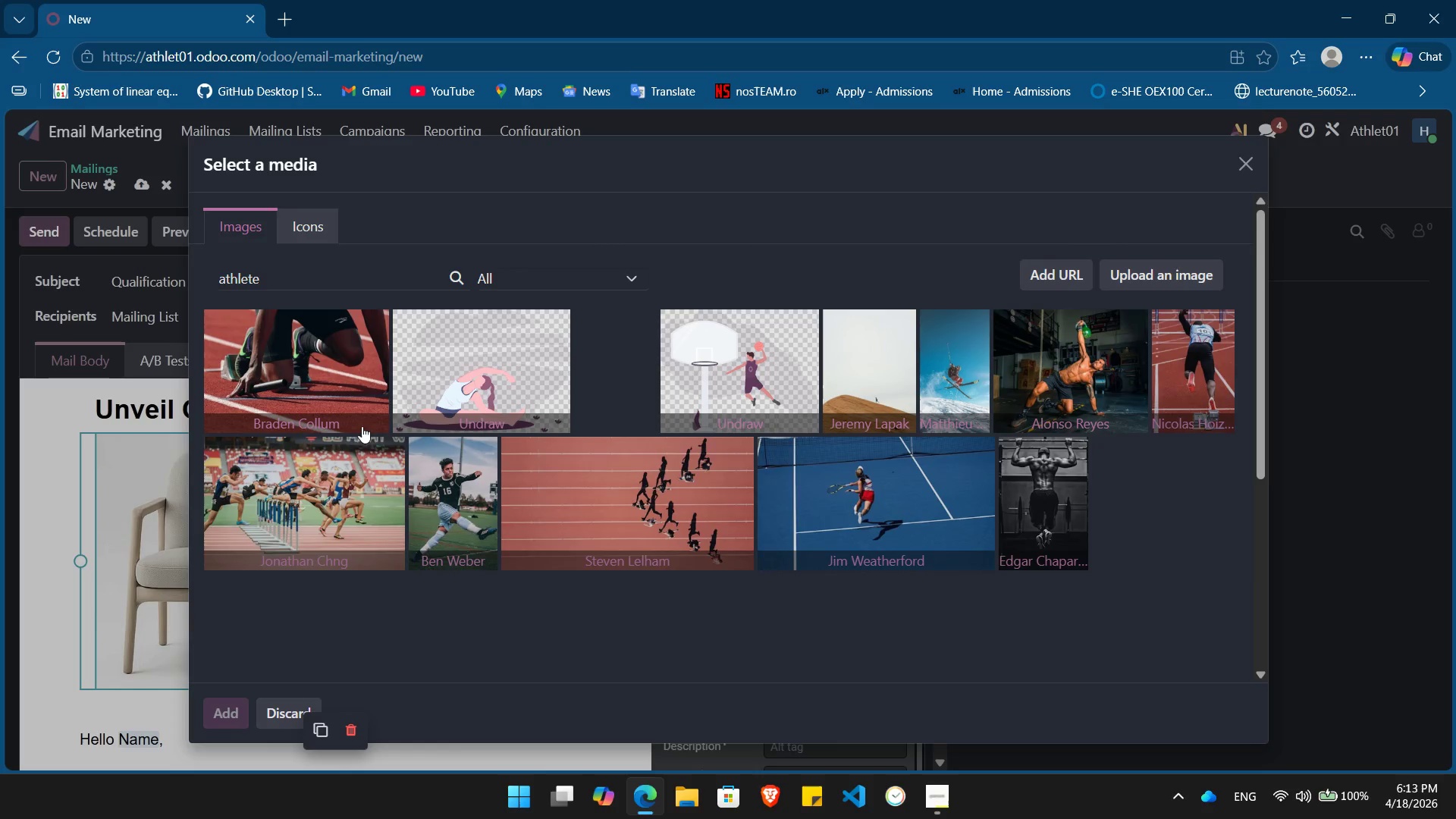 
left_click([305, 365])
 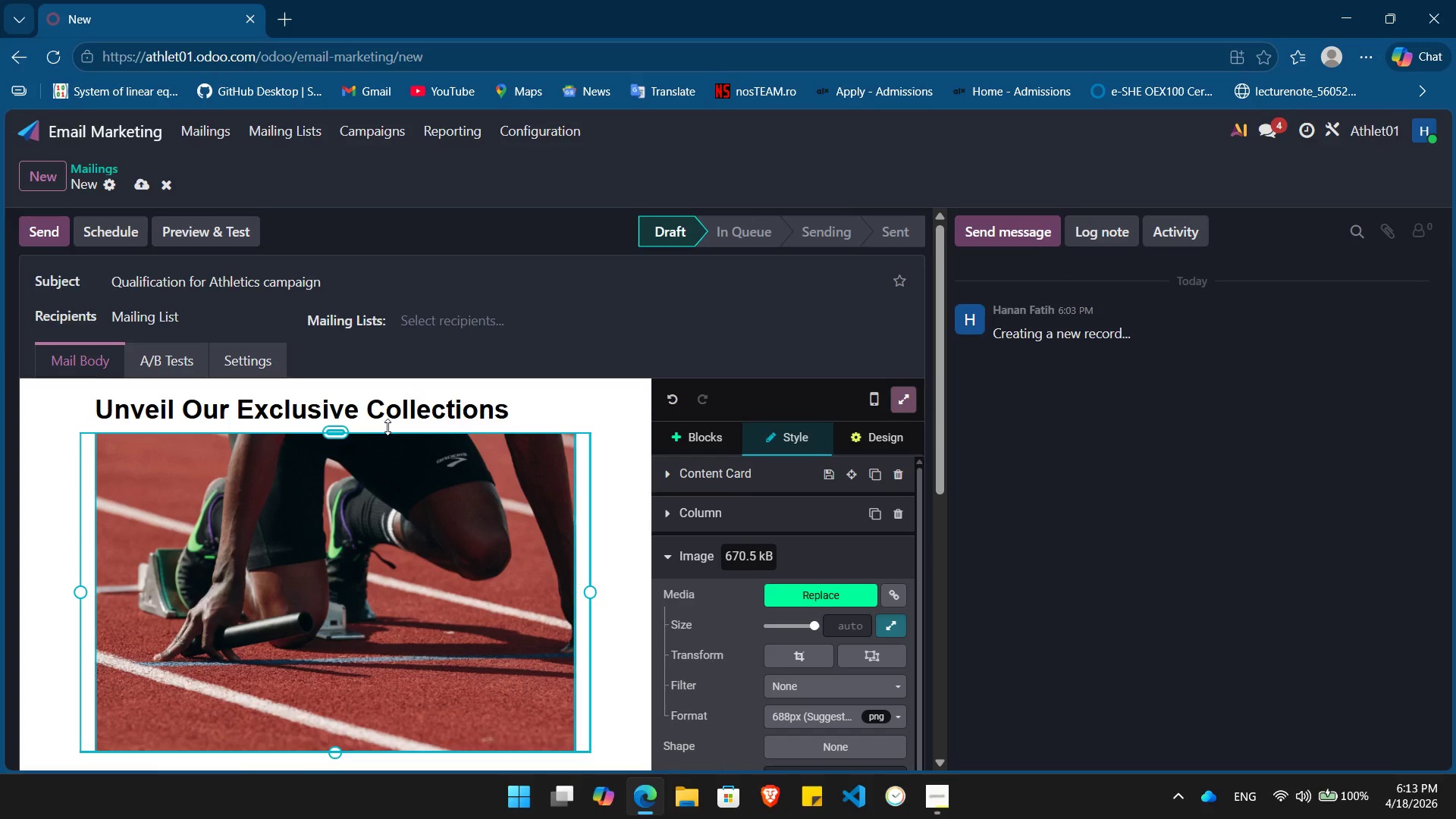 
wait(5.88)
 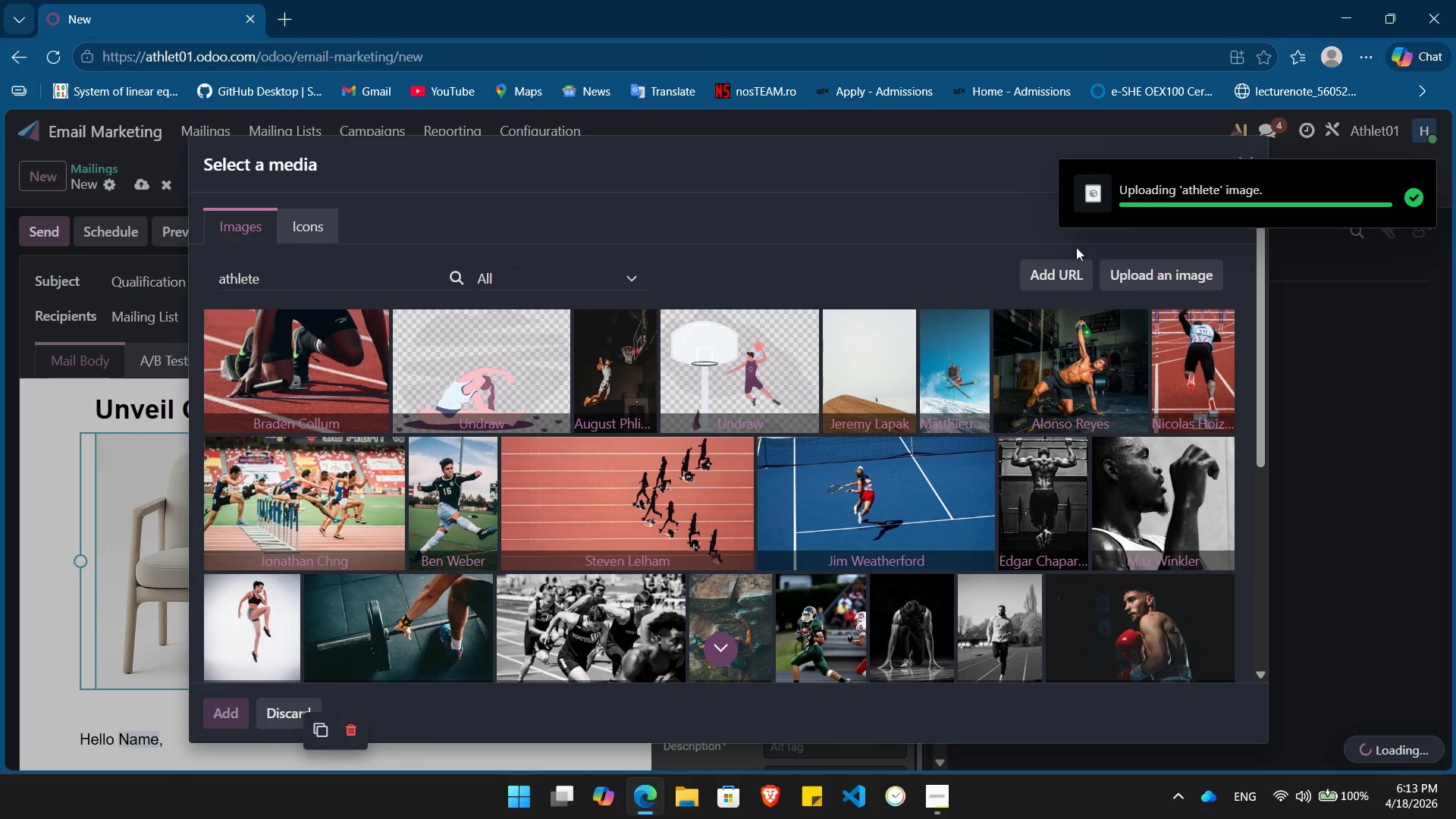 
scroll: coordinate [448, 476], scroll_direction: down, amount: 4.0
 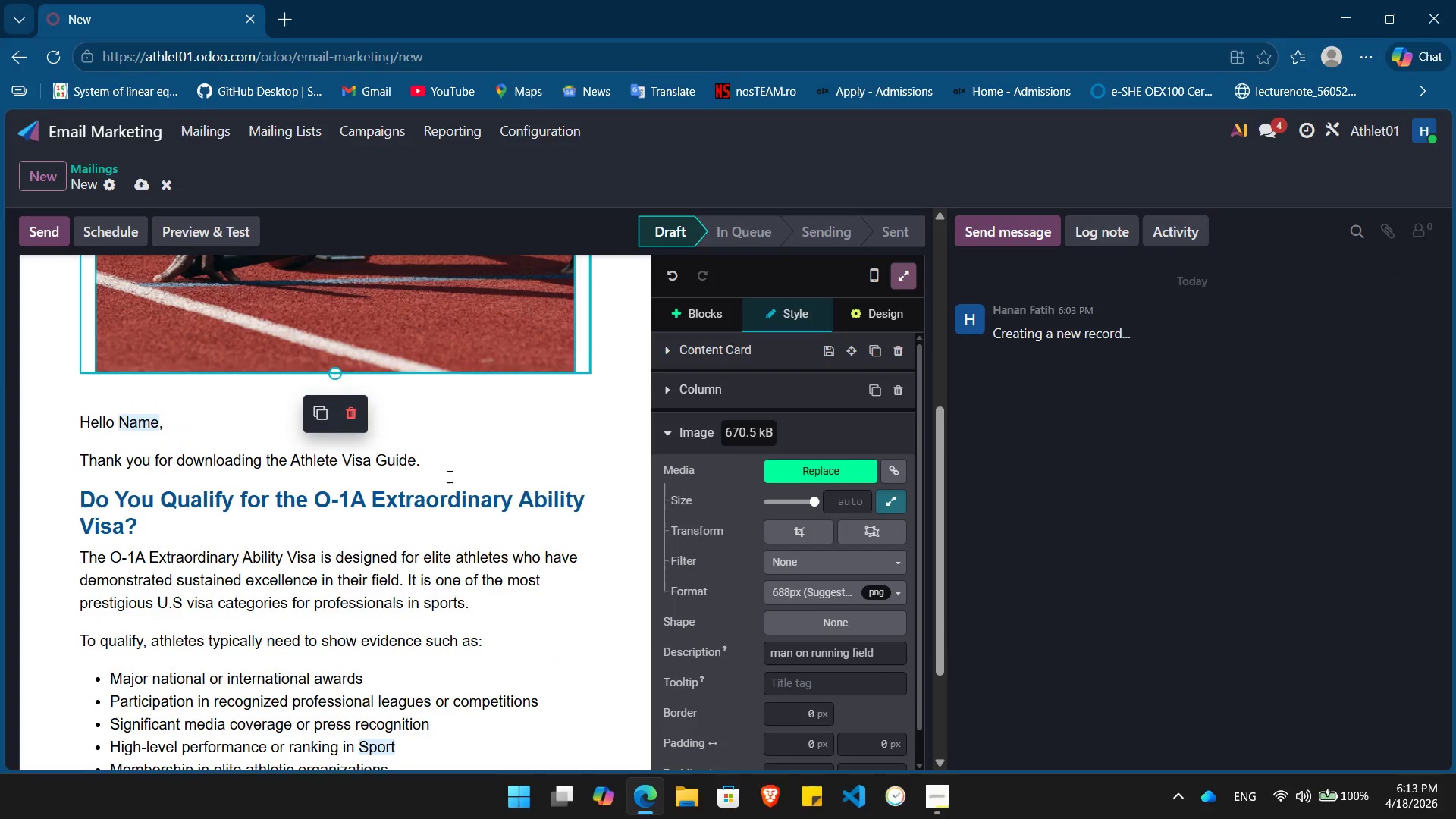 
scroll: coordinate [448, 476], scroll_direction: up, amount: 4.0
 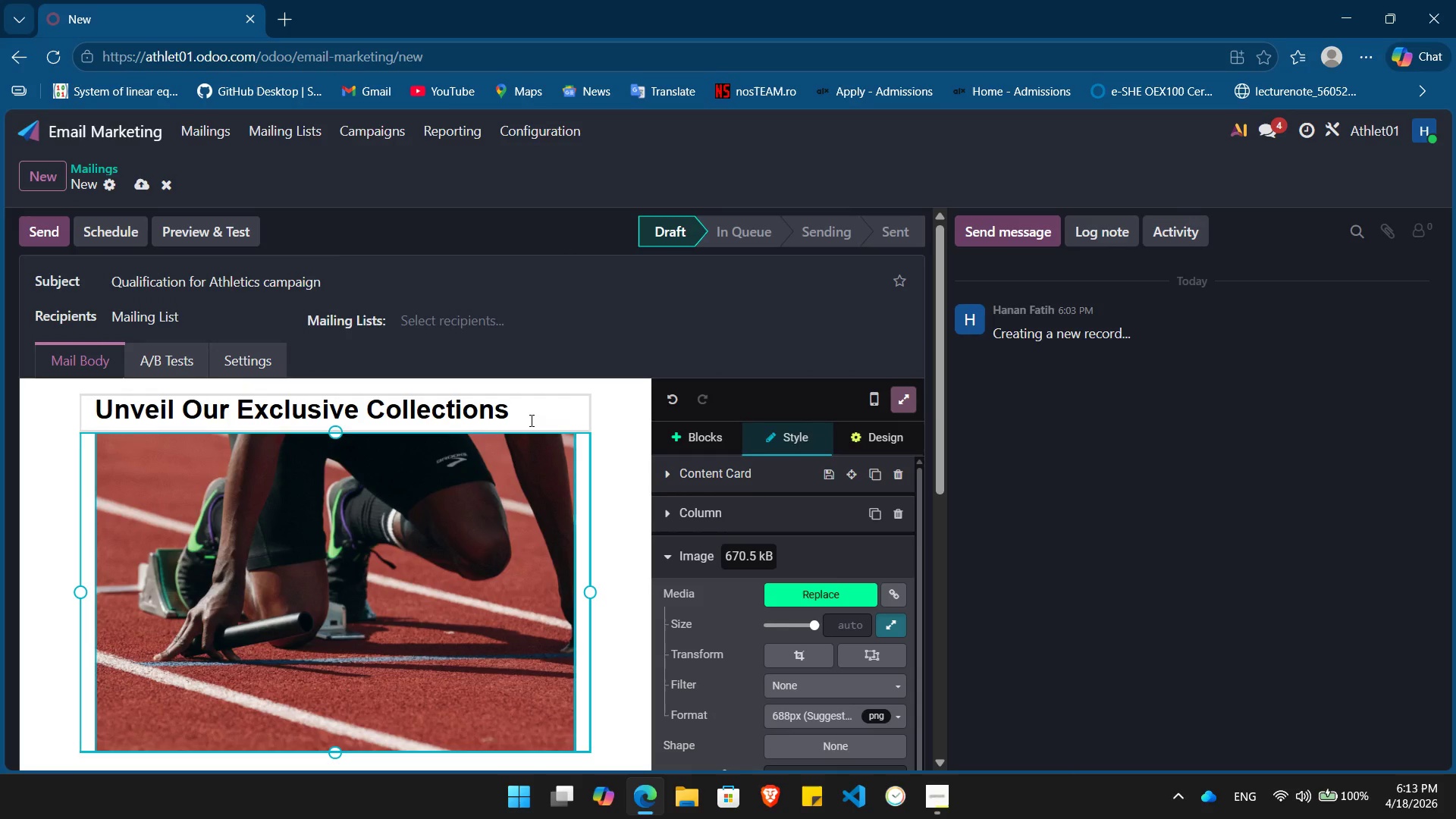 
left_click([530, 420])
 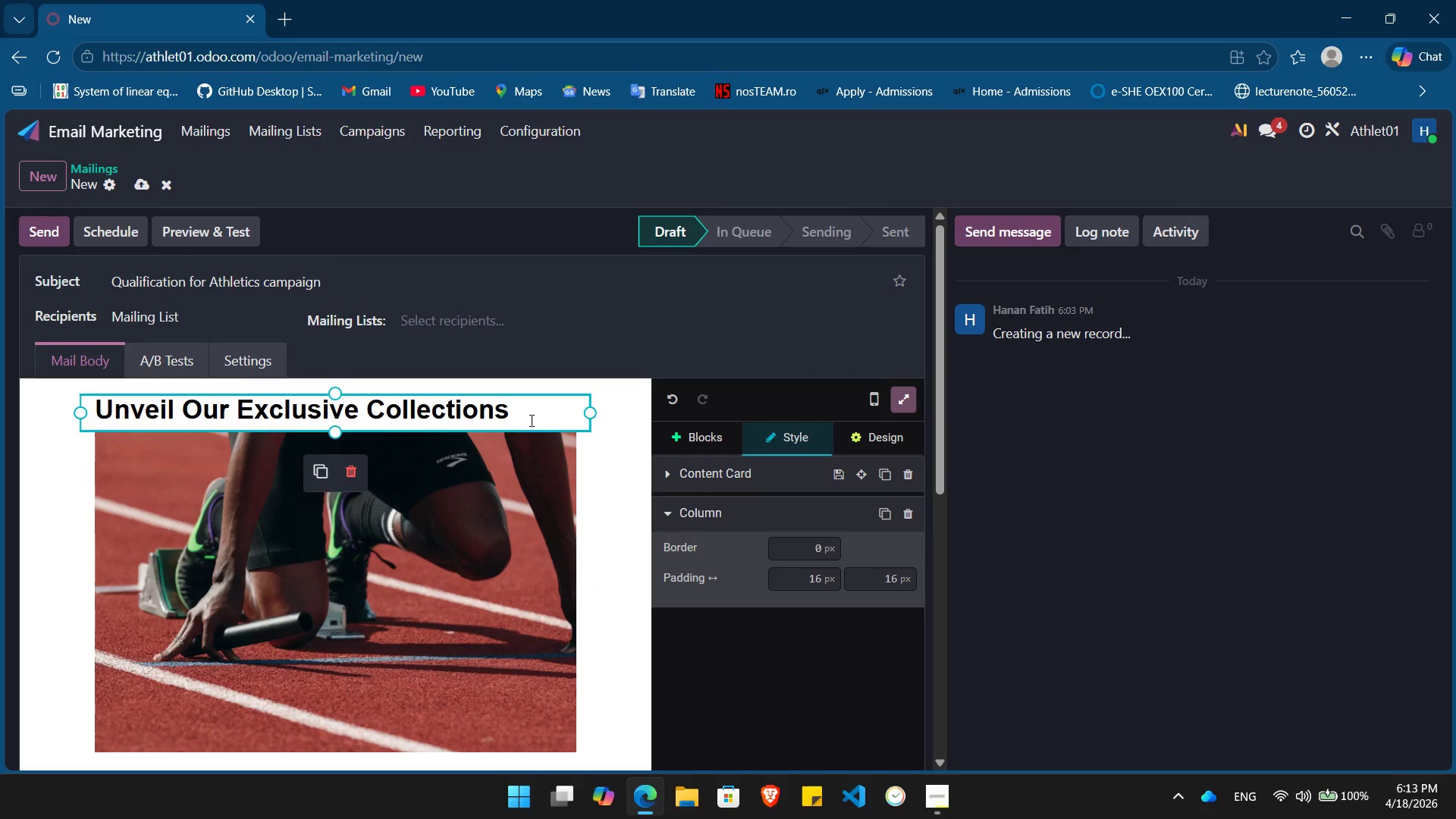 
hold_key(key=ArrowLeft, duration=1.34)
 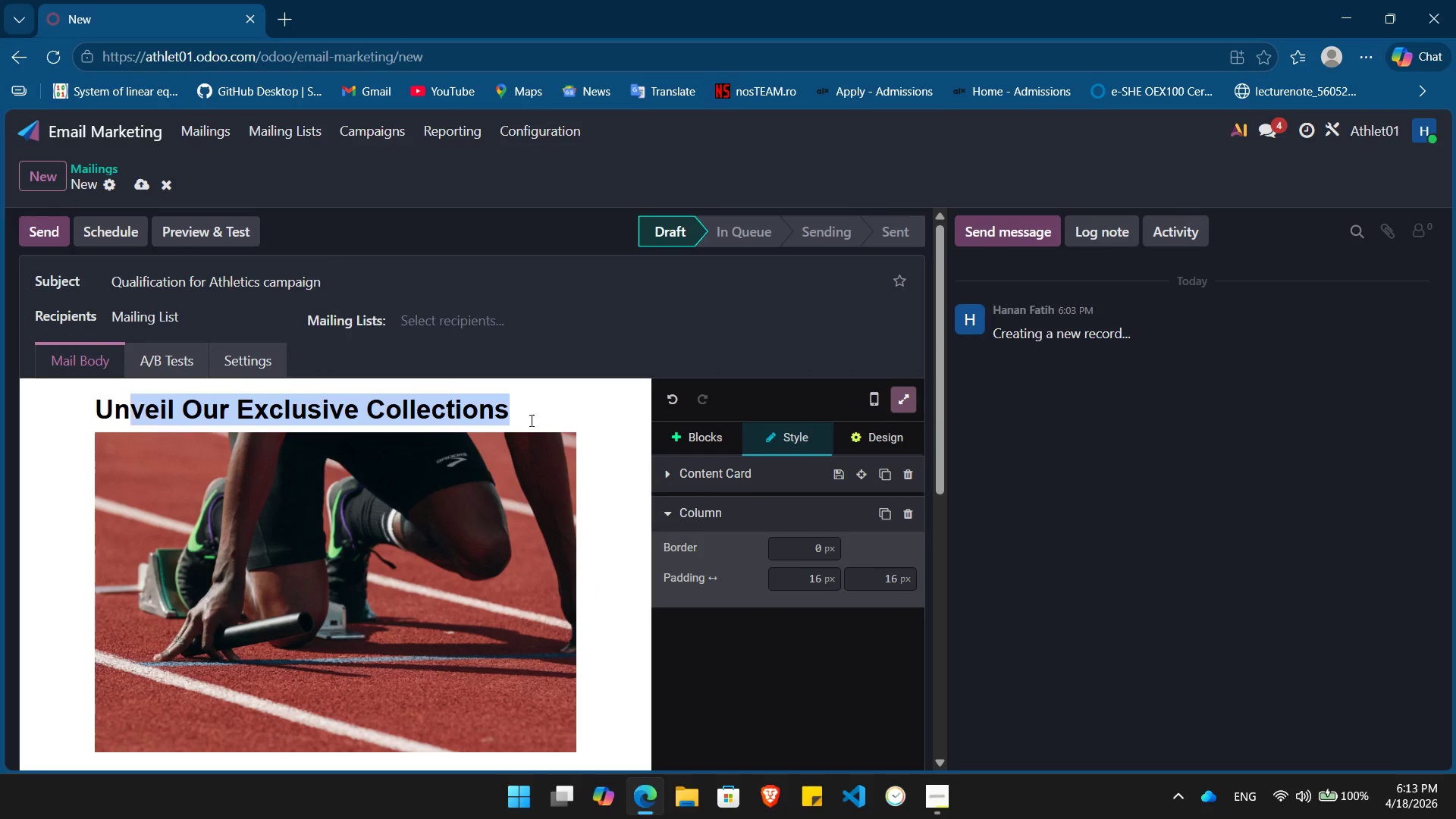 
key(Shift+ArrowLeft)
 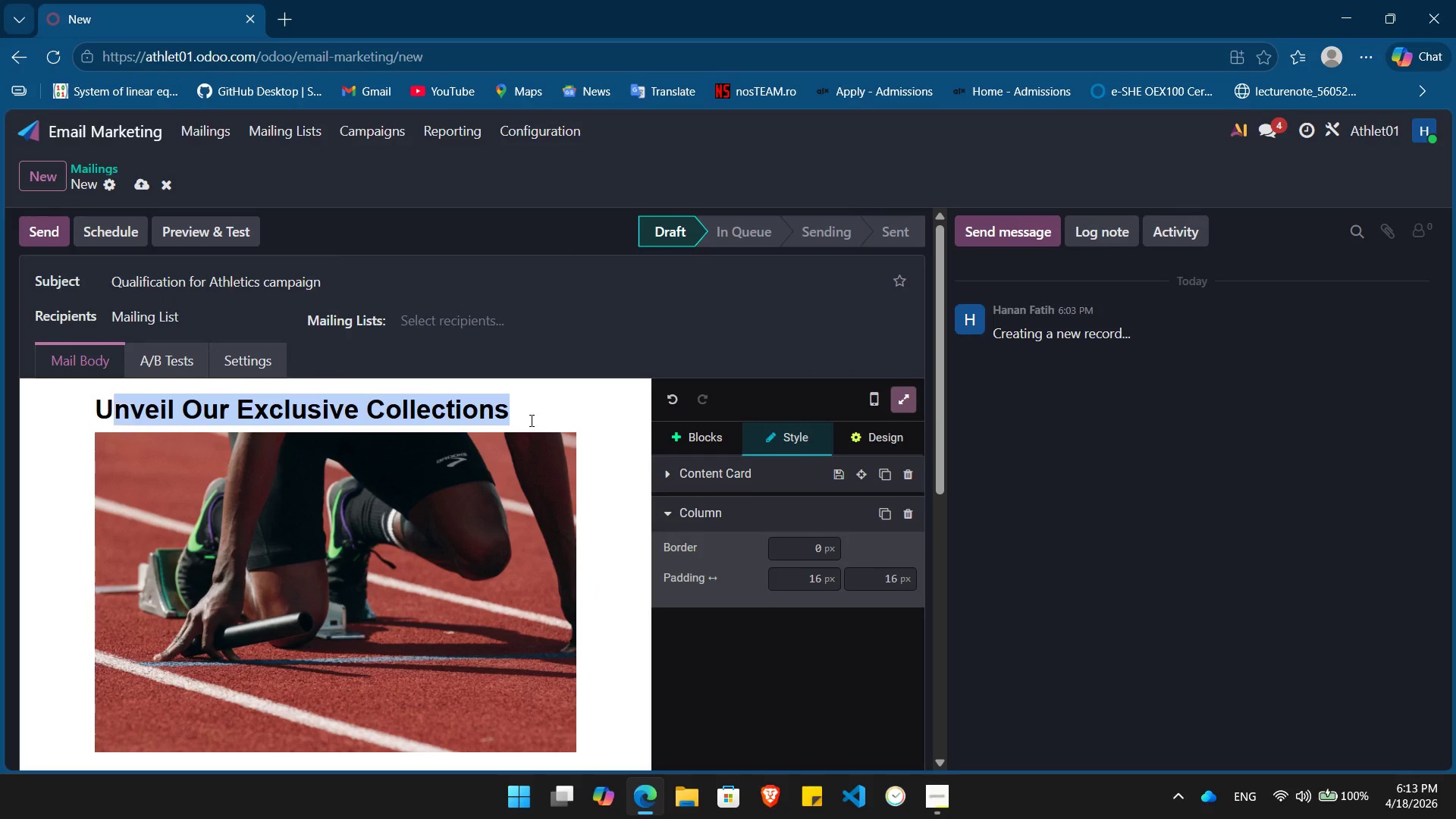 
key(Shift+ArrowLeft)
 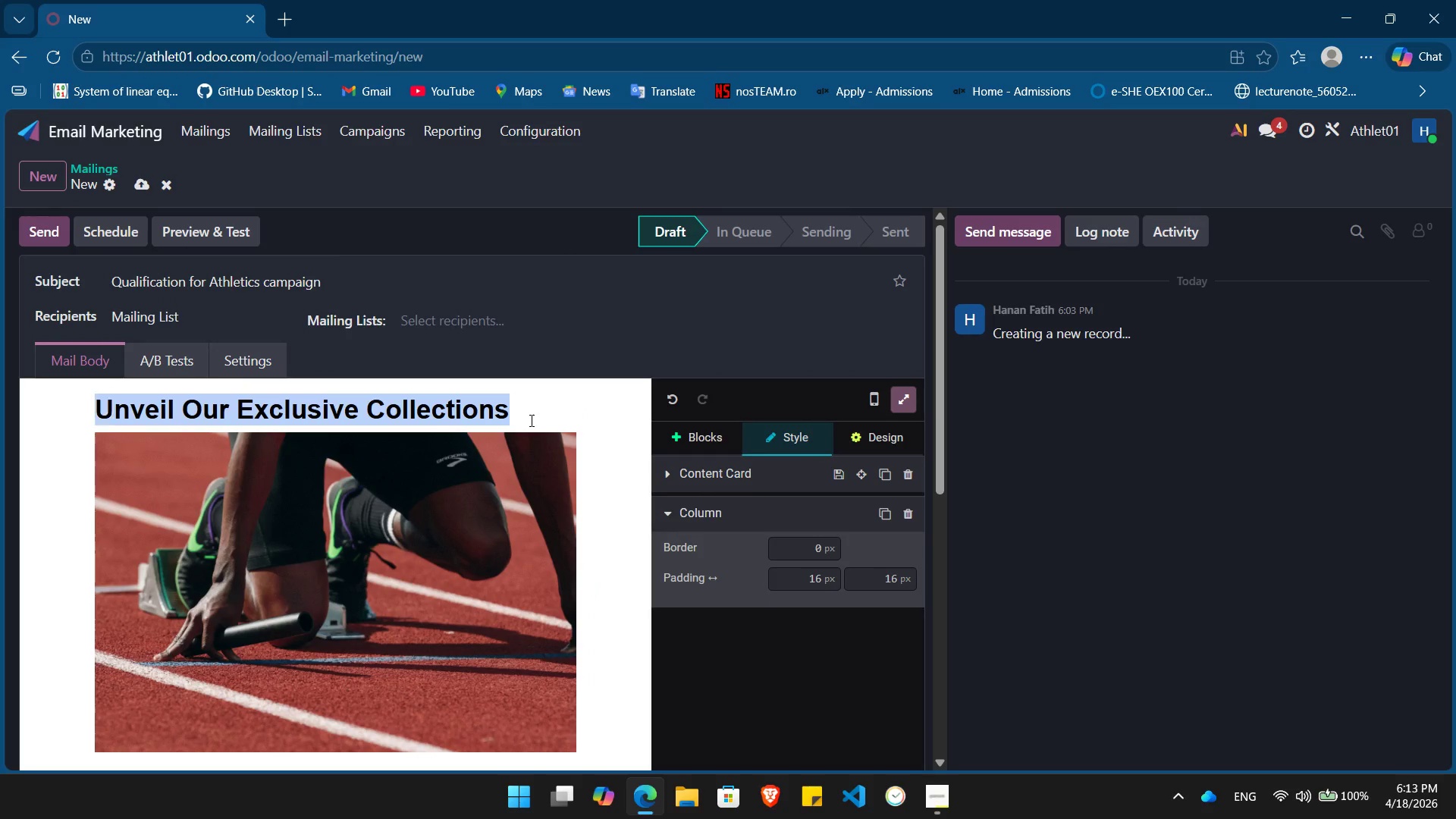 
key(Shift+ArrowLeft)
 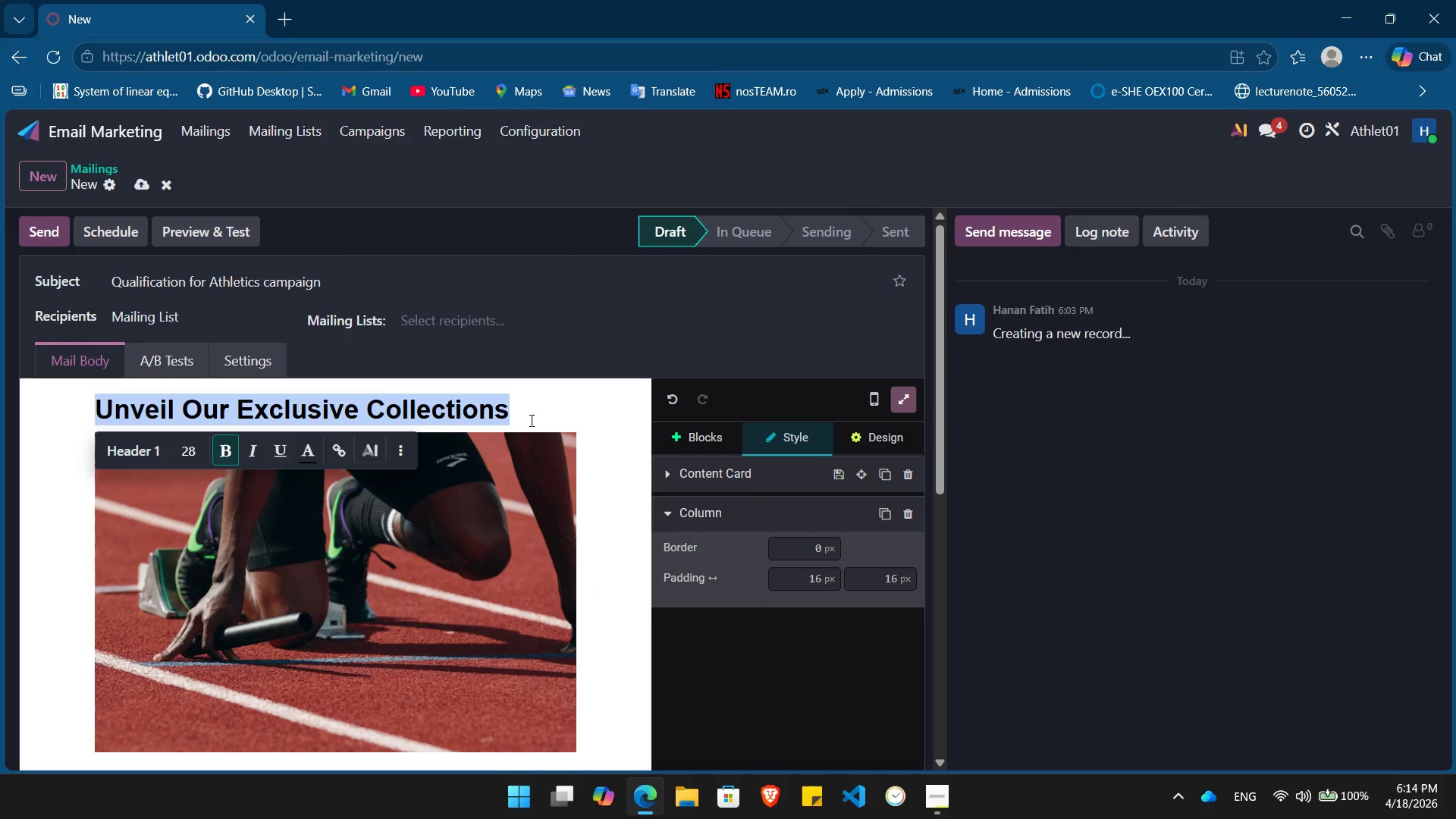 
key(Backspace)
type(Your )
 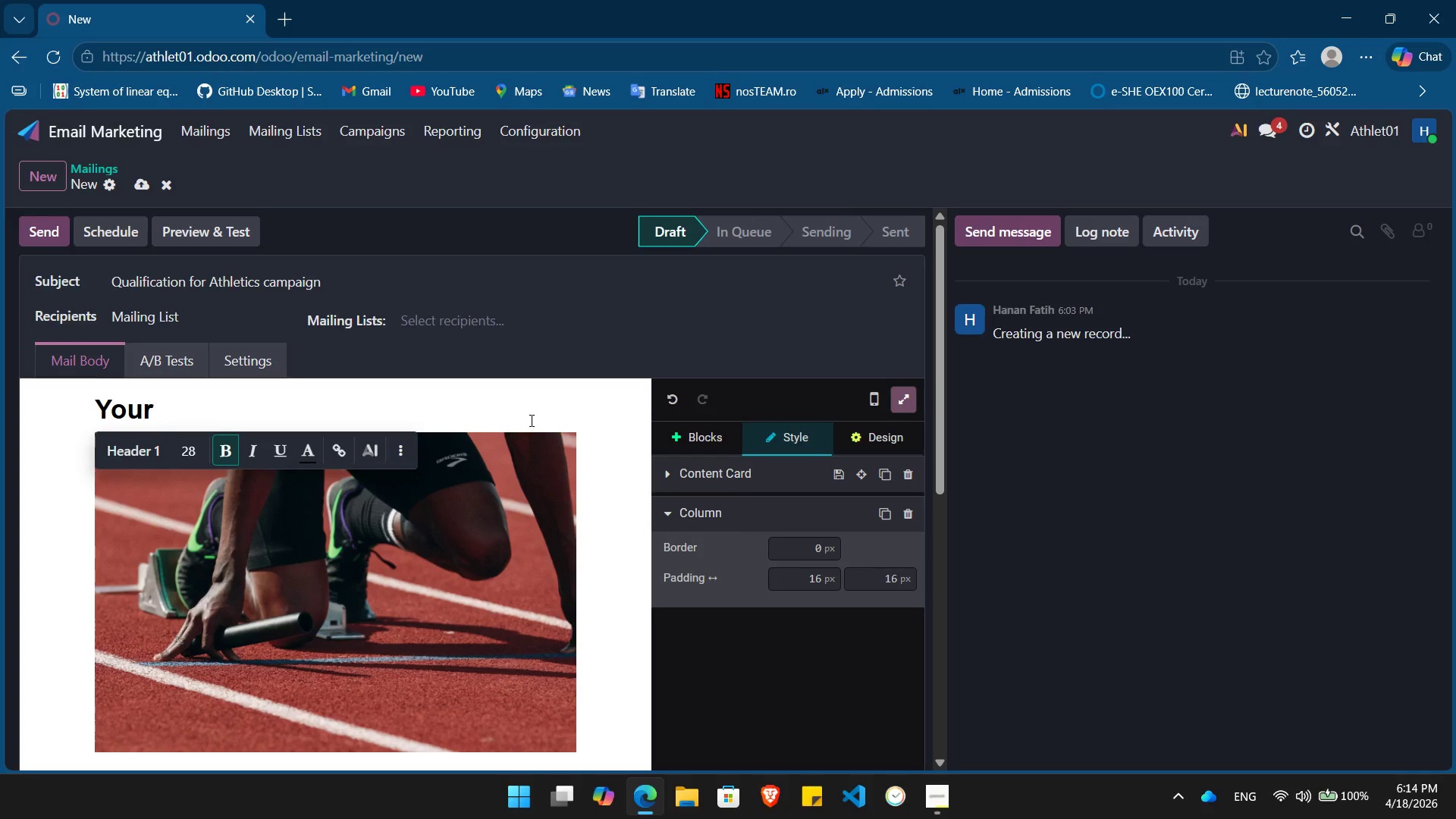 
type(Athelete Visa Guide!)
 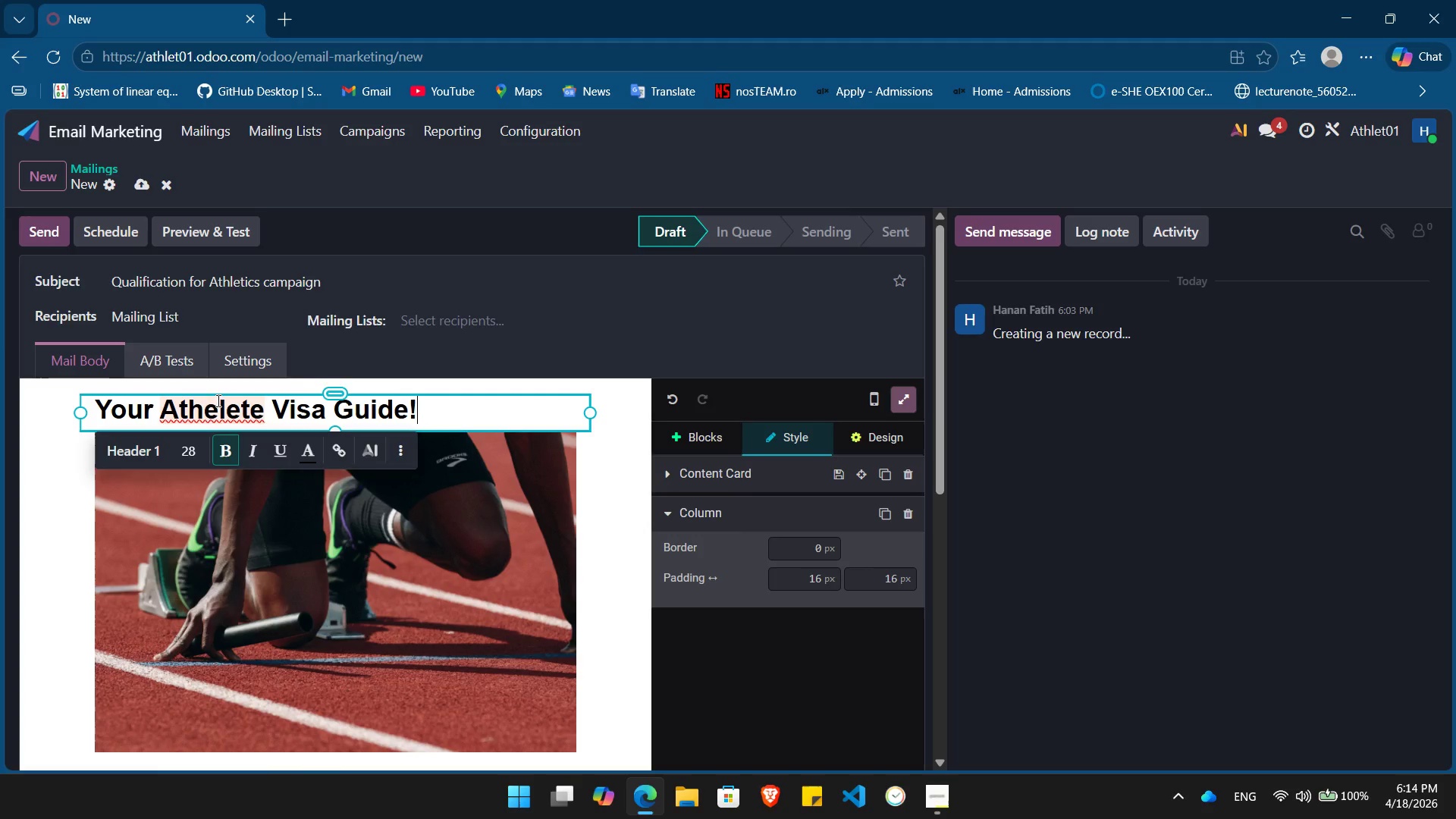 
left_click([217, 405])
 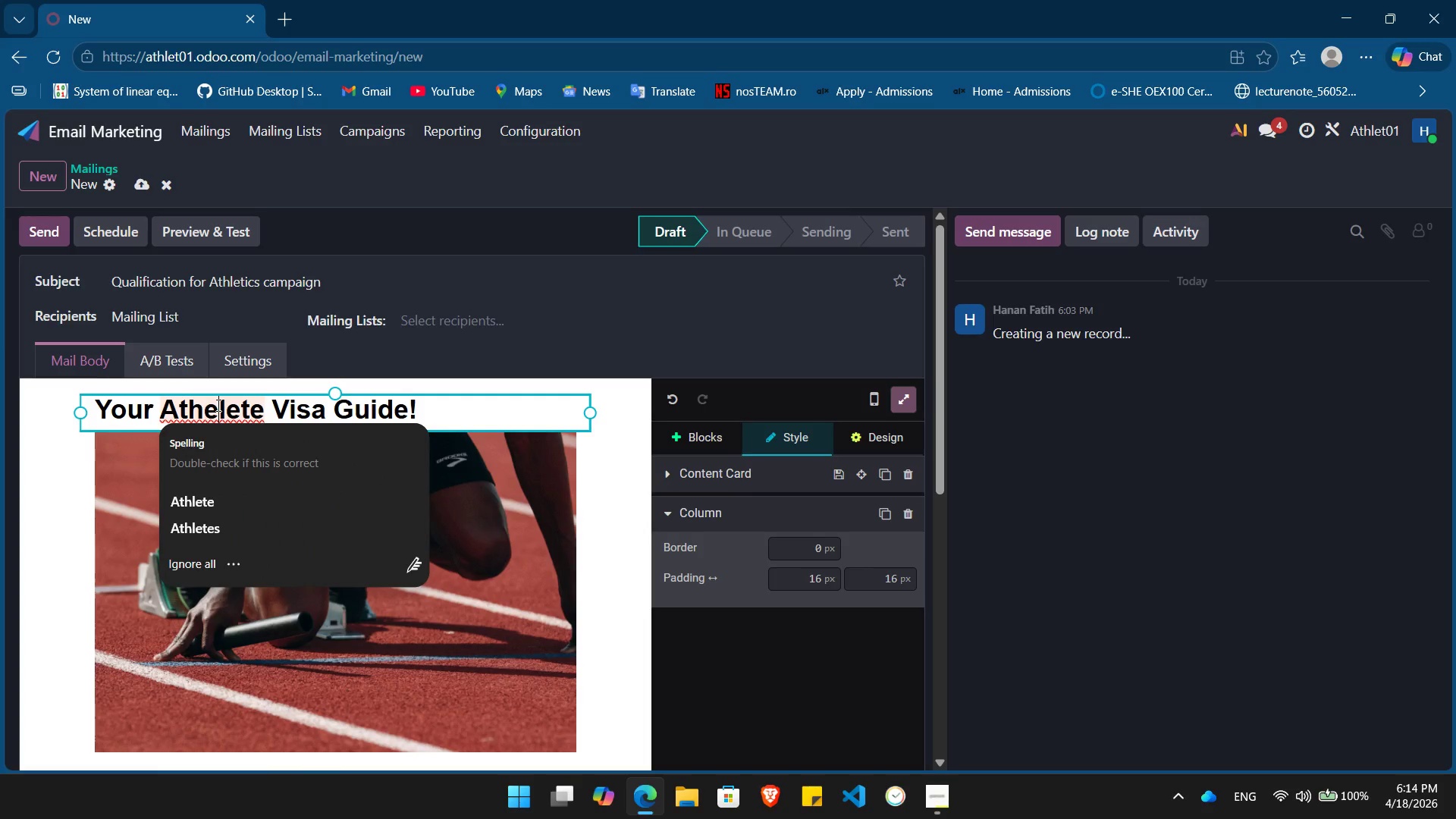 
key(Backspace)
 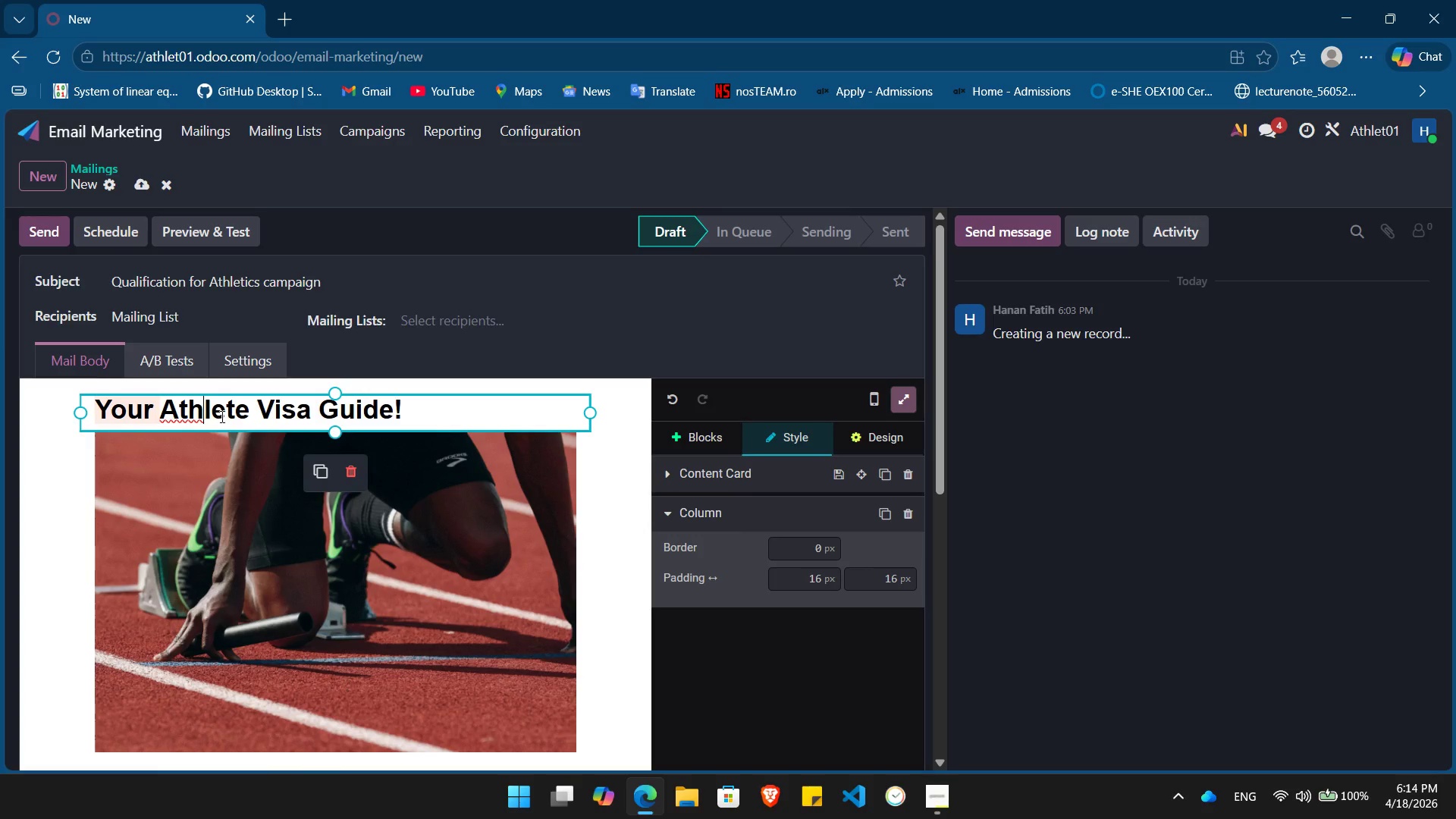 
left_click([207, 418])
 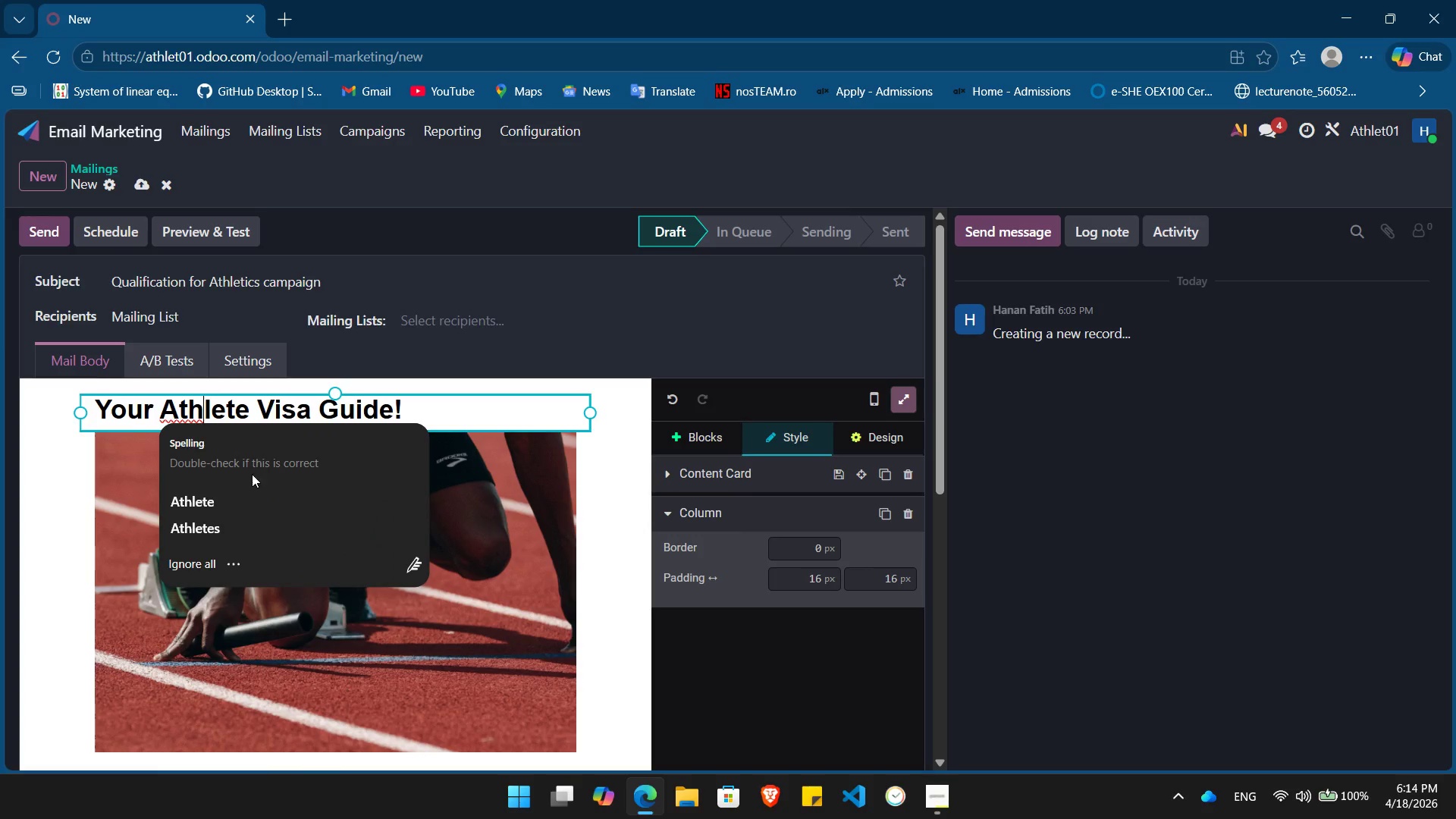 
left_click([244, 497])
 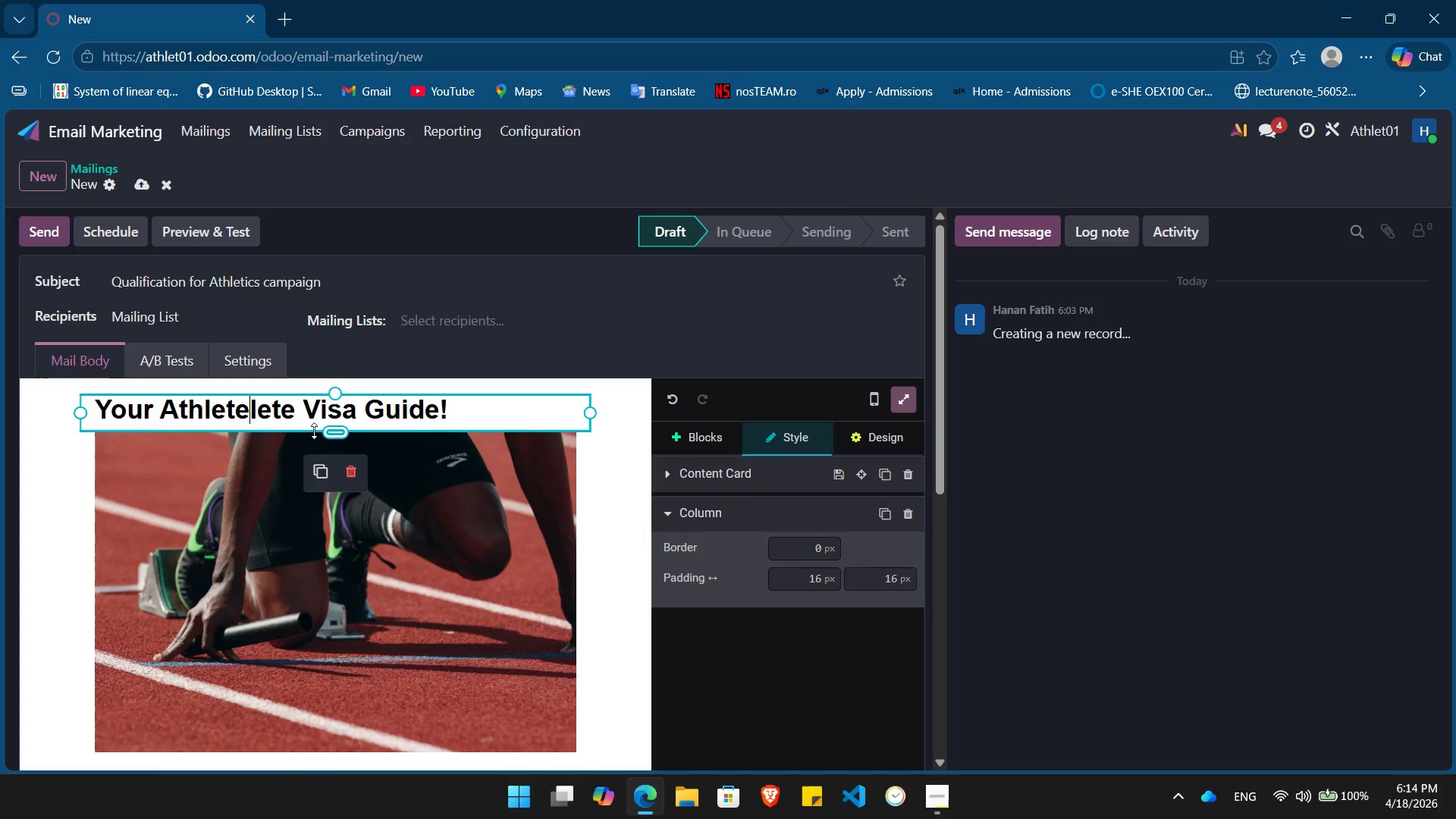 
key(Delete)
 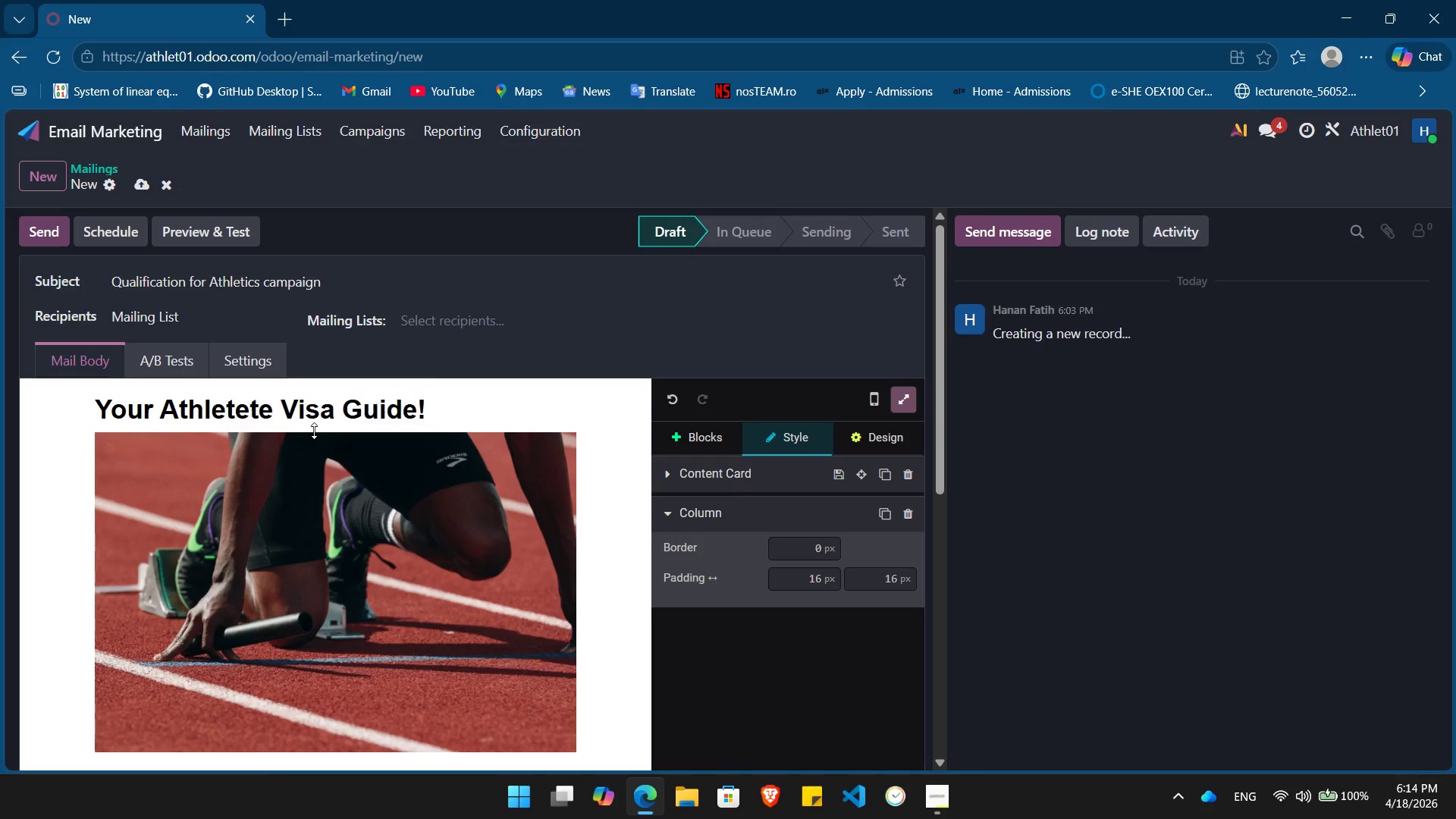 
key(Delete)
 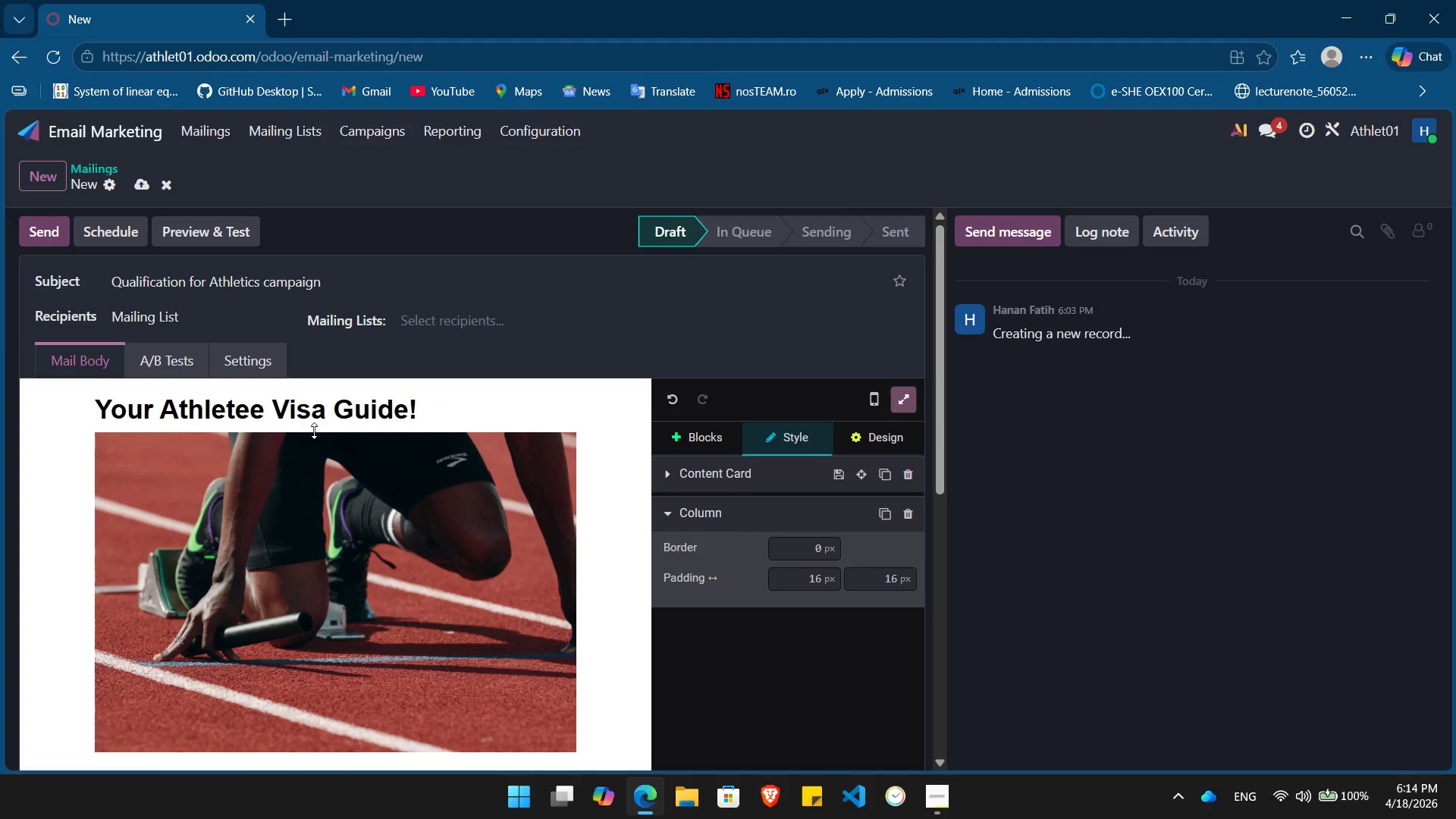 
key(Delete)
 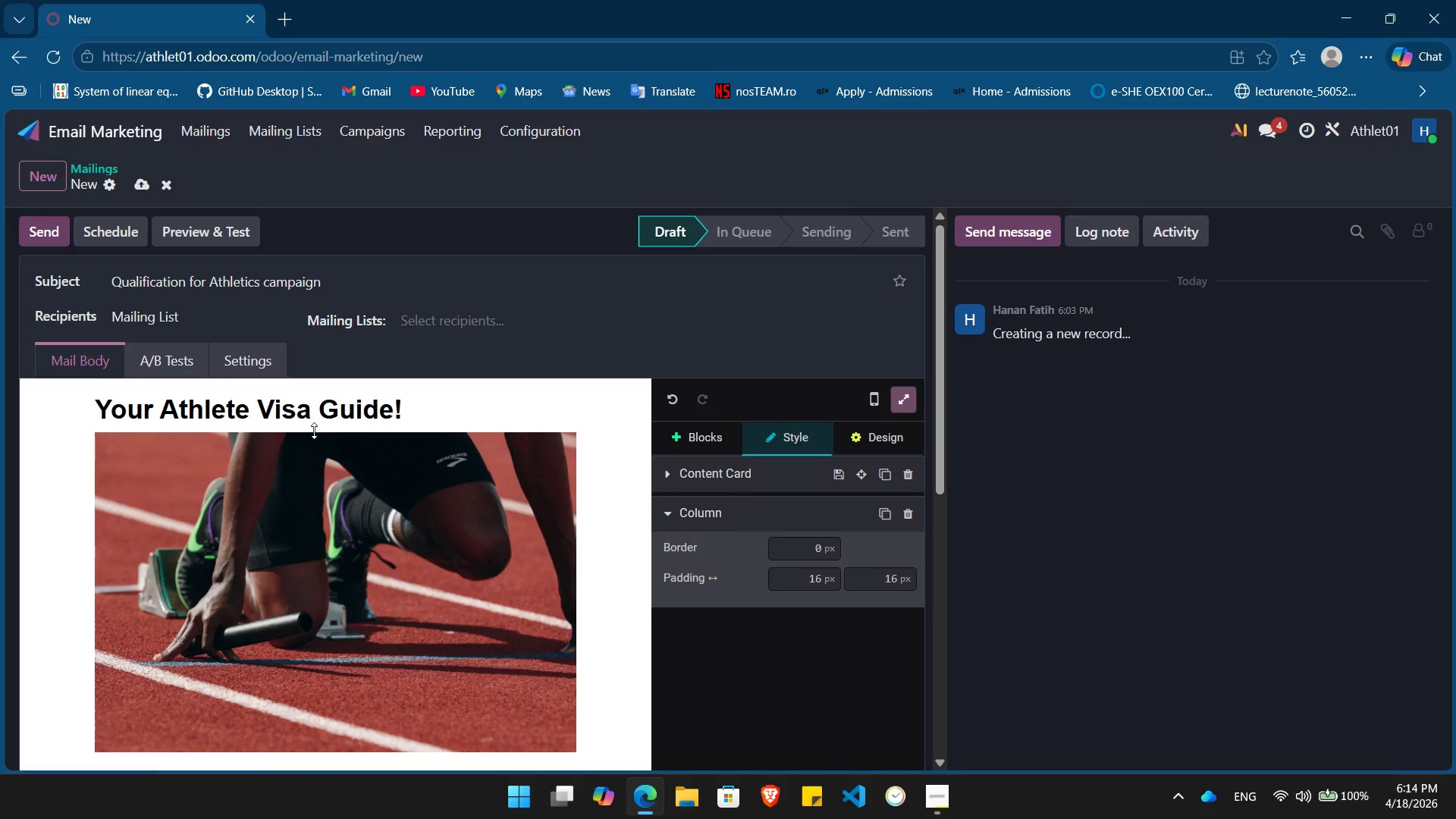 
key(Delete)
 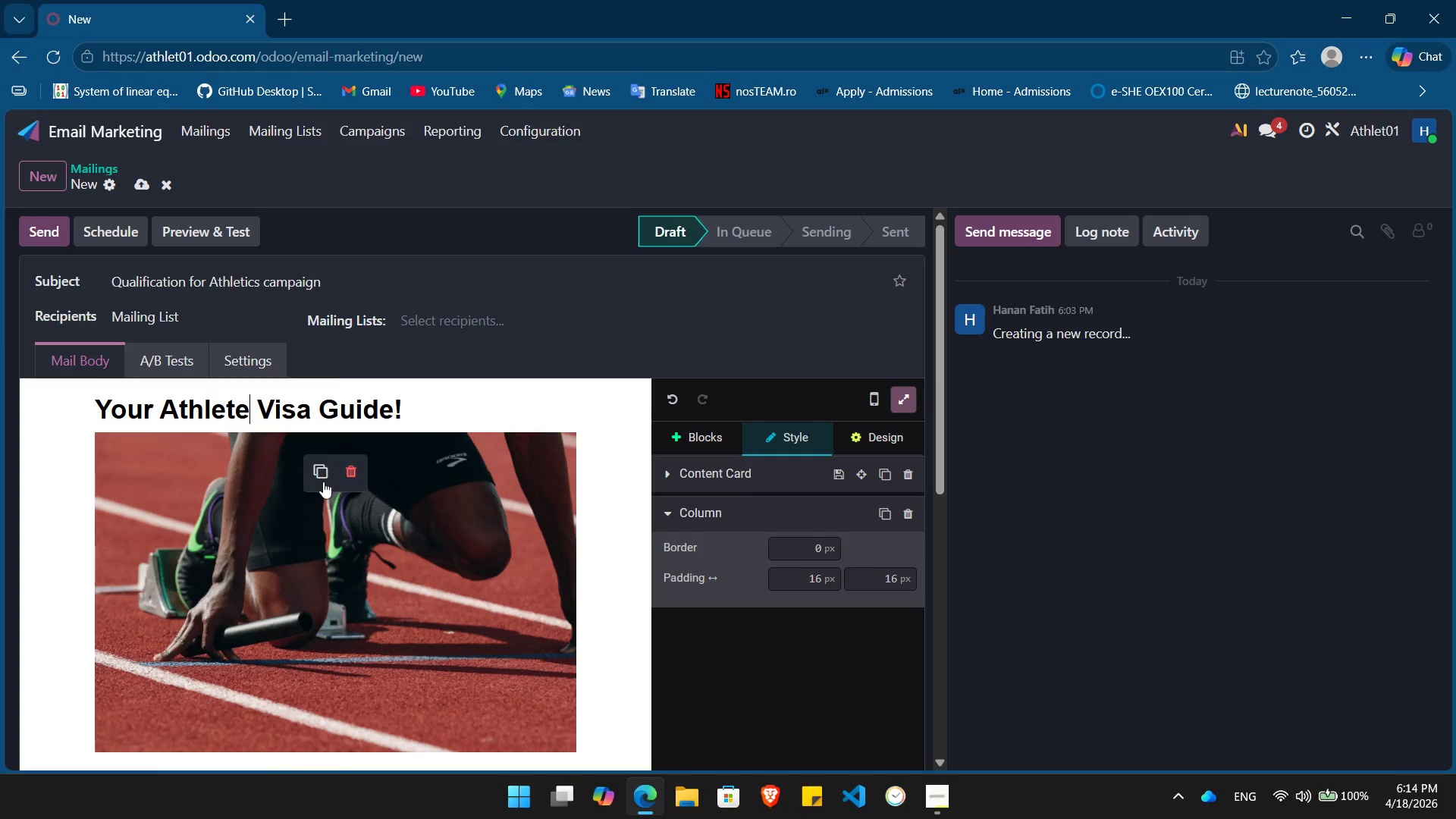 
scroll: coordinate [522, 591], scroll_direction: down, amount: 7.0
 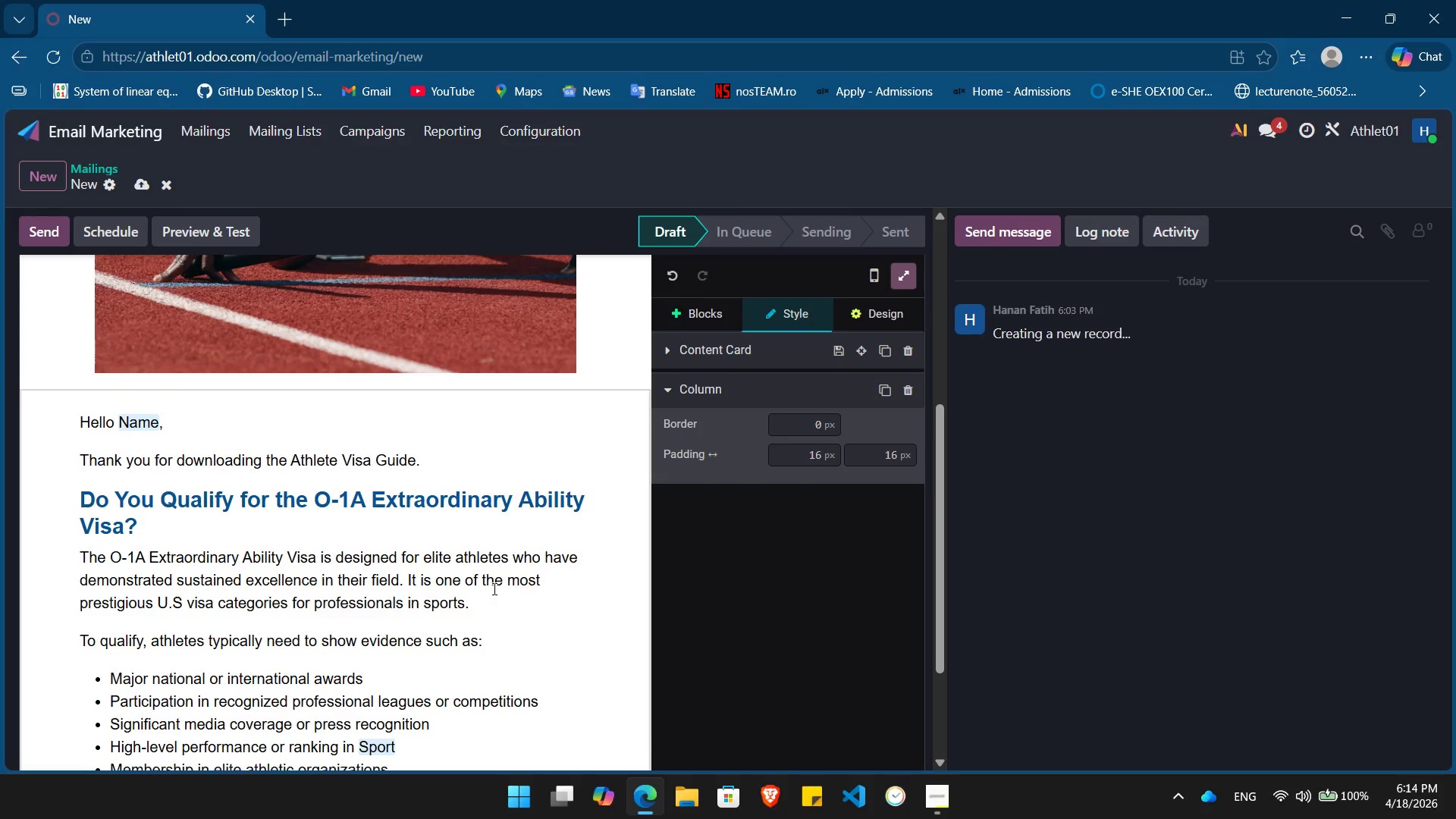 
scroll: coordinate [493, 588], scroll_direction: up, amount: 8.0
 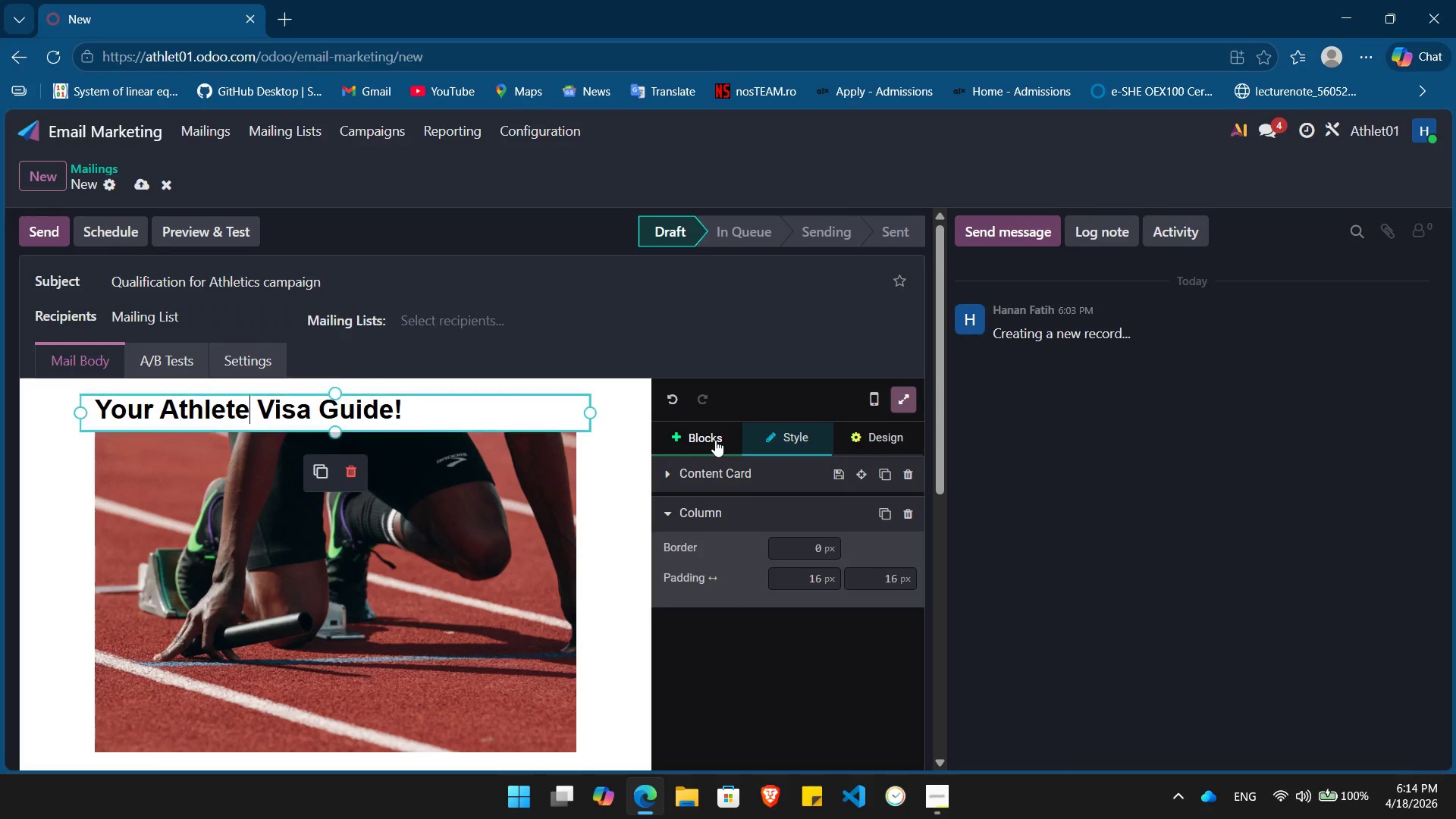 
left_click([715, 440])
 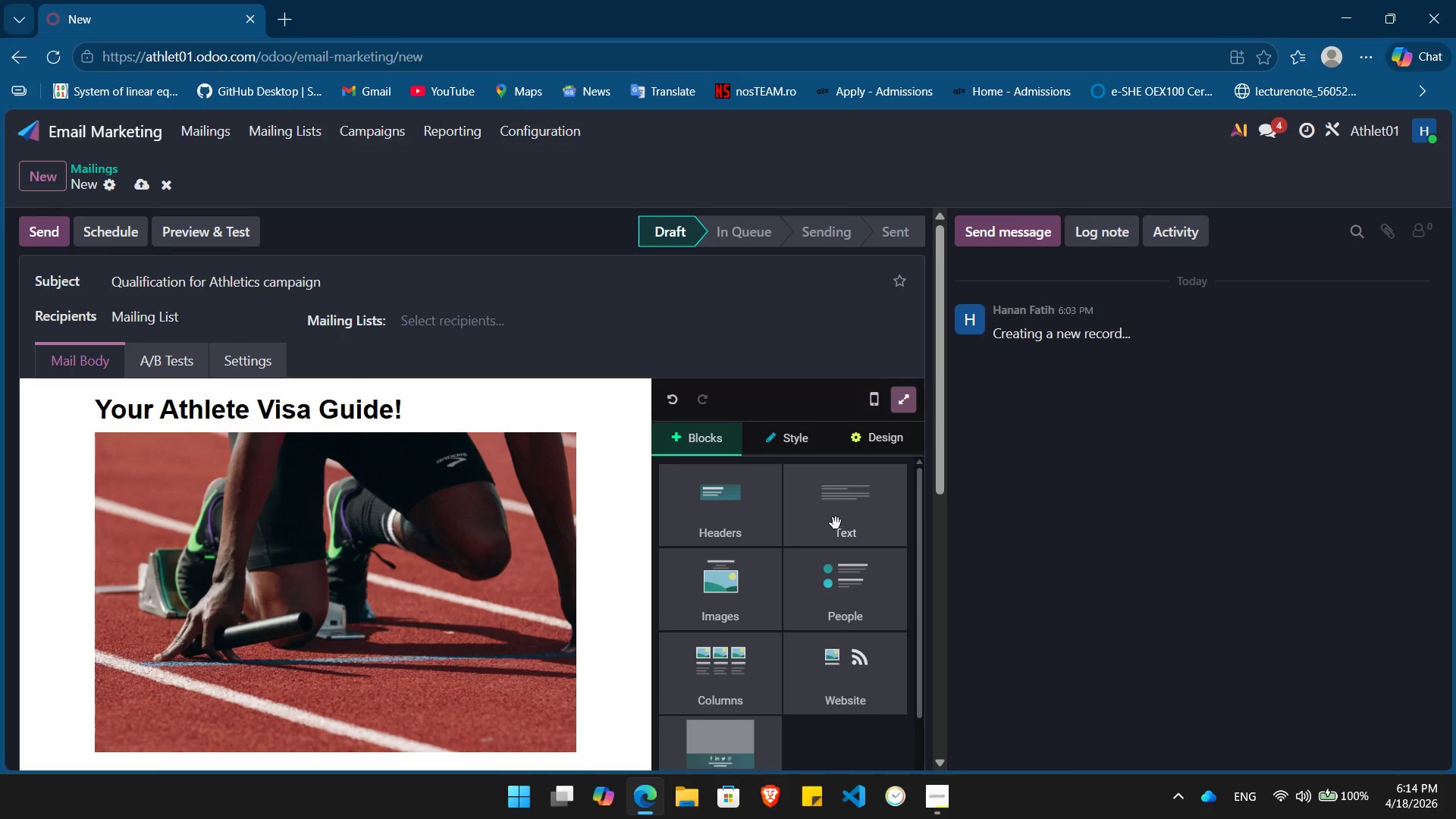 
left_click([850, 516])
 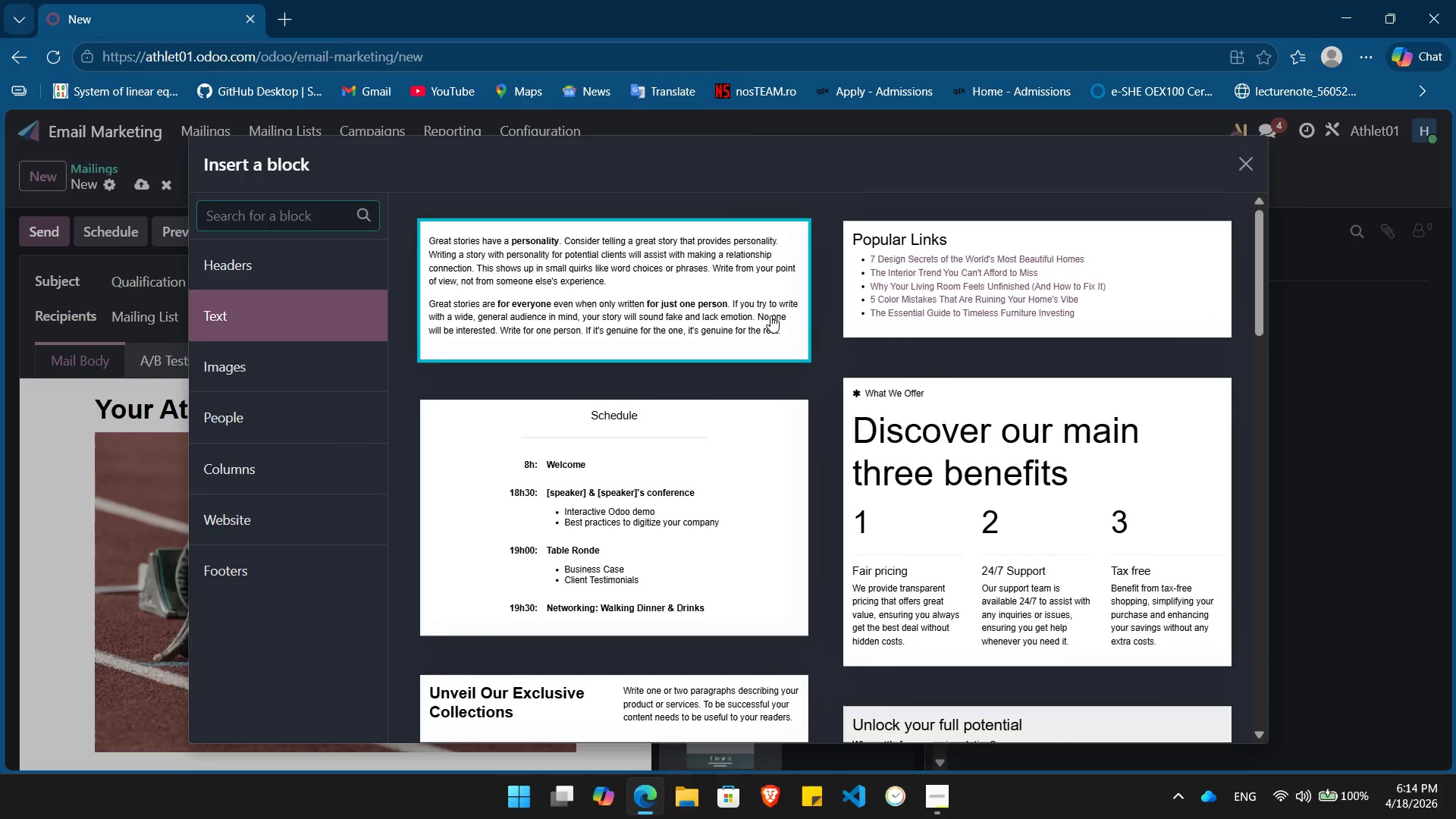 
left_click([724, 303])
 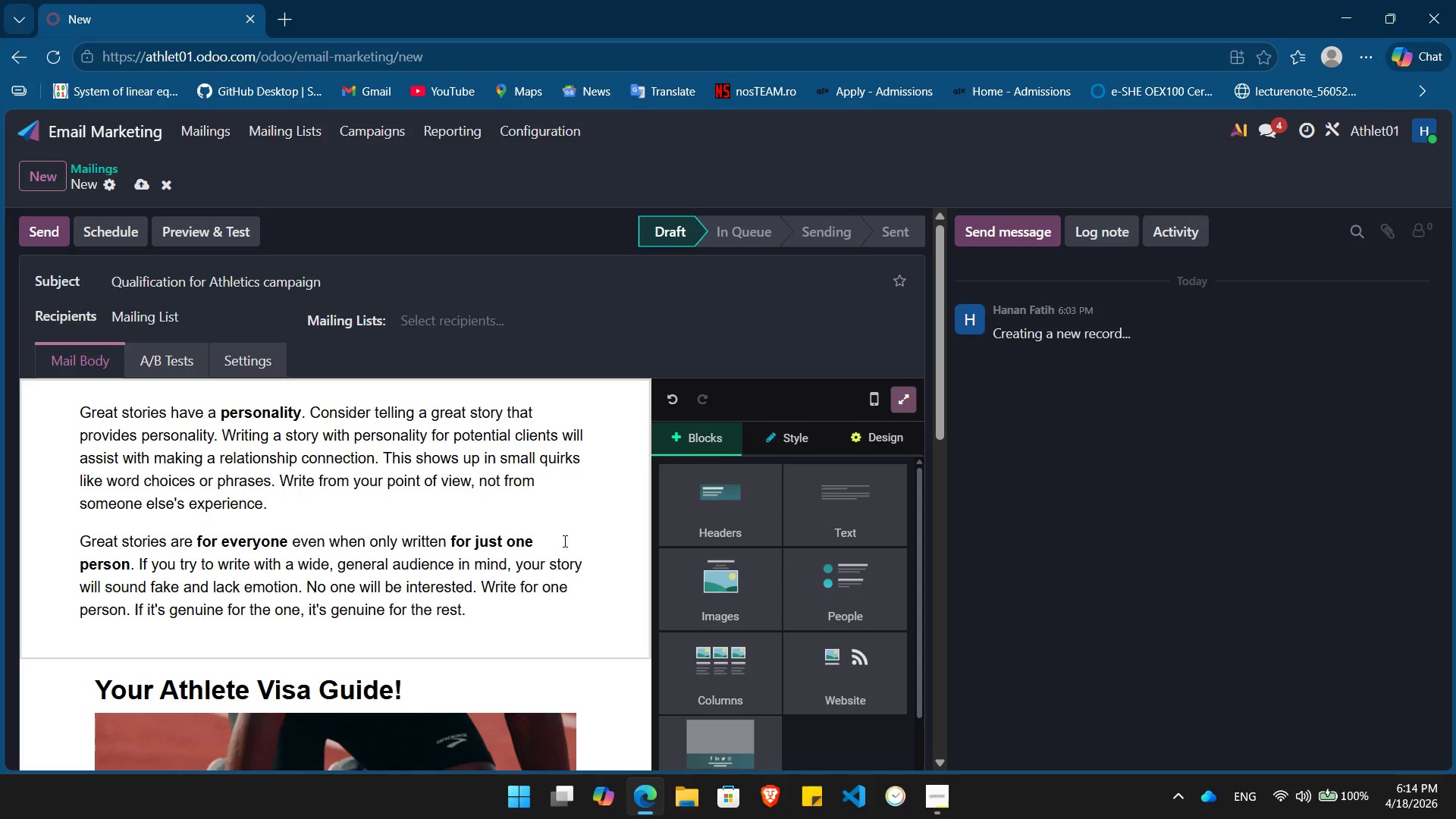 
left_click([566, 541])
 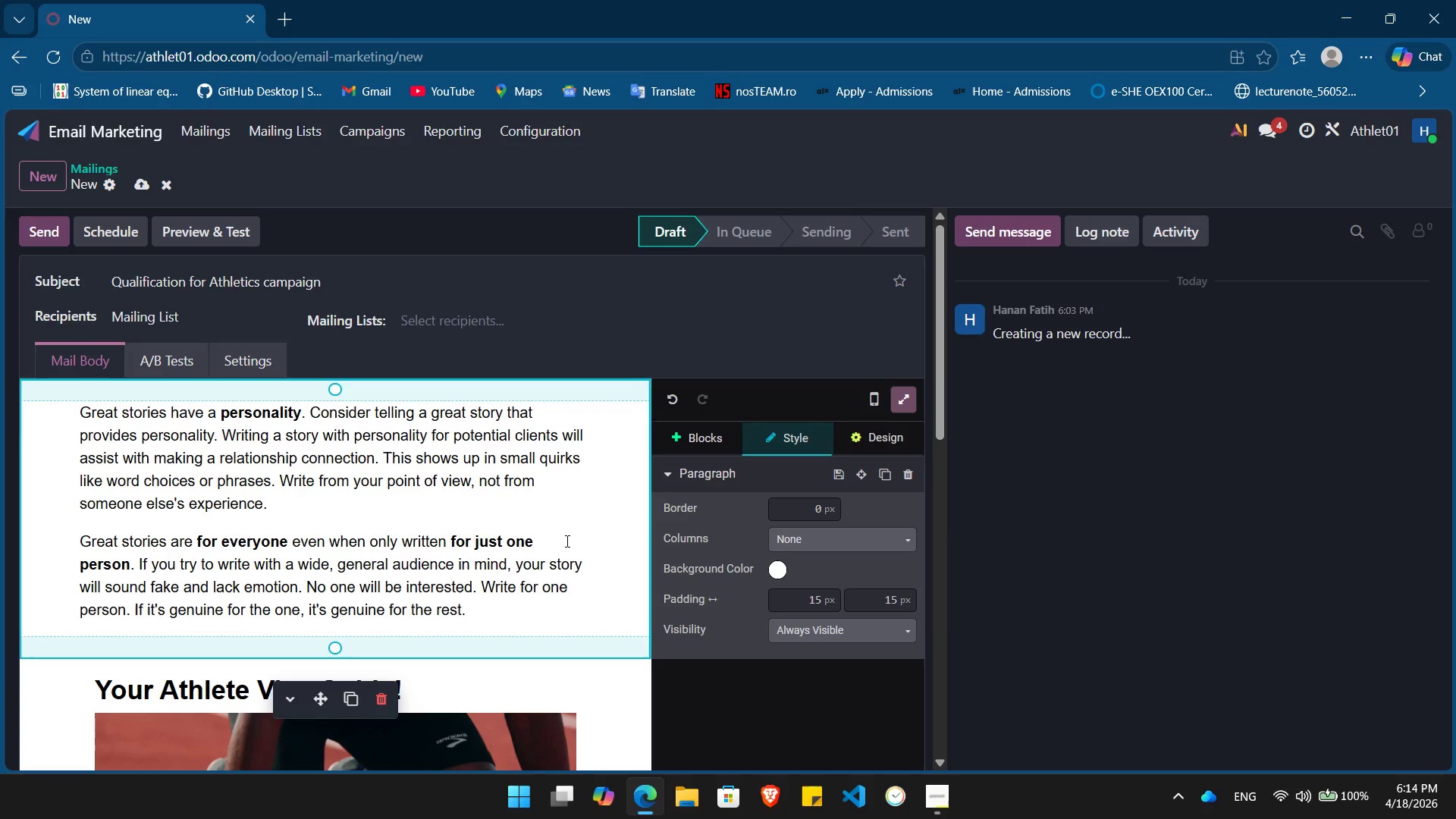 
key(Control+ControlLeft)
 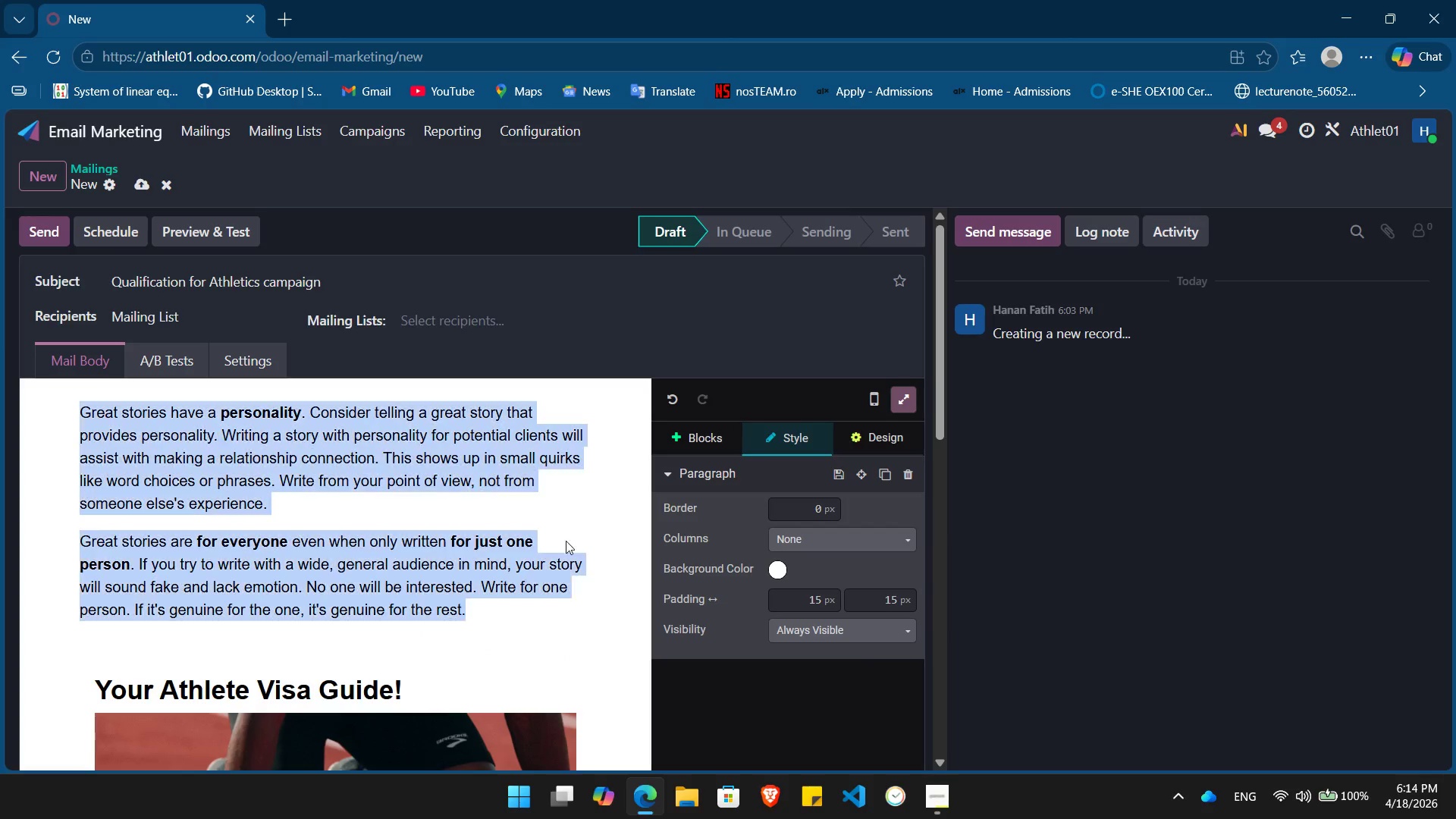 
key(Control+A)
 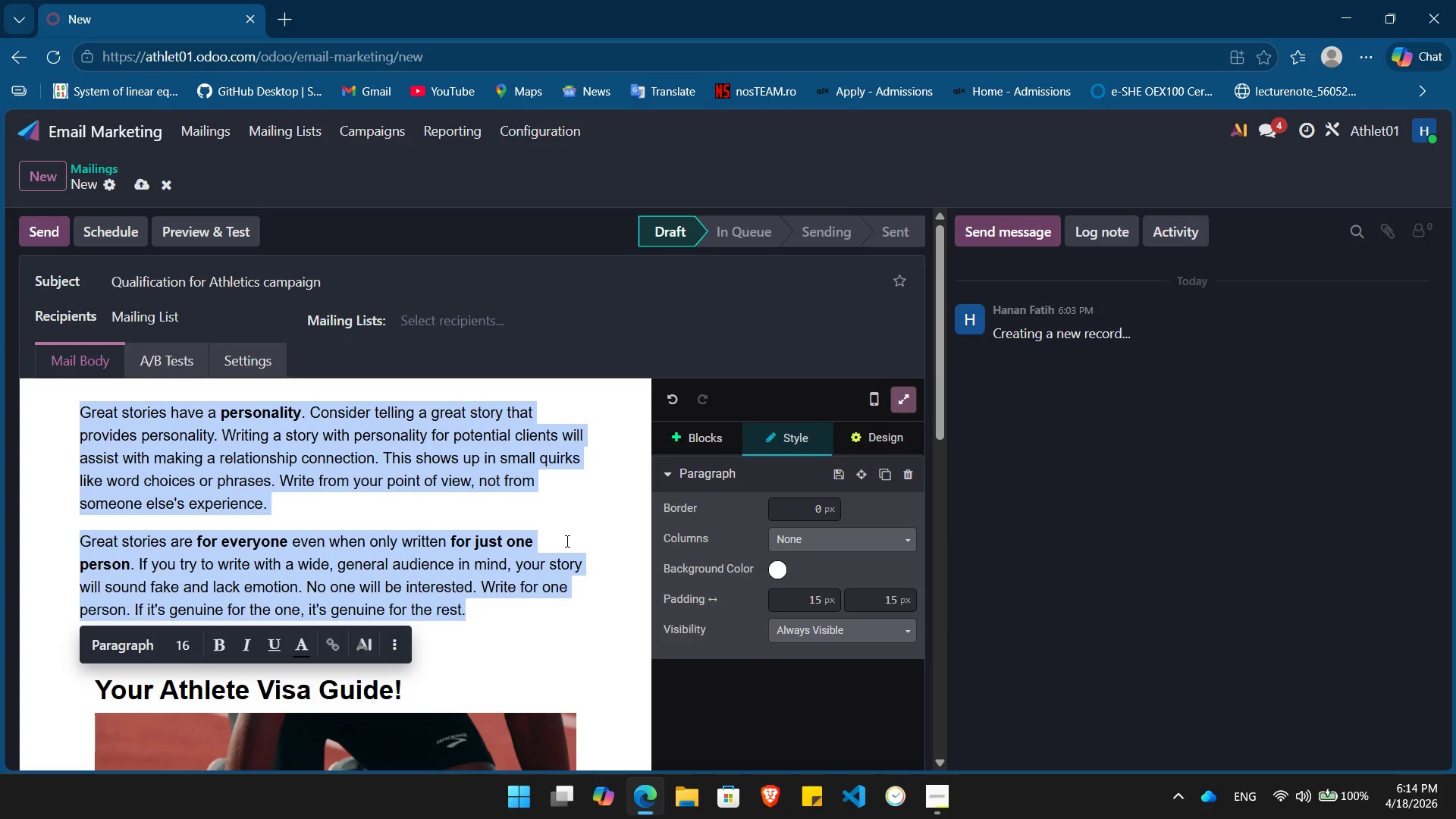 
key(Backspace)
 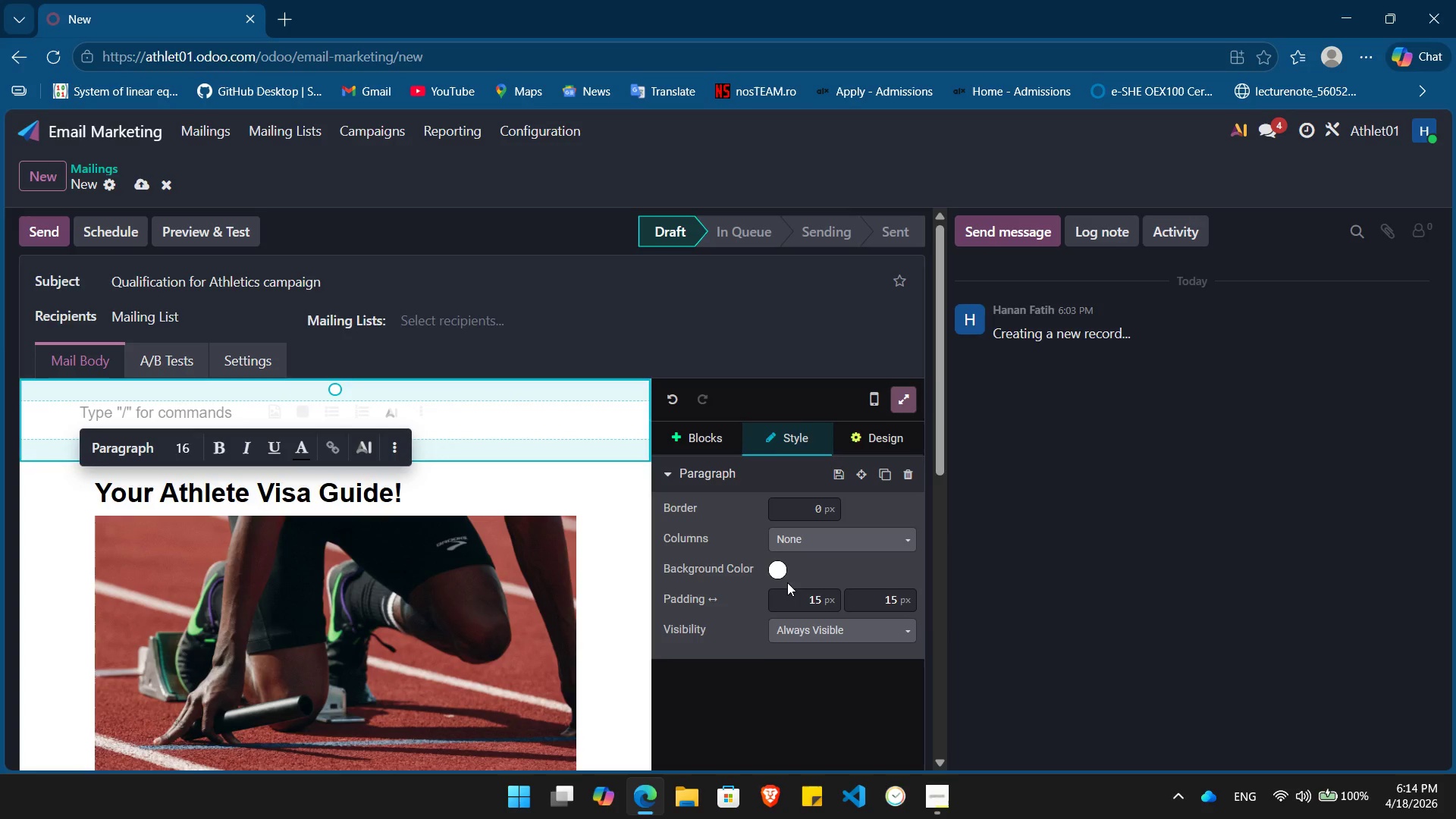 
left_click([780, 576])
 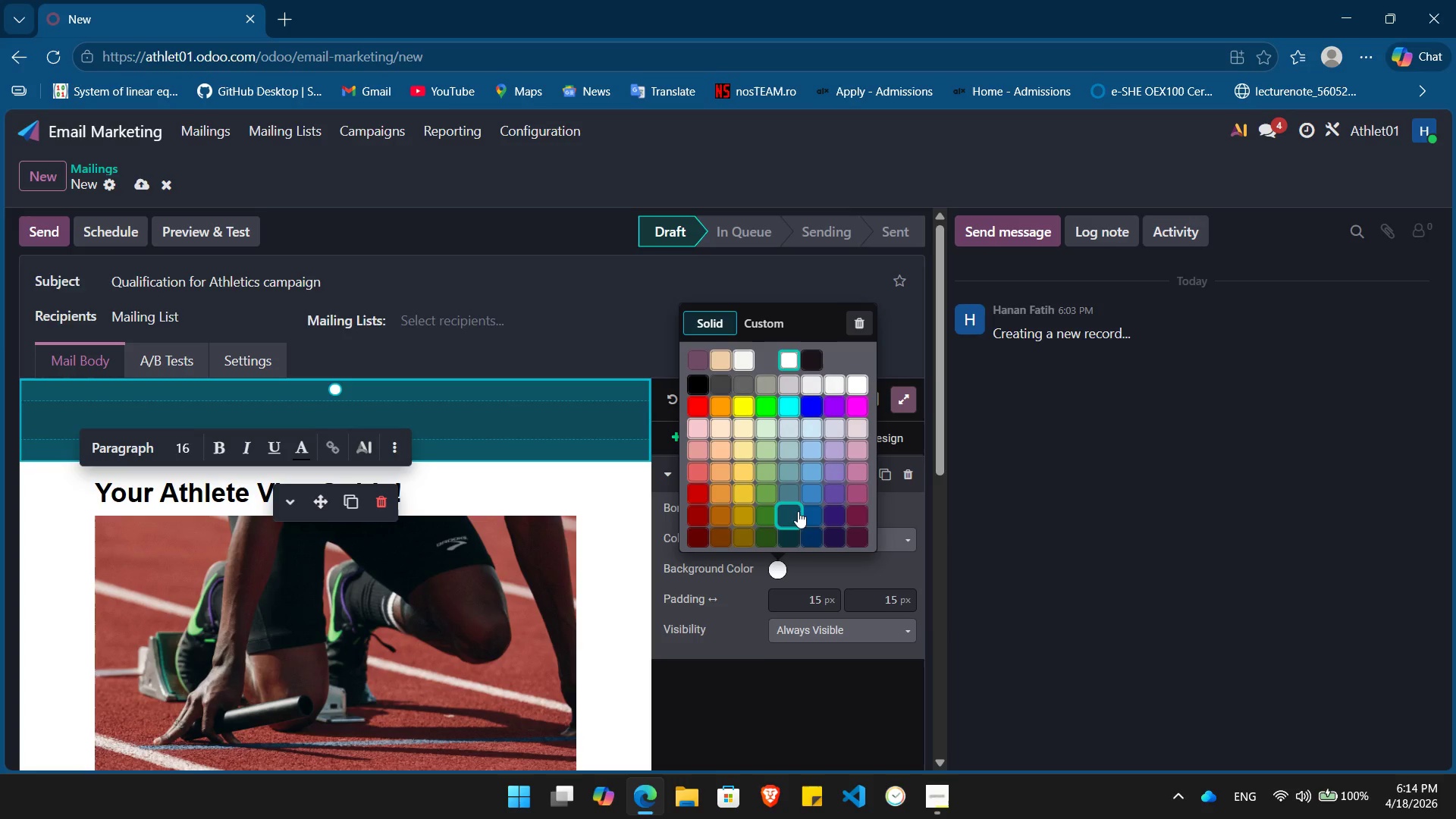 
left_click([810, 510])
 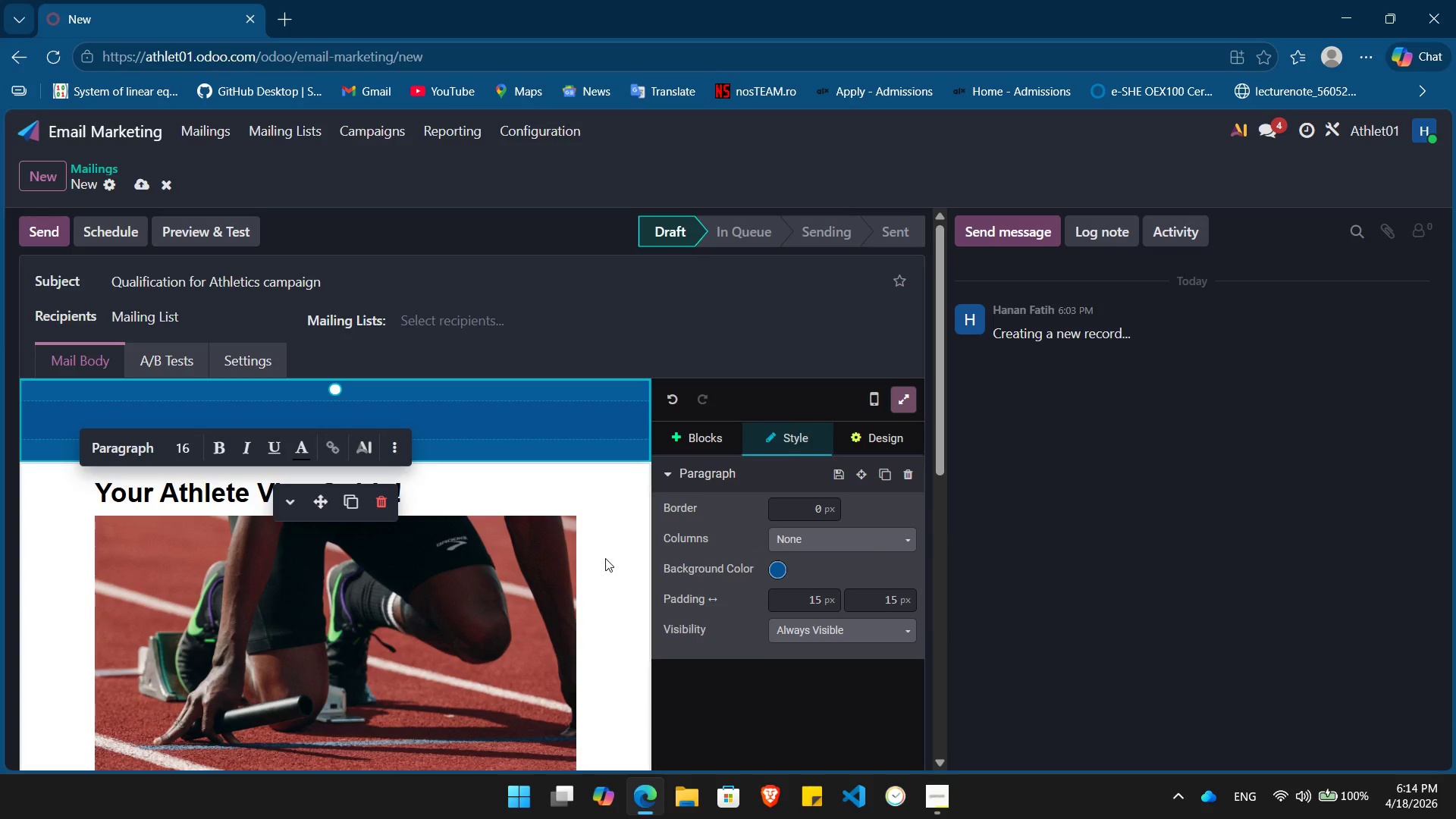 
left_click([606, 563])
 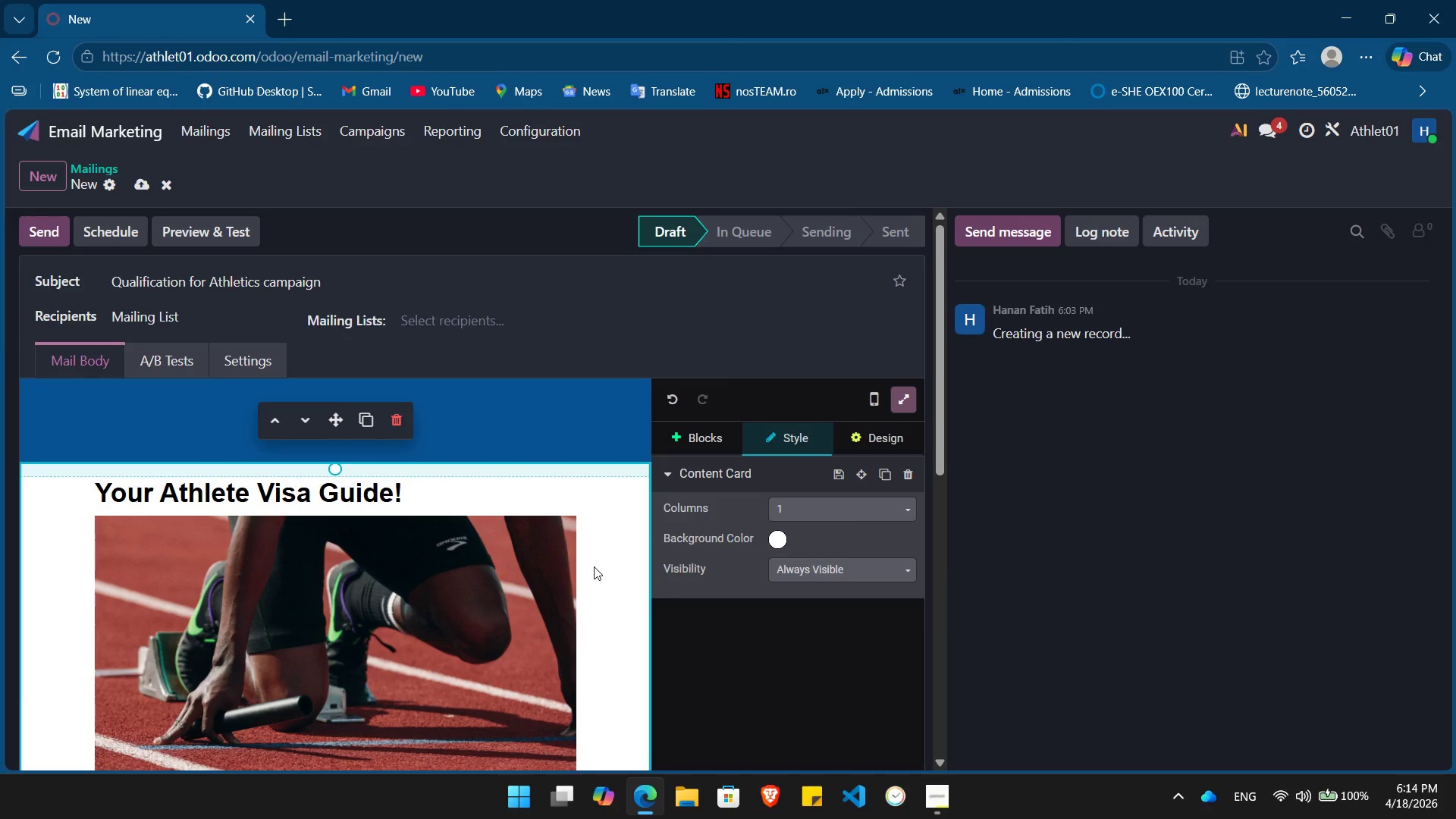 
scroll: coordinate [594, 566], scroll_direction: down, amount: 1.0
 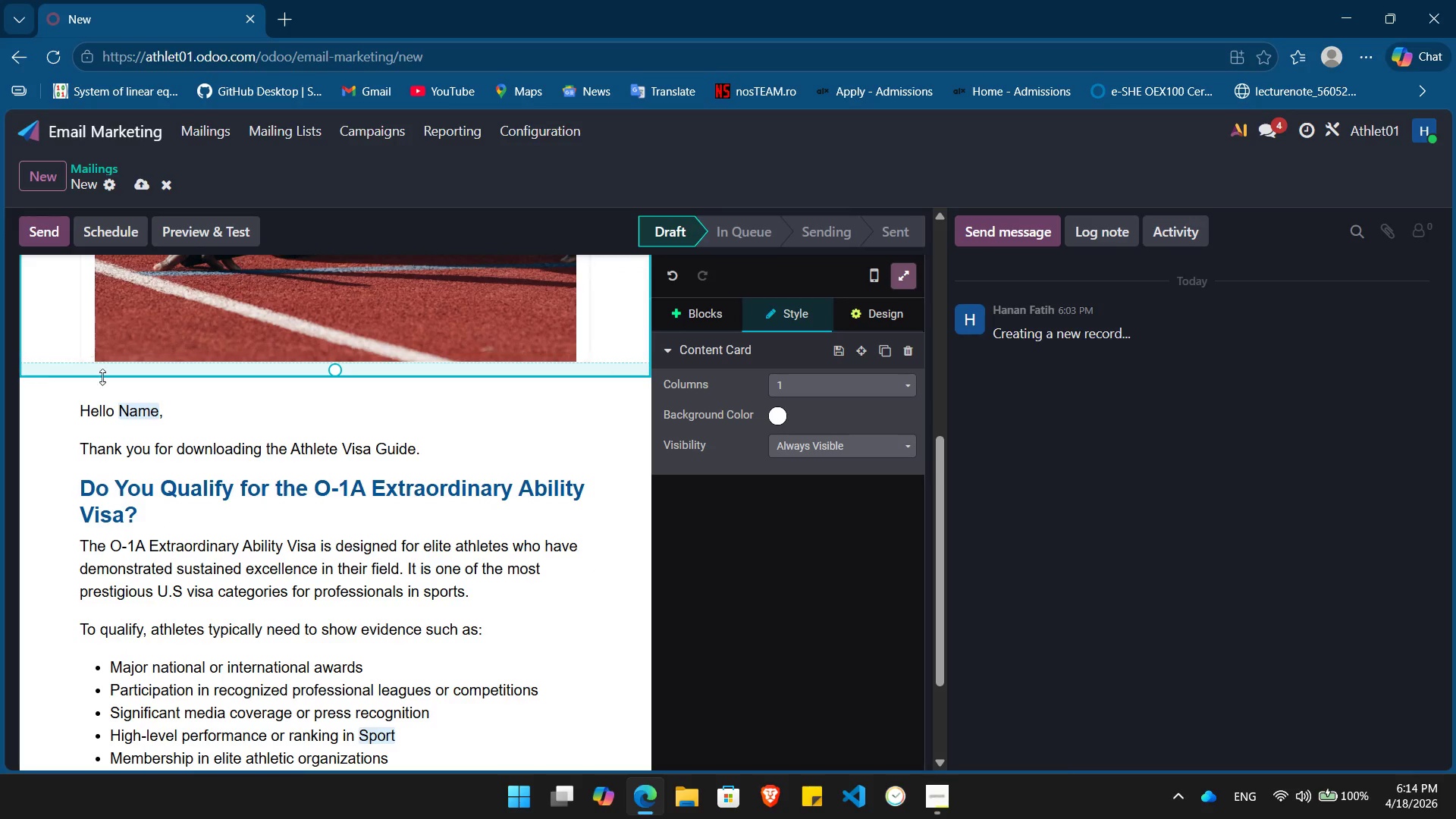 
double_click([129, 407])
 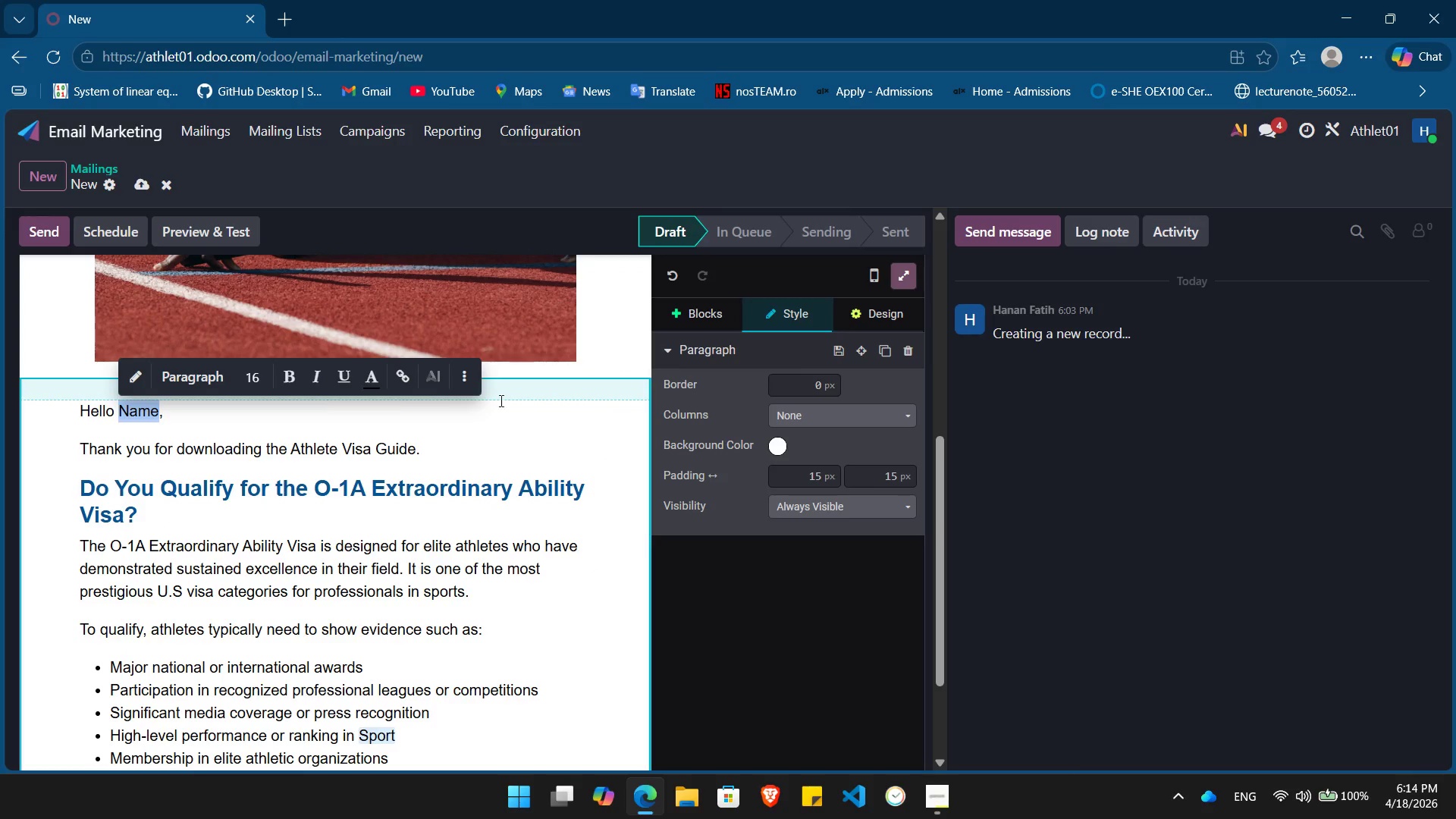 
left_click([368, 379])
 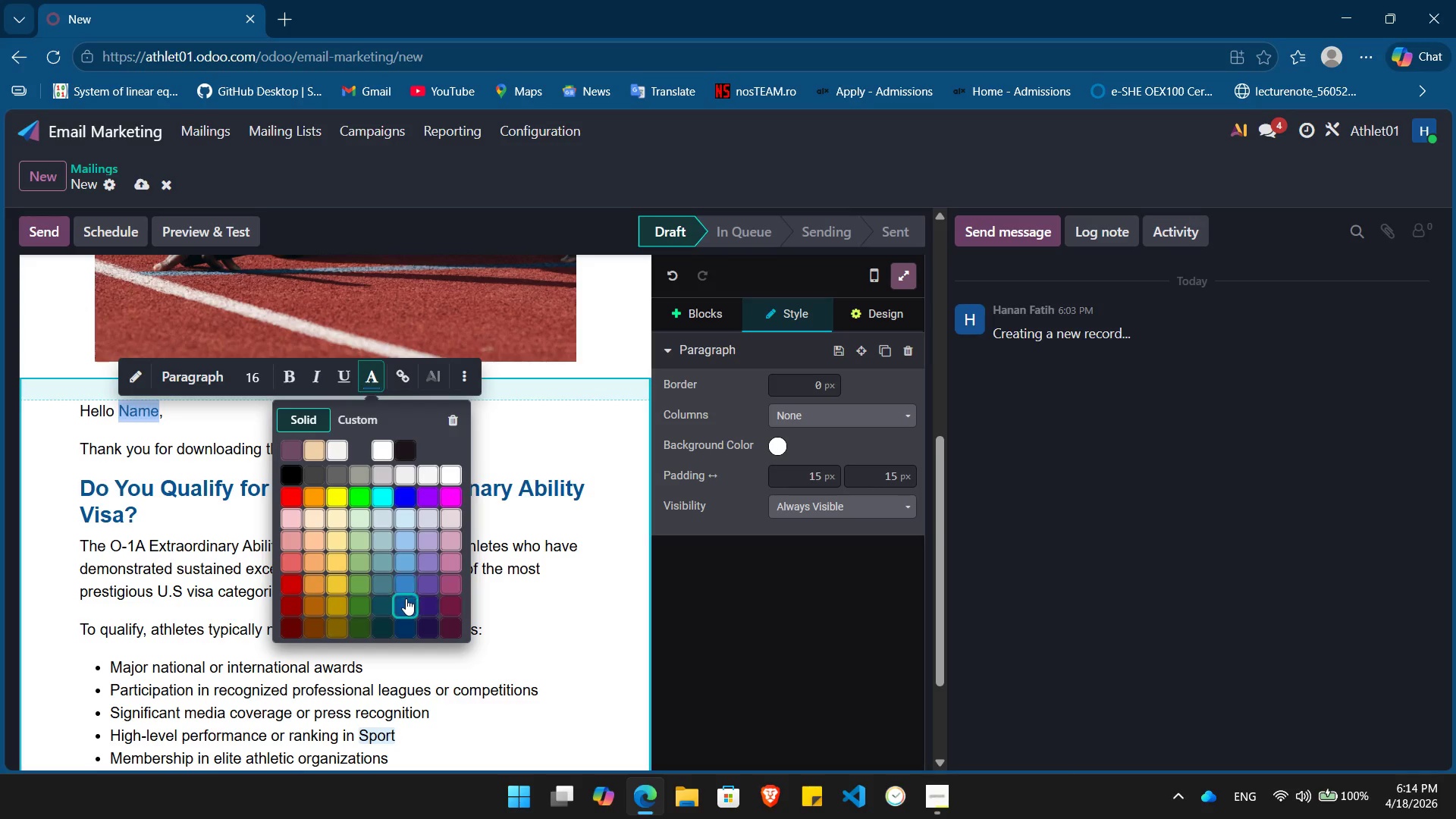 
left_click([406, 599])
 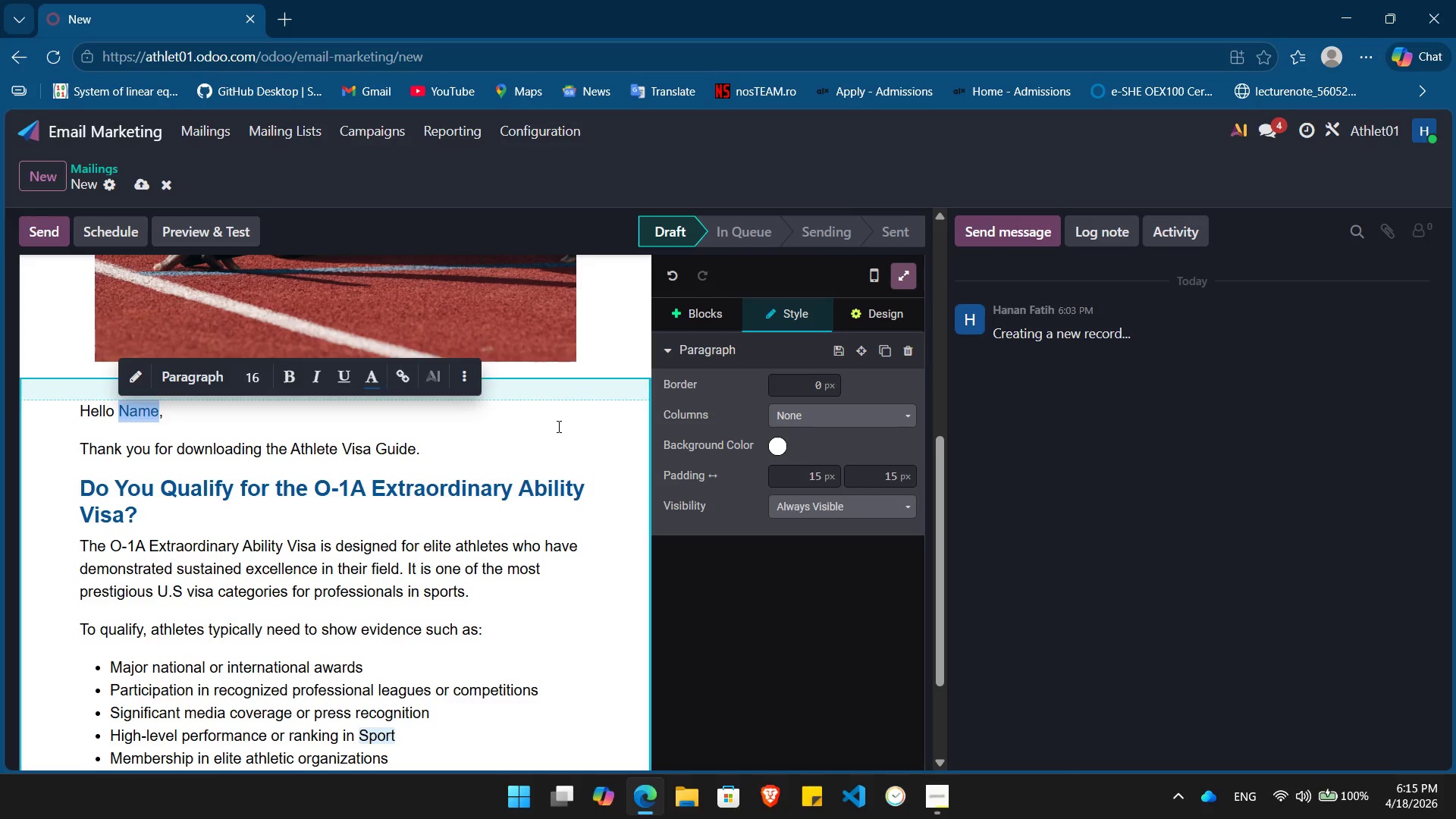 
left_click([557, 426])
 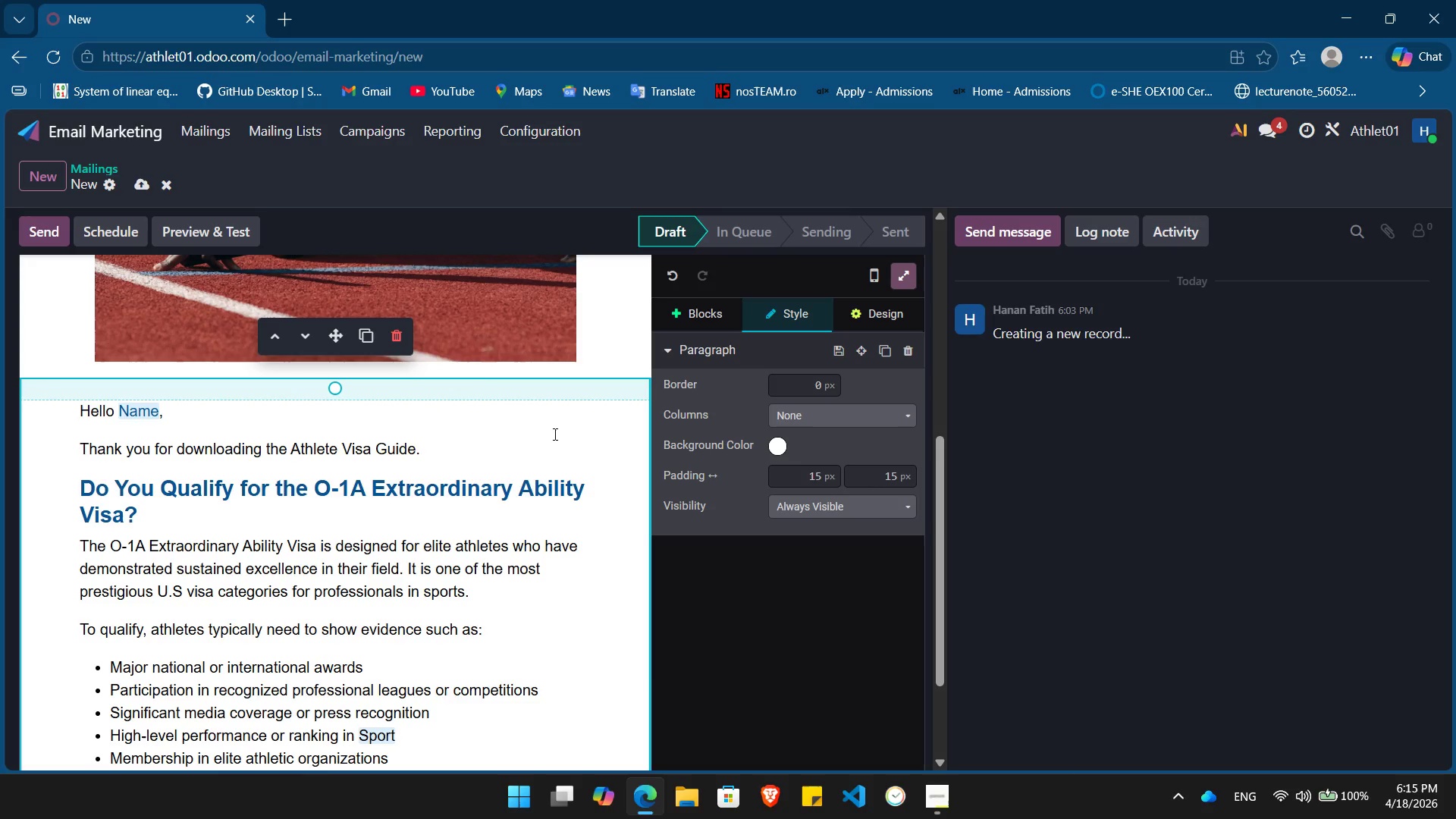 
scroll: coordinate [554, 434], scroll_direction: down, amount: 1.0
 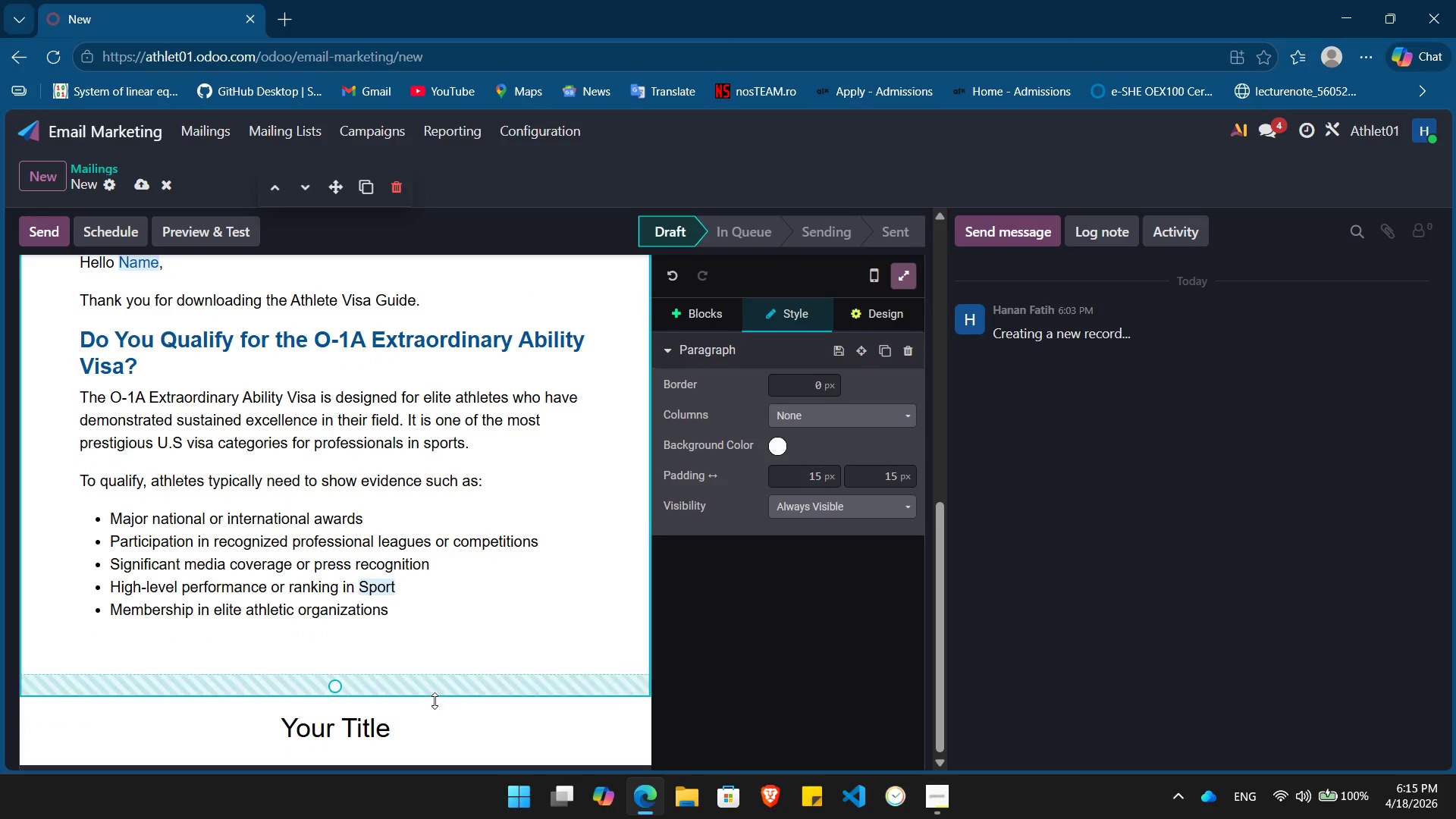 
left_click([425, 736])
 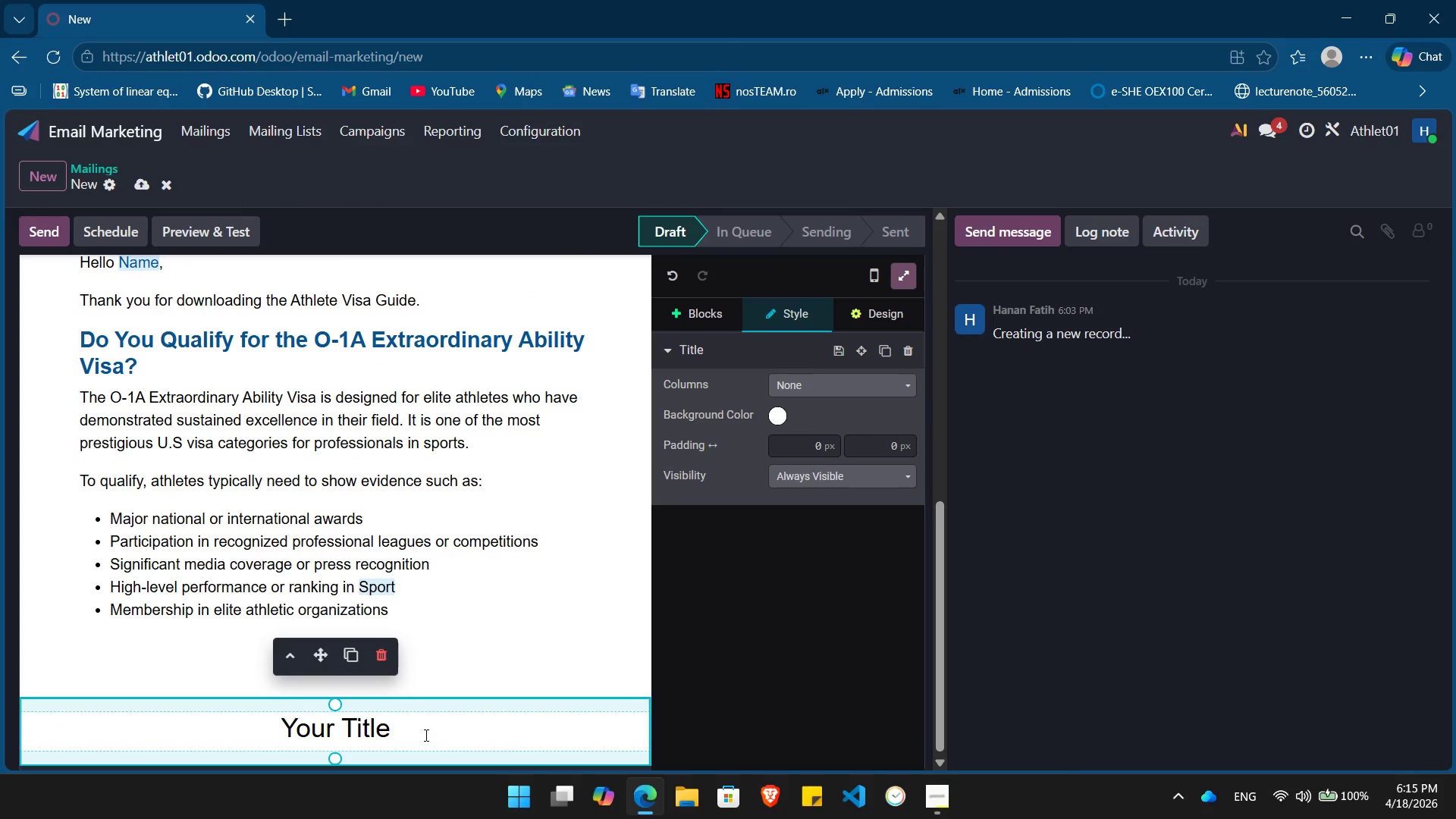 
double_click([425, 735])
 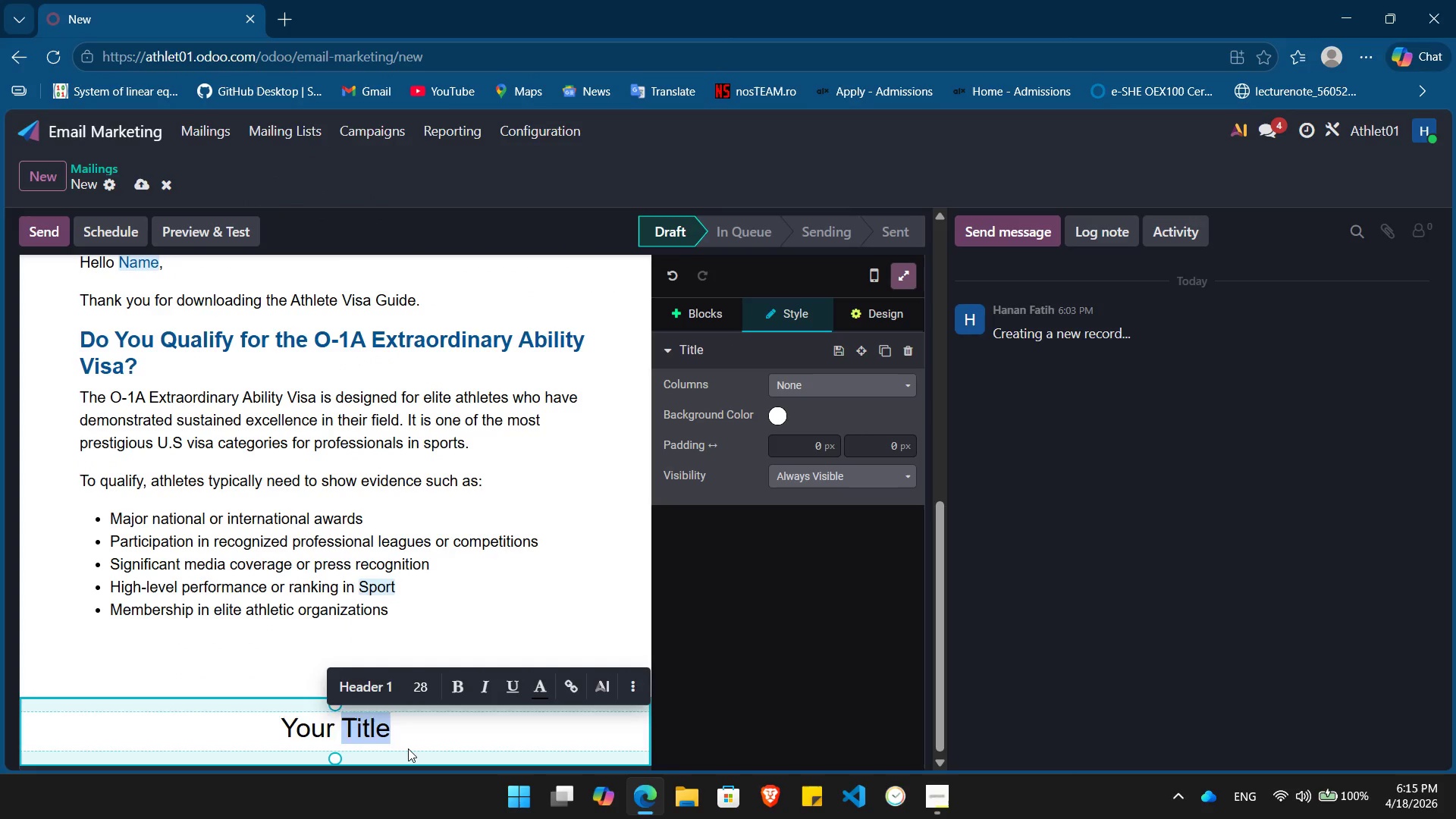 
key(Backspace)
key(Backspace)
key(Backspace)
key(Backspace)
key(Backspace)
key(Backspace)
type(In the next email, we will exl)
key(Backspace)
type(plain how we structure a winning lege)
key(Backspace)
type(al strategy for O-1A A)
key(Backspace)
type(applications.)
 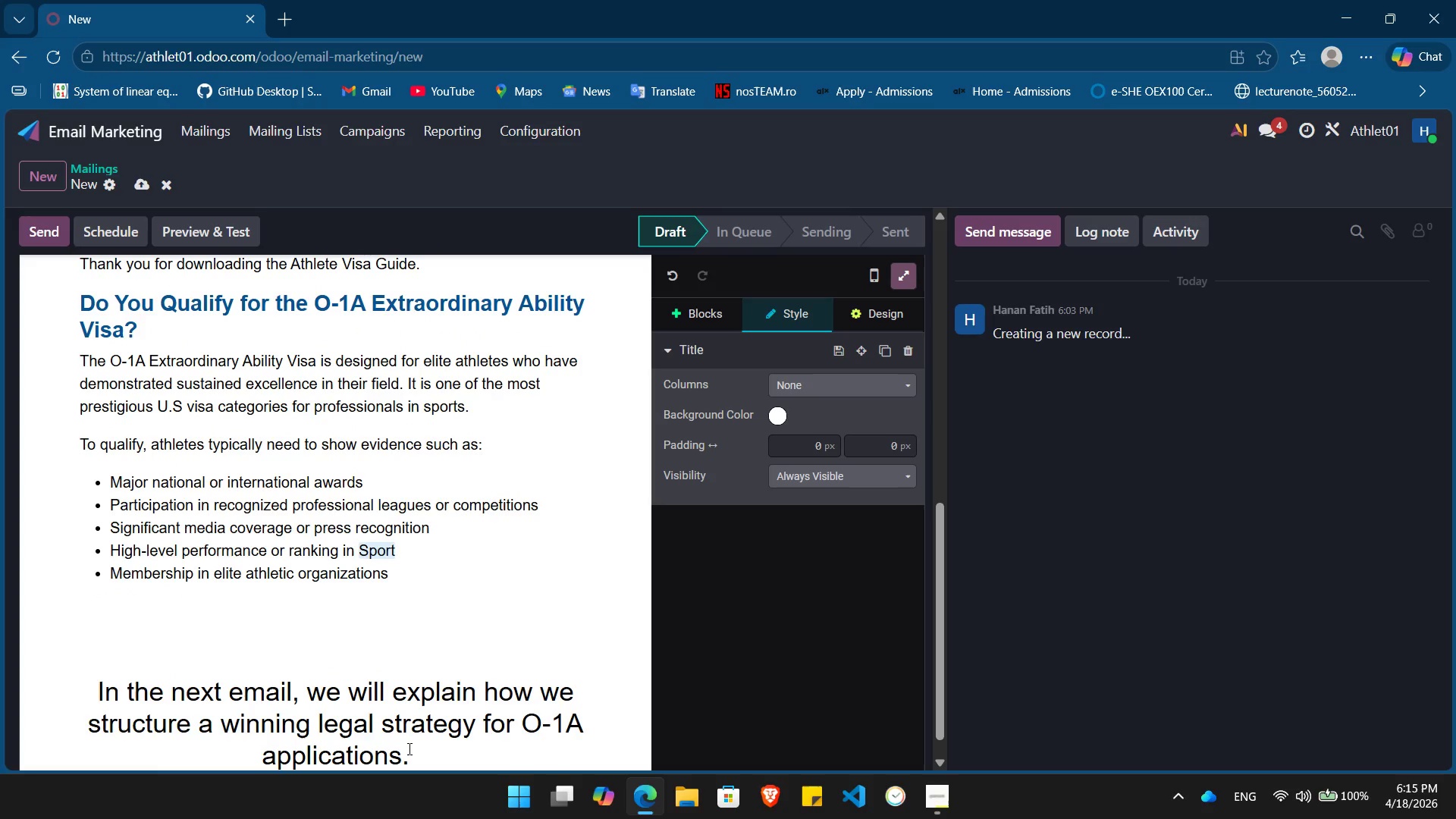 
scroll: coordinate [410, 622], scroll_direction: down, amount: 3.0
 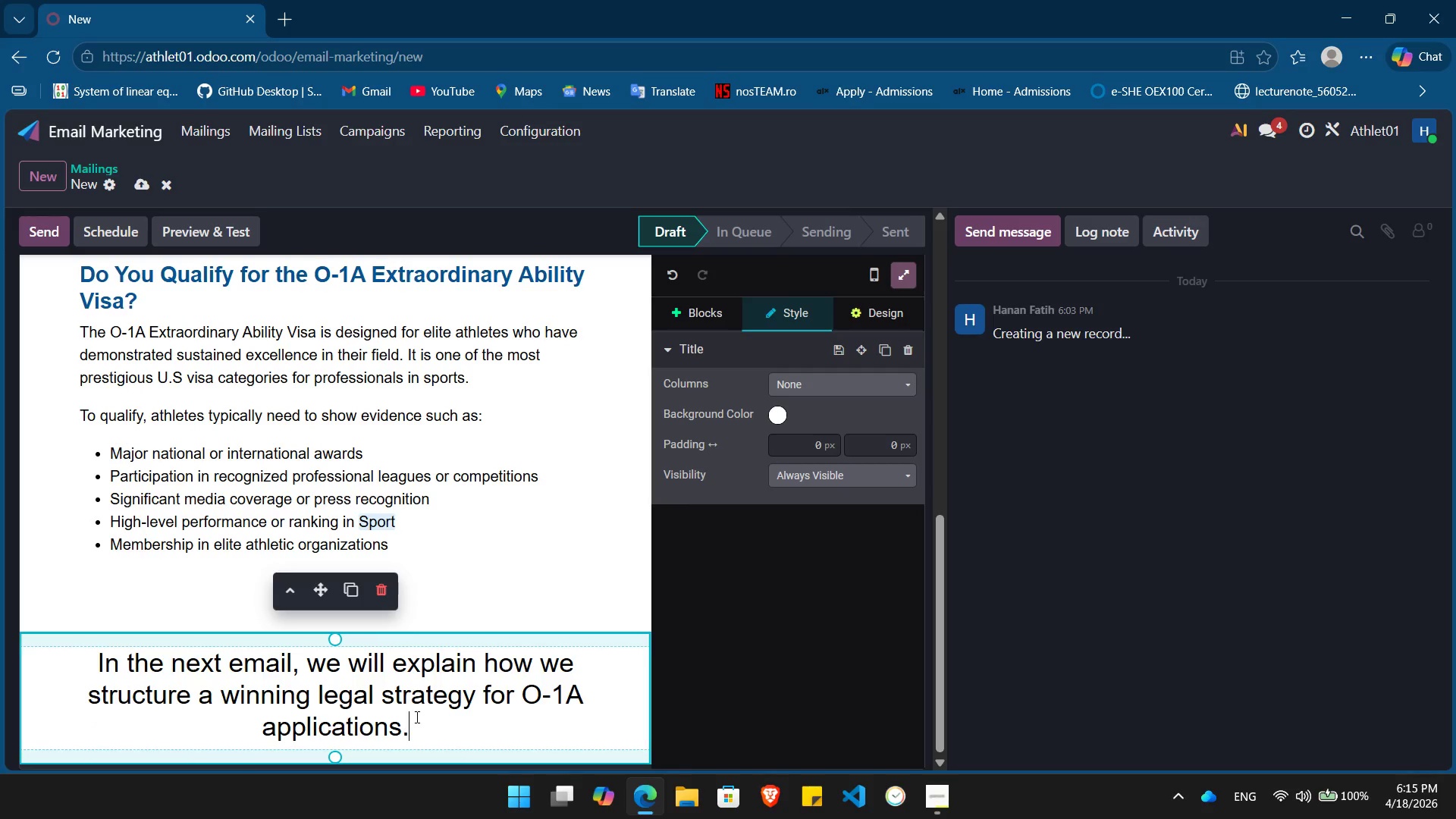 
left_click_drag(start_coordinate=[416, 717], to_coordinate=[101, 664])
 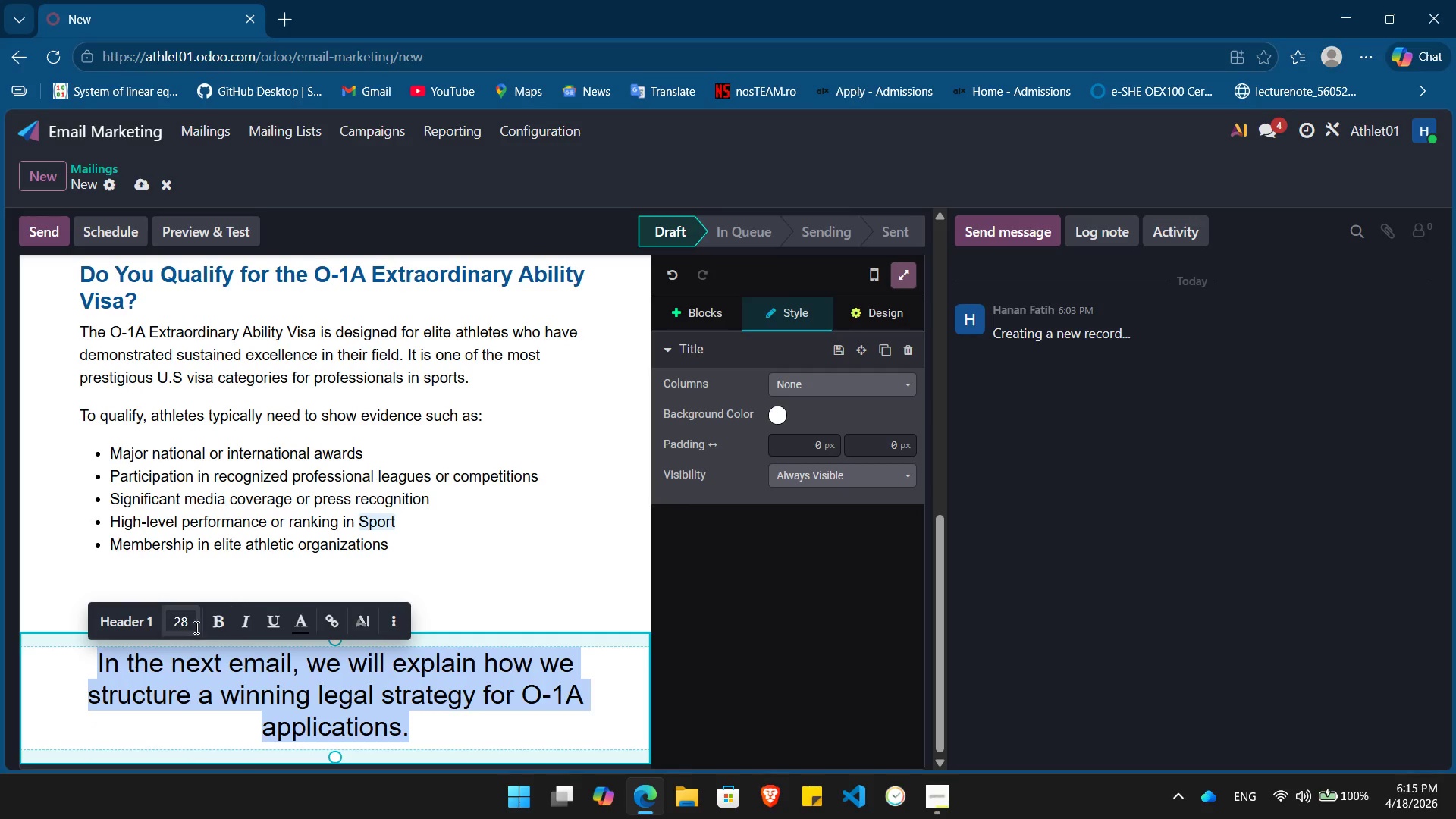 
left_click([188, 627])
 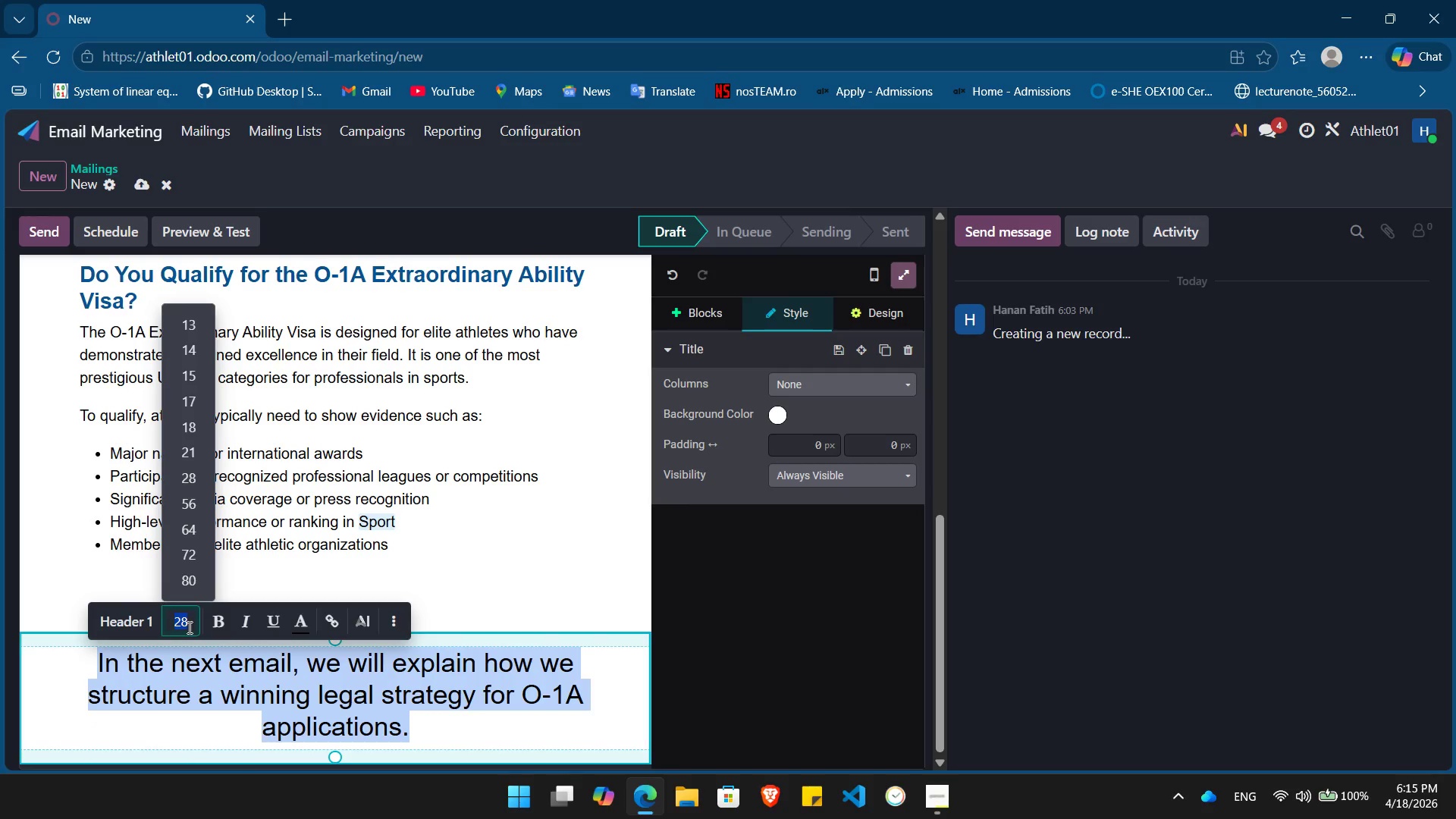 
key(ArrowDown)
 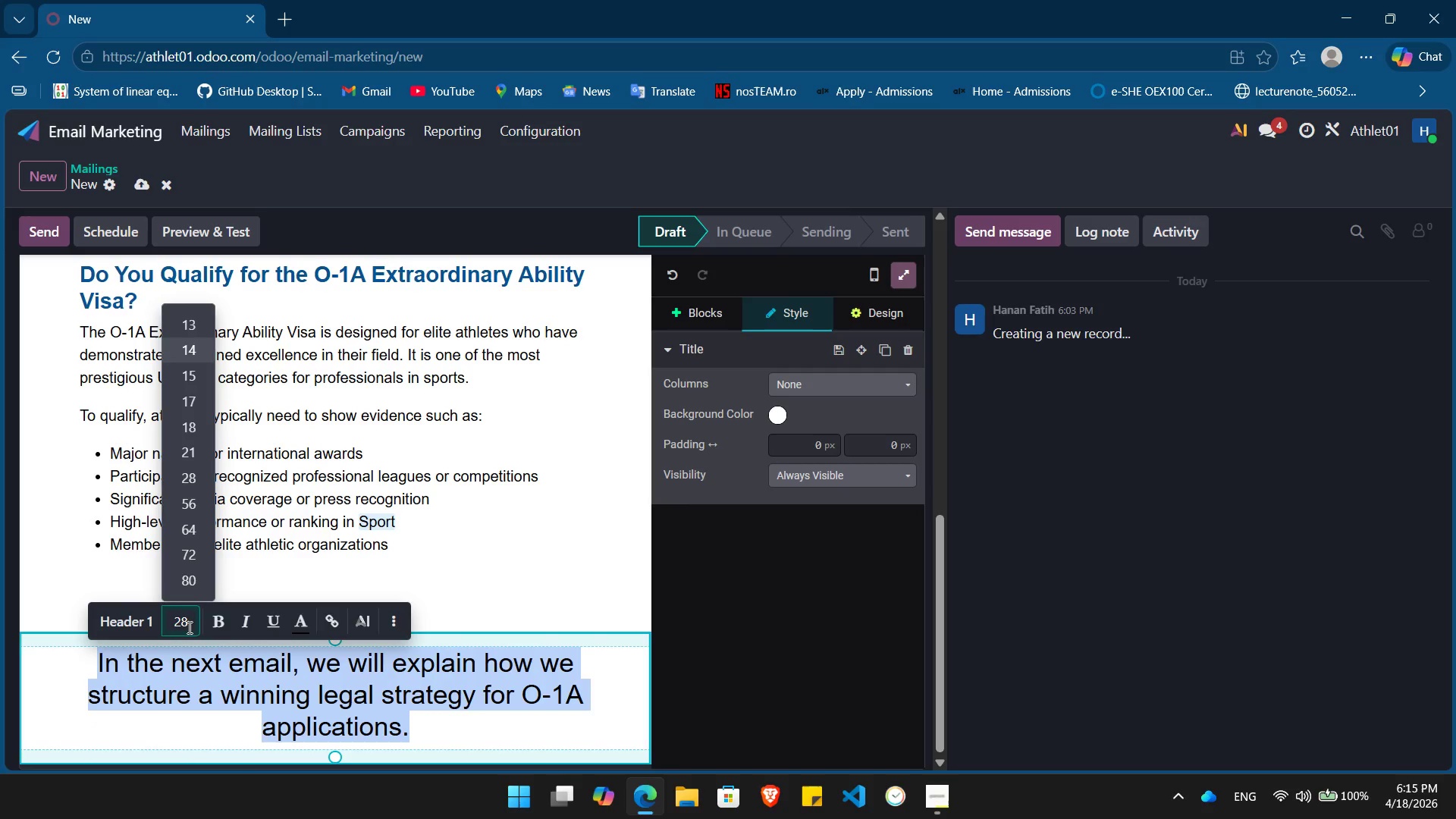 
key(ArrowDown)
 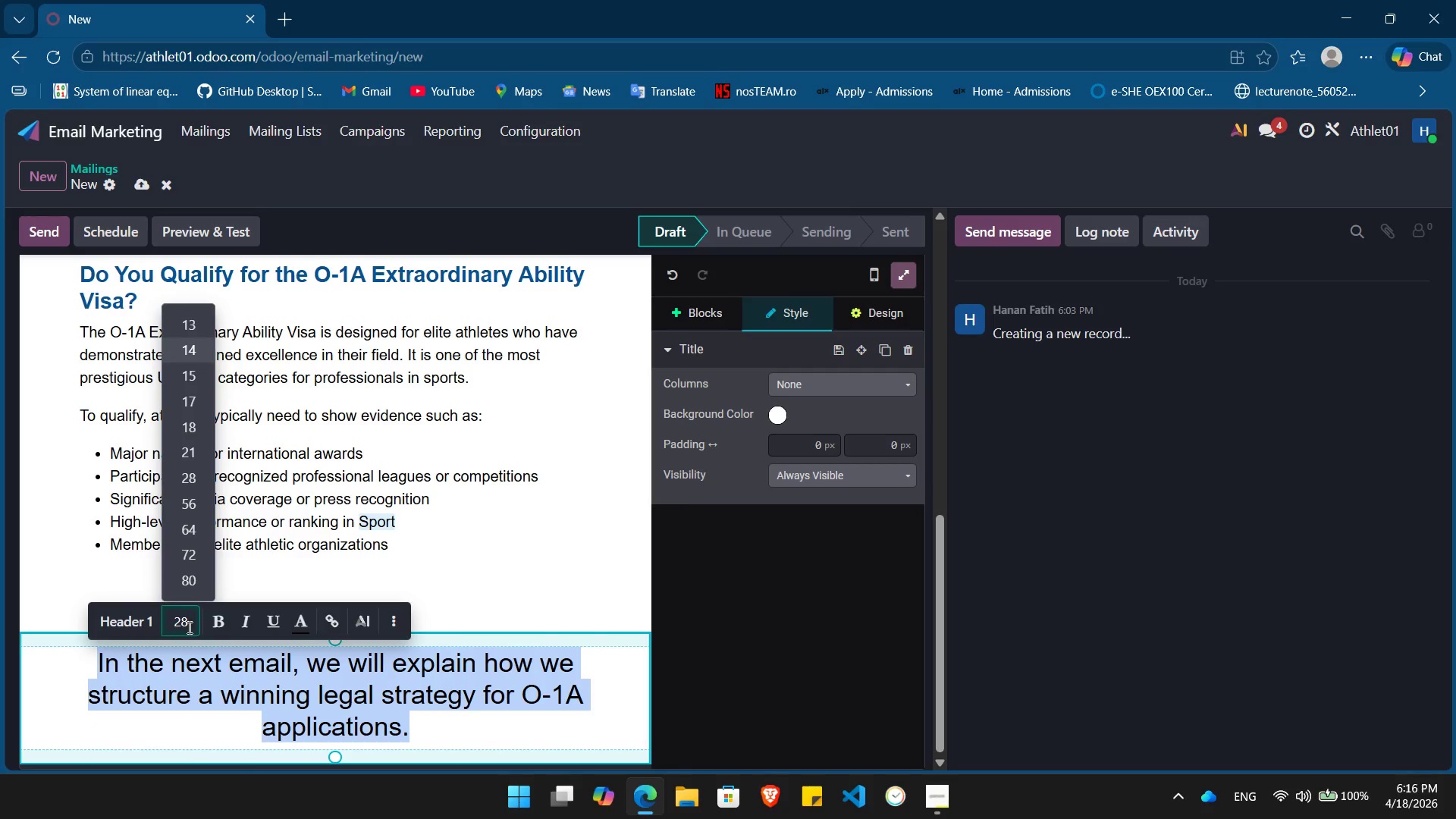 
left_click([188, 627])
 